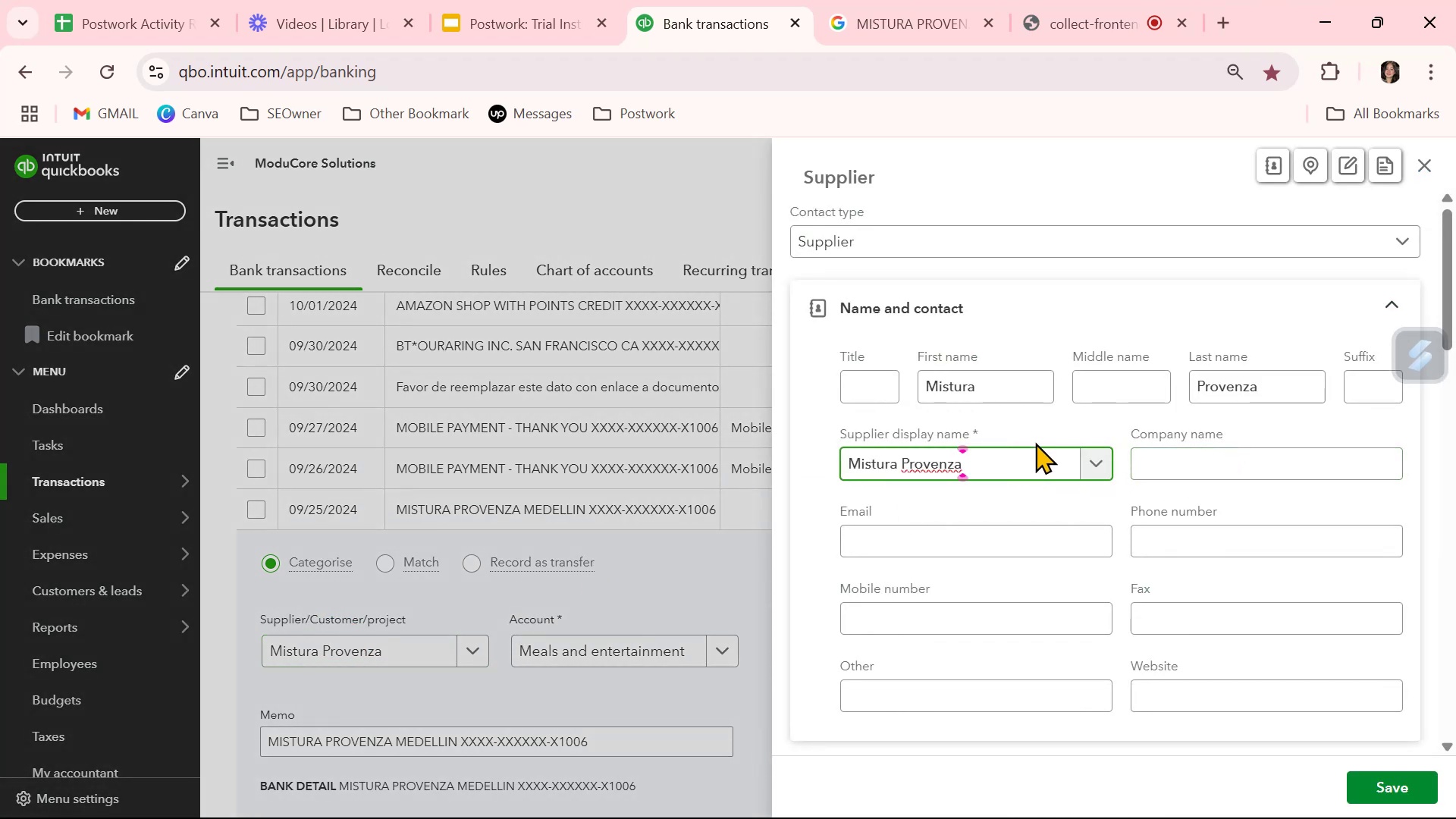 
double_click([1023, 453])
 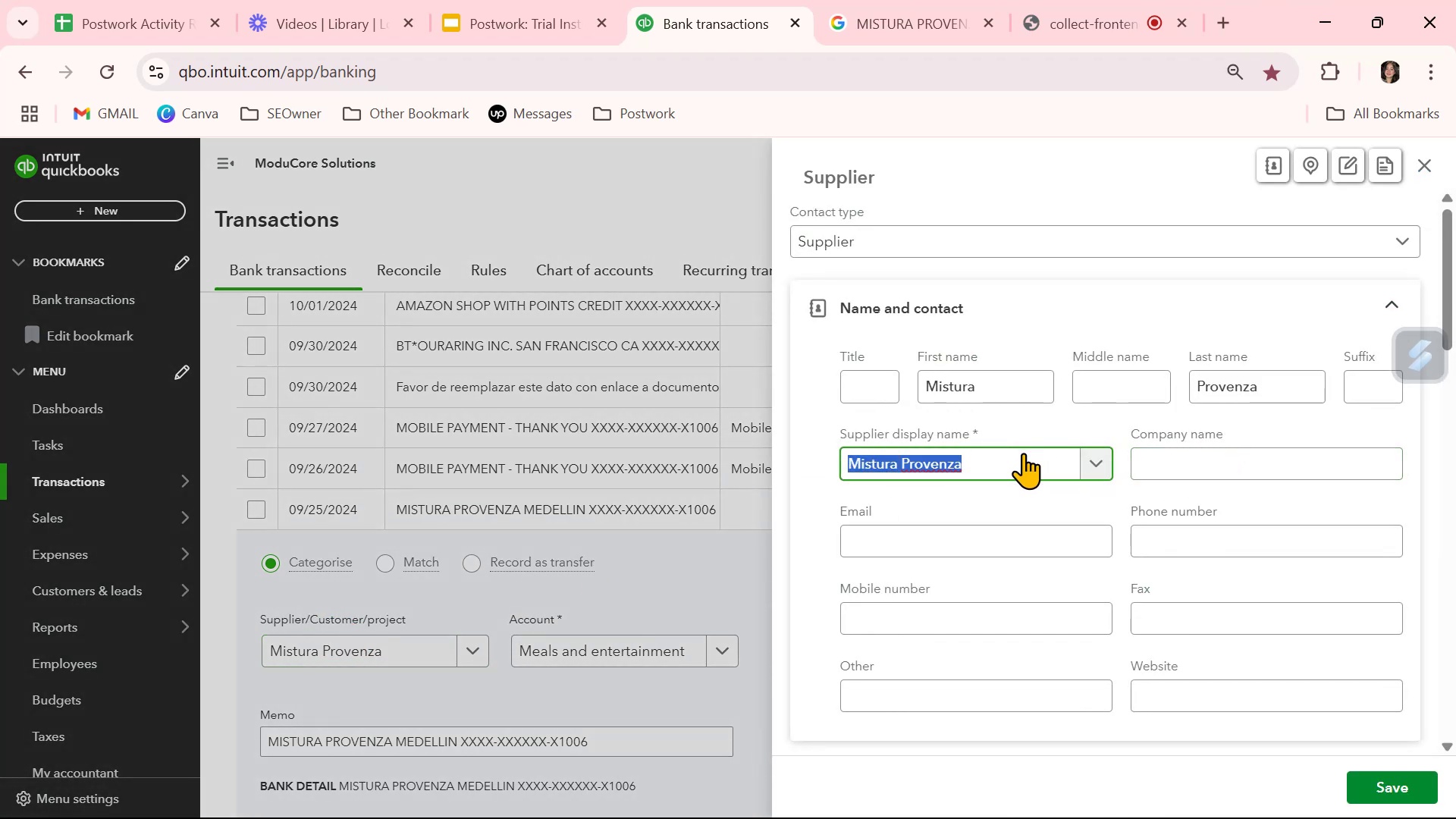 
triple_click([1023, 453])
 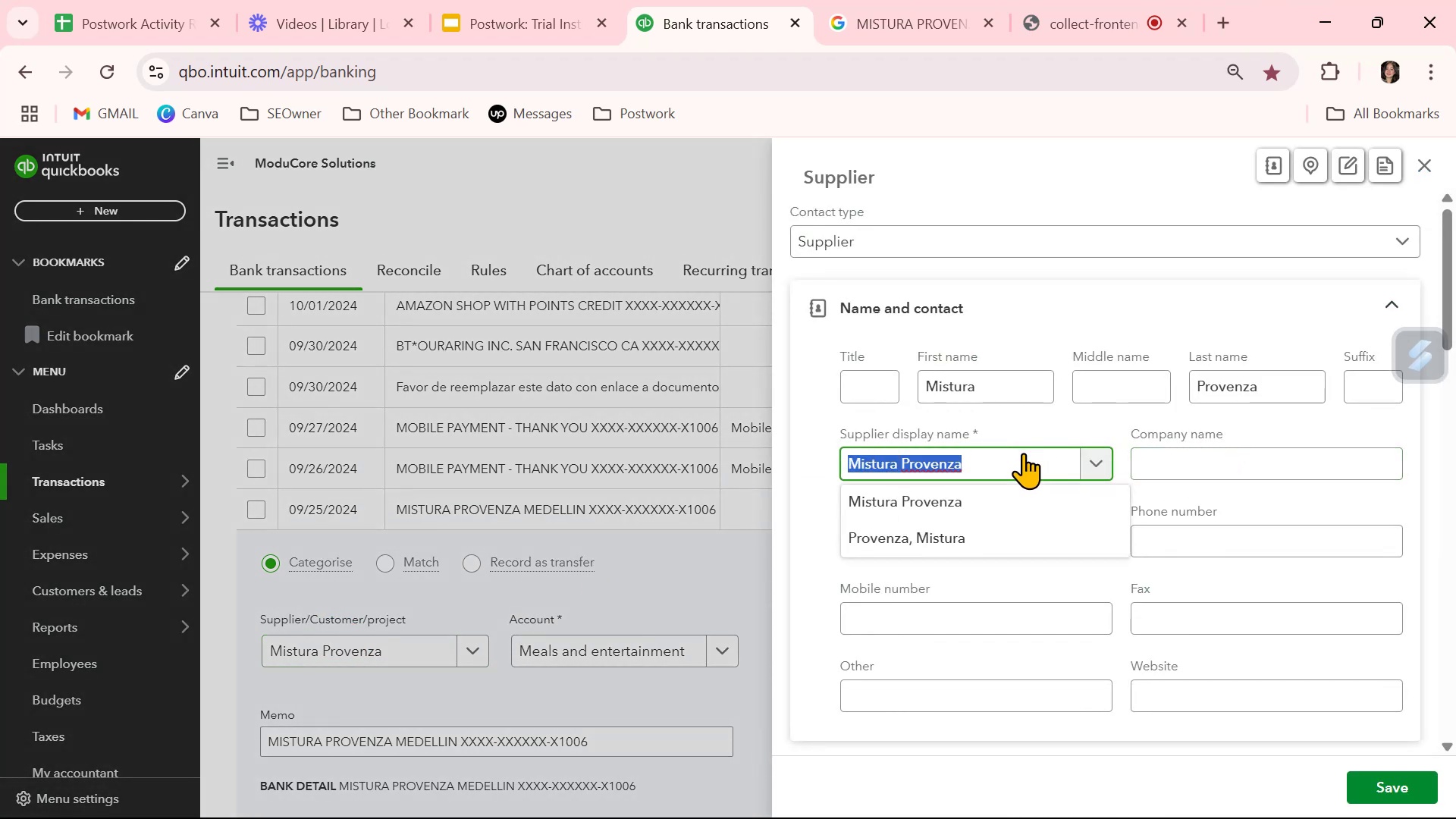 
key(Control+ControlLeft)
 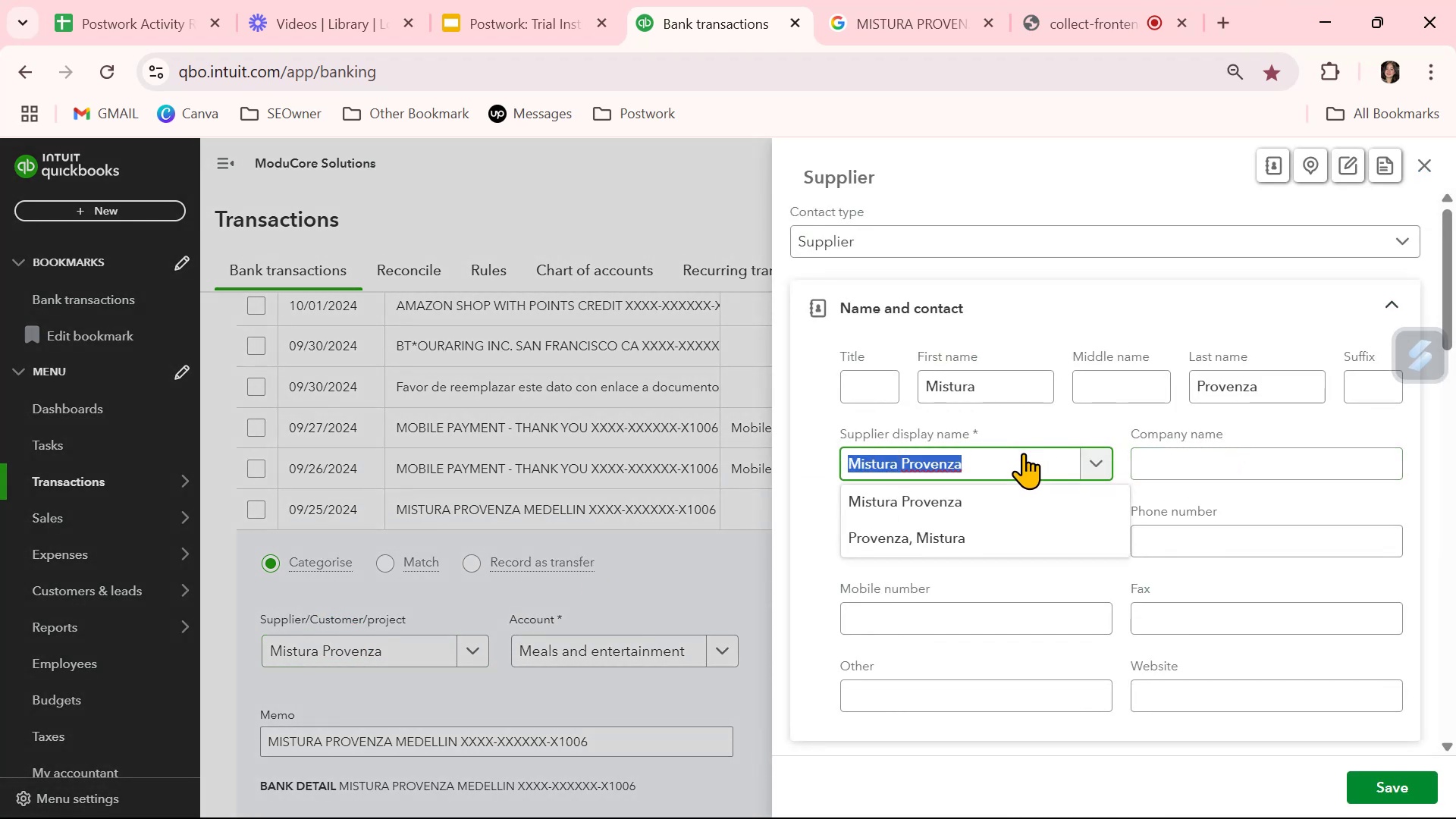 
key(Control+C)
 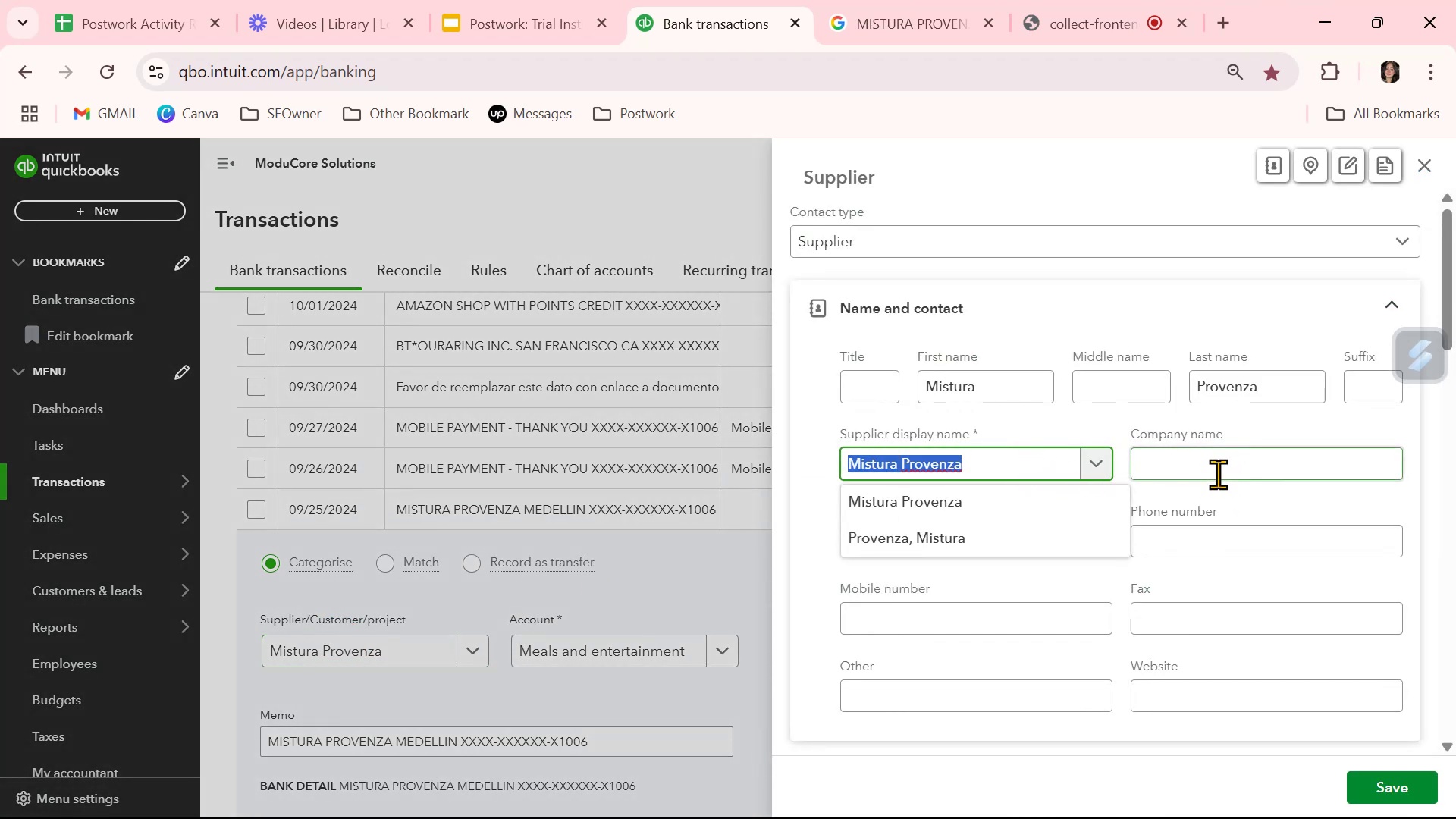 
left_click([1218, 474])
 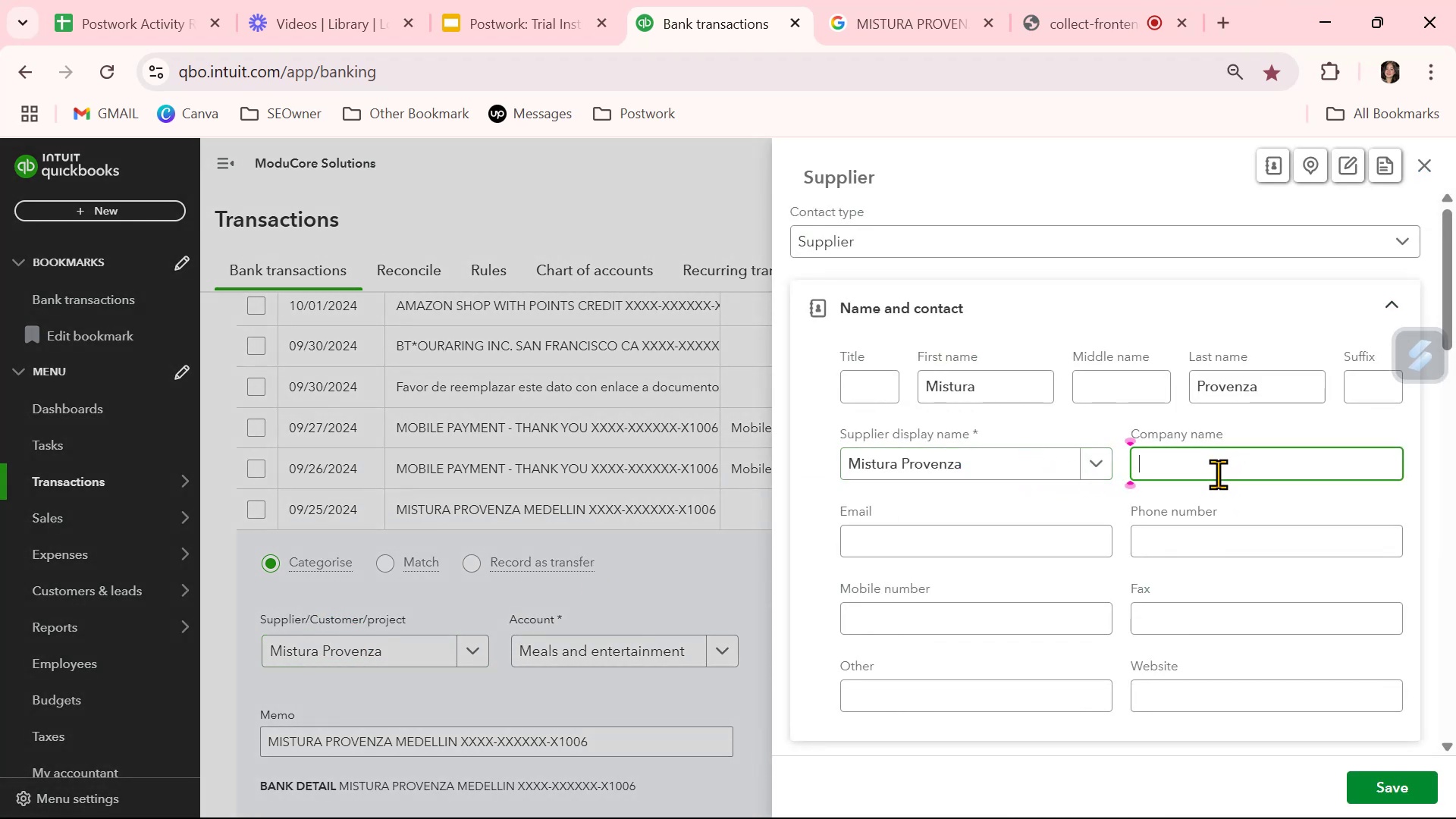 
key(Control+ControlLeft)
 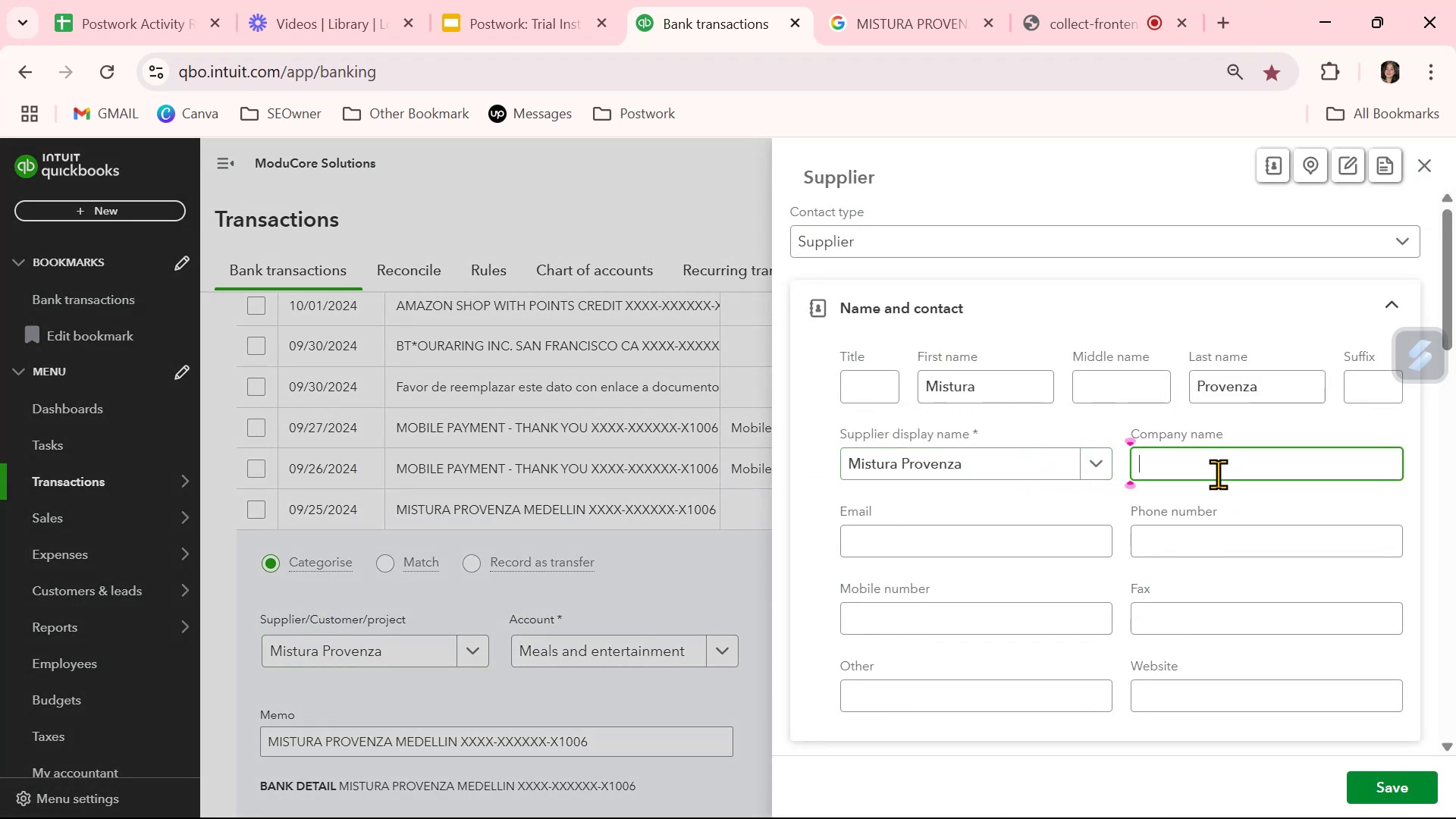 
key(Control+V)
 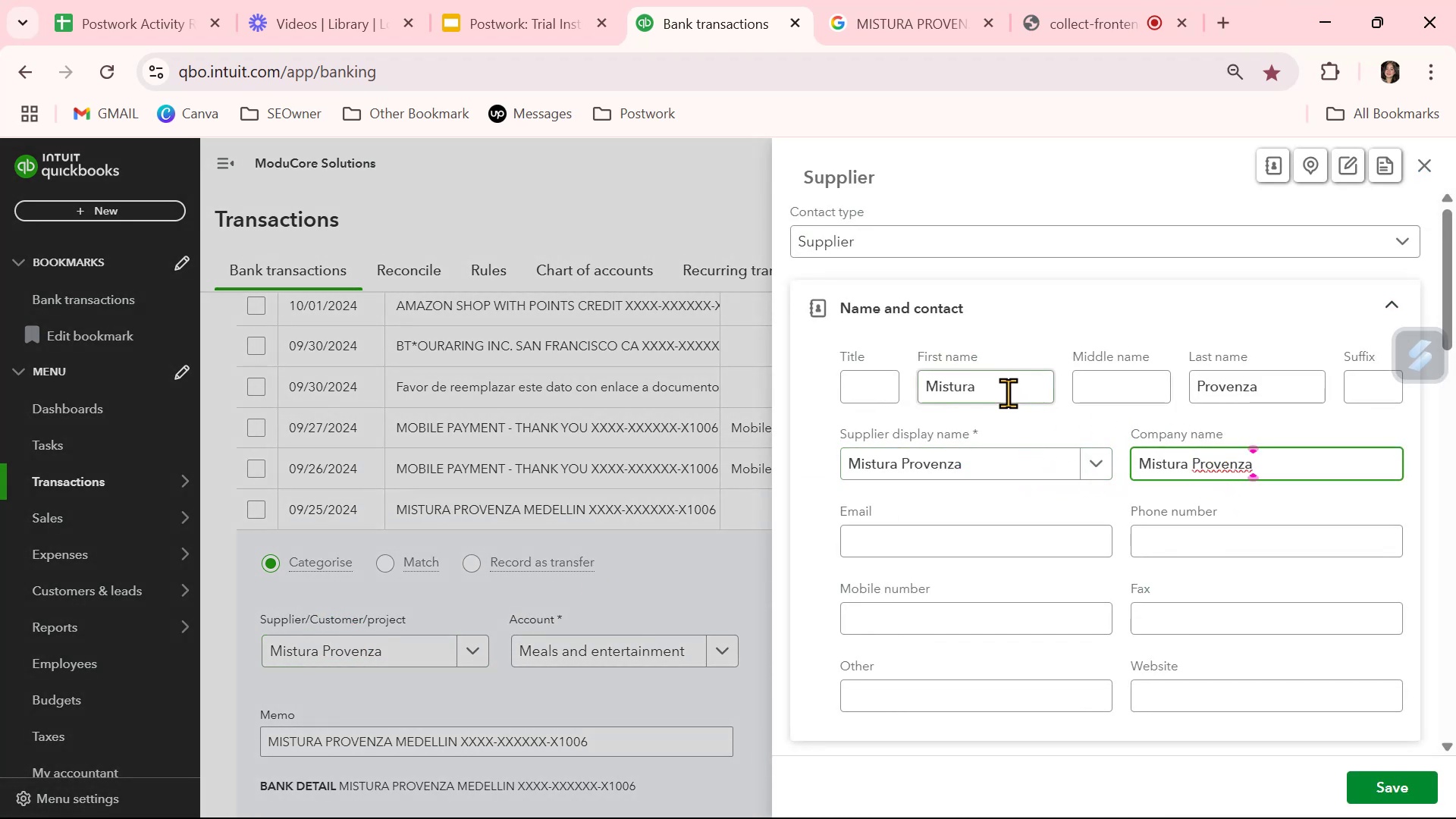 
left_click([1004, 393])
 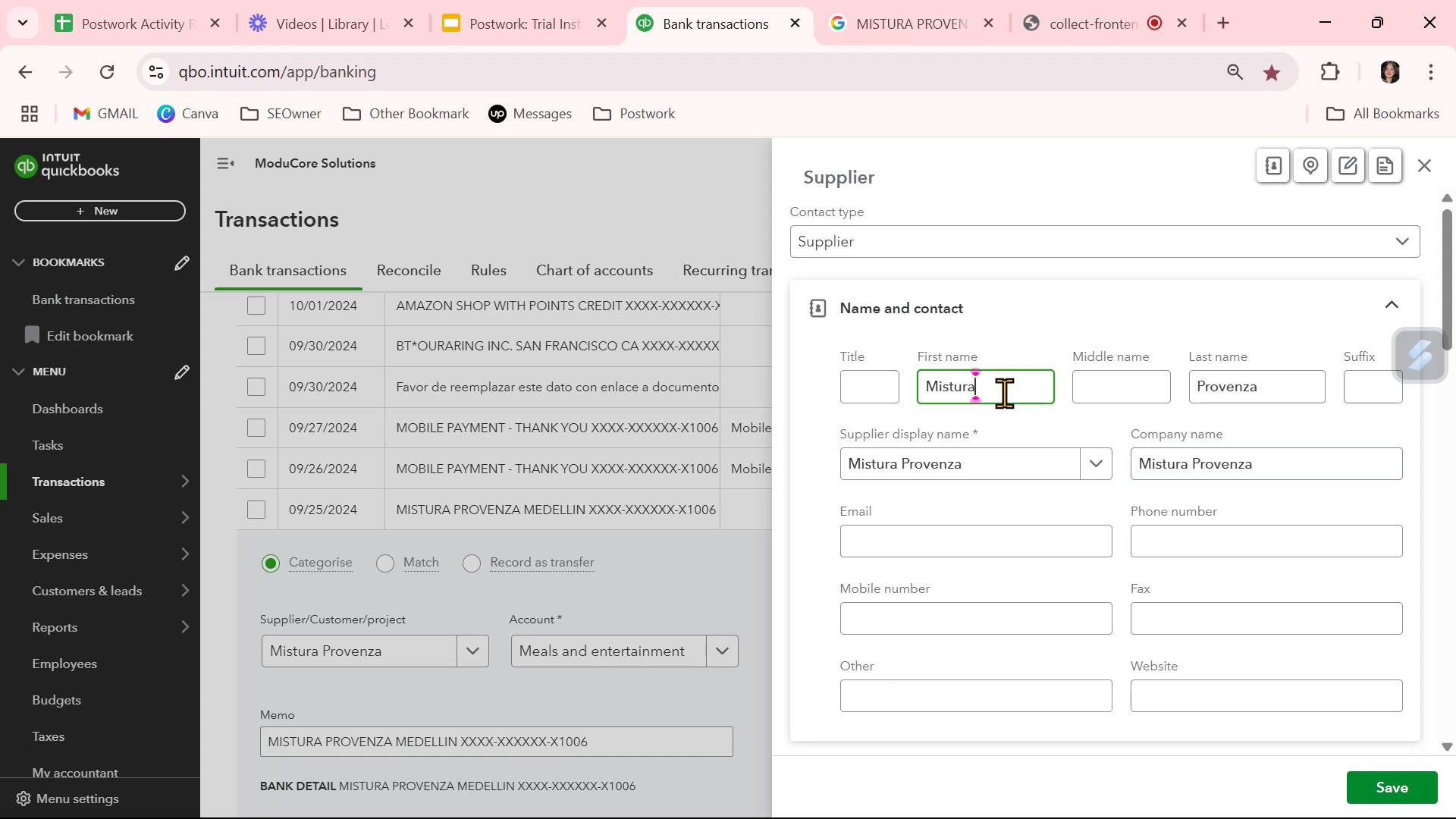 
hold_key(key=Backspace, duration=0.97)
 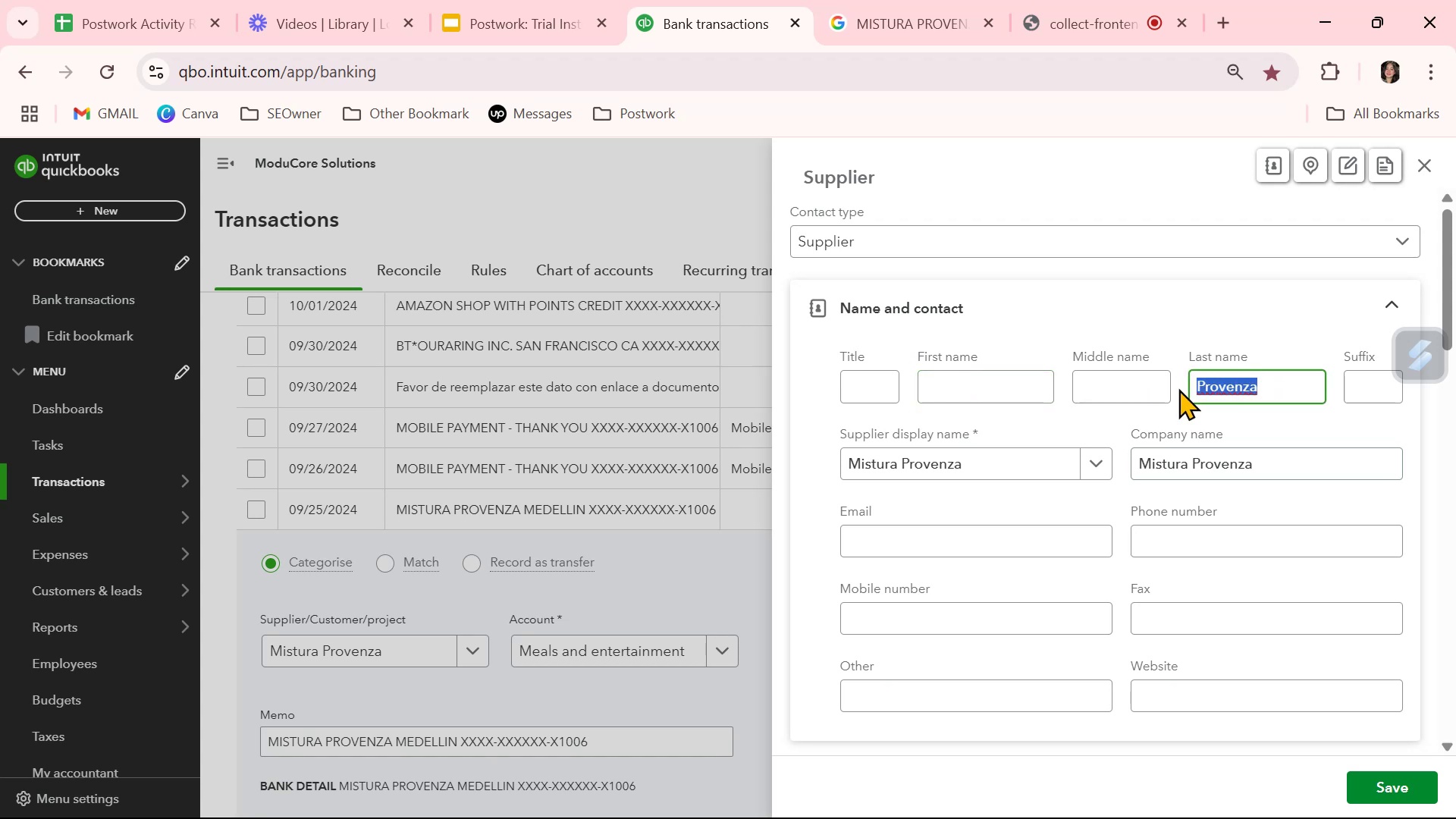 
key(Backspace)
 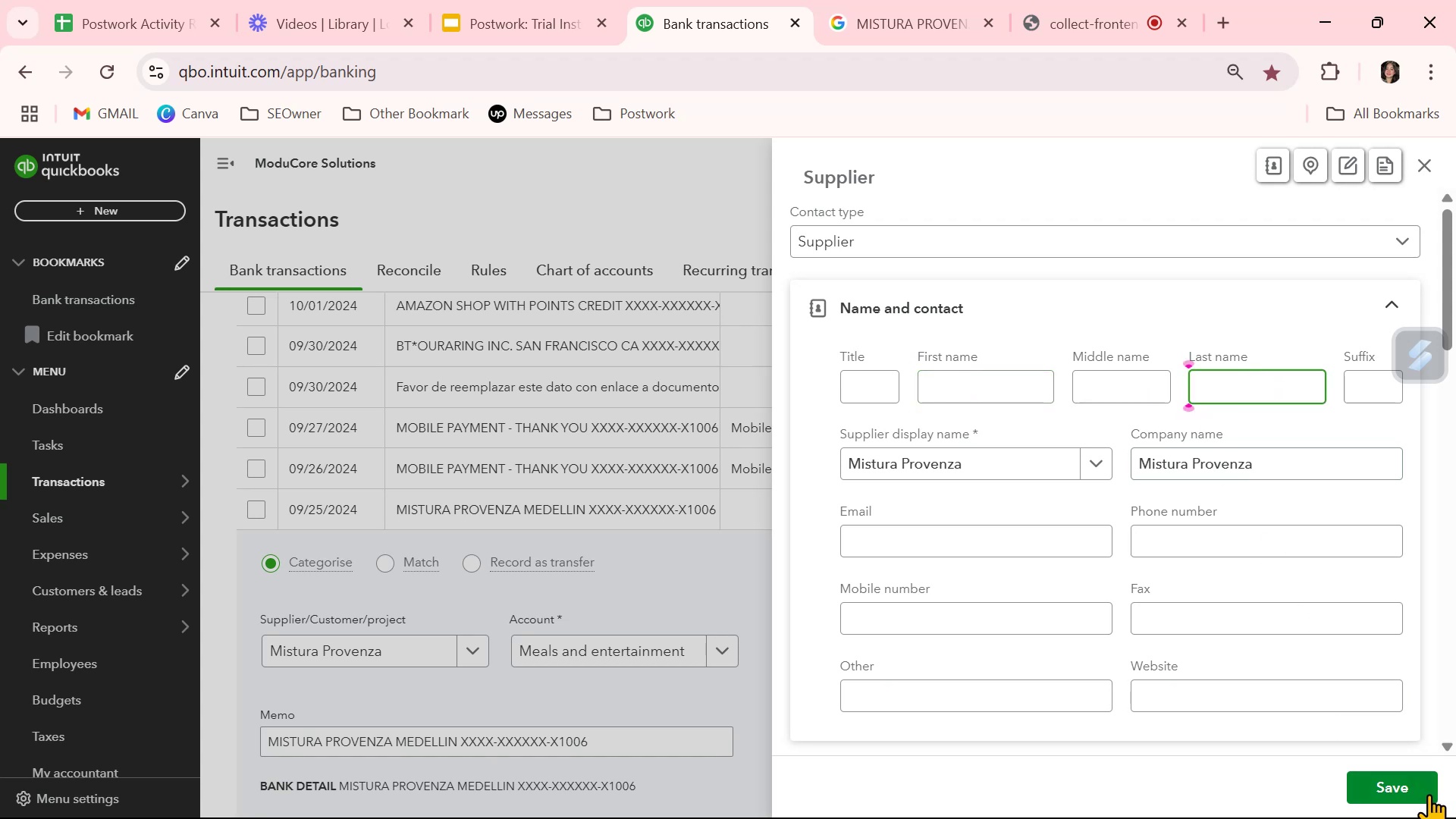 
left_click([1429, 793])
 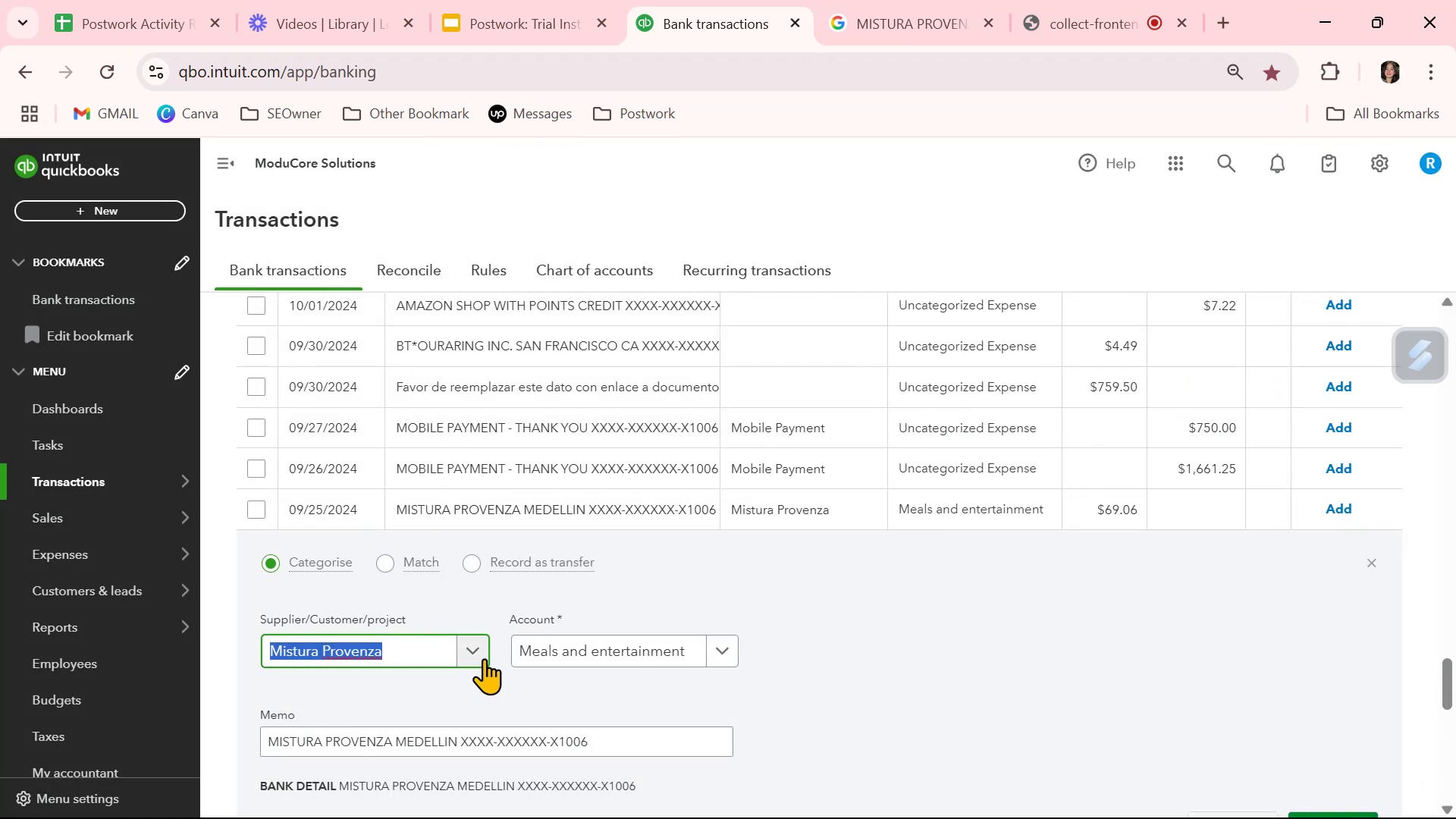 
scroll: coordinate [468, 761], scroll_direction: down, amount: 1.0
 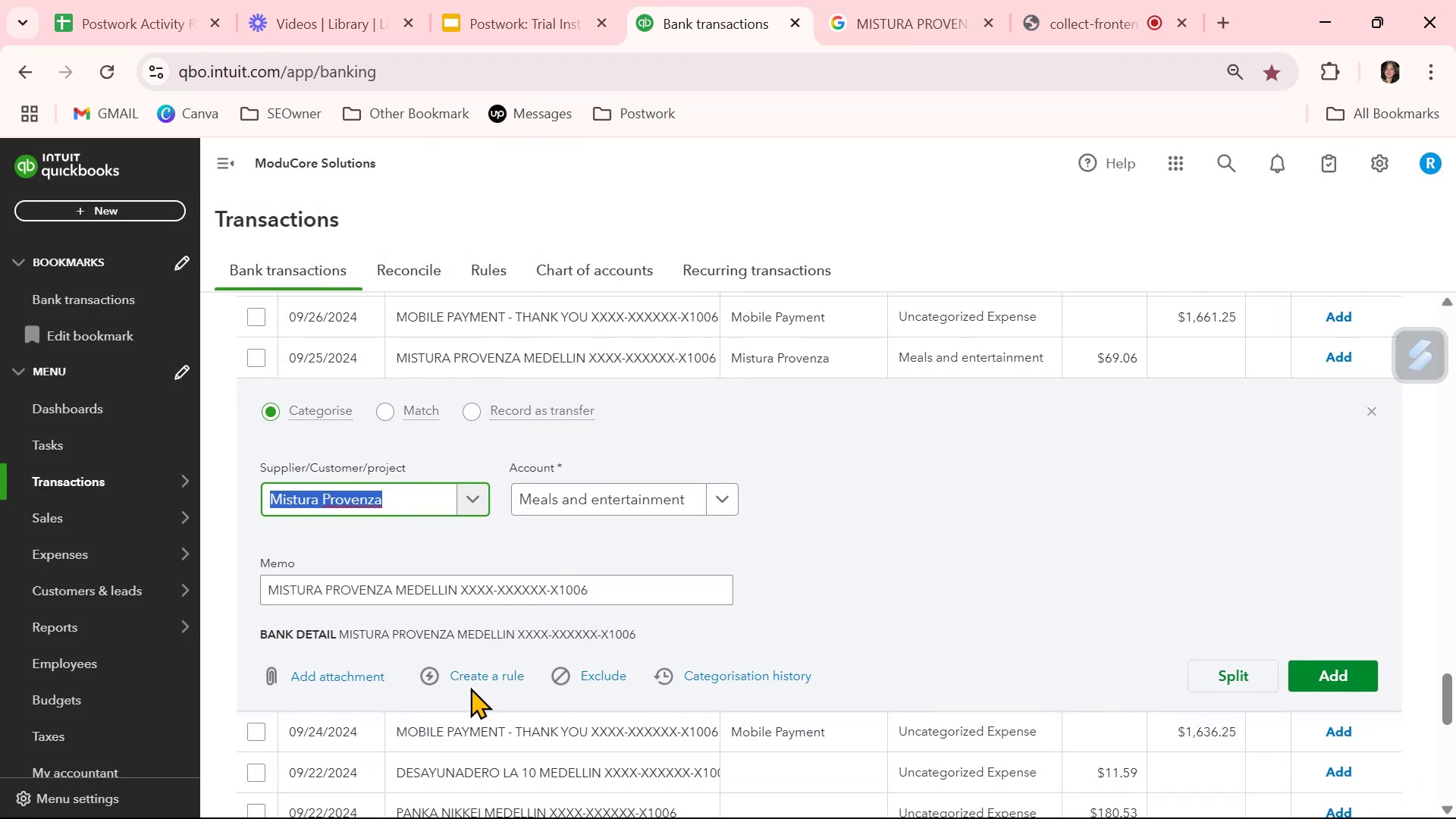 
left_click([479, 680])
 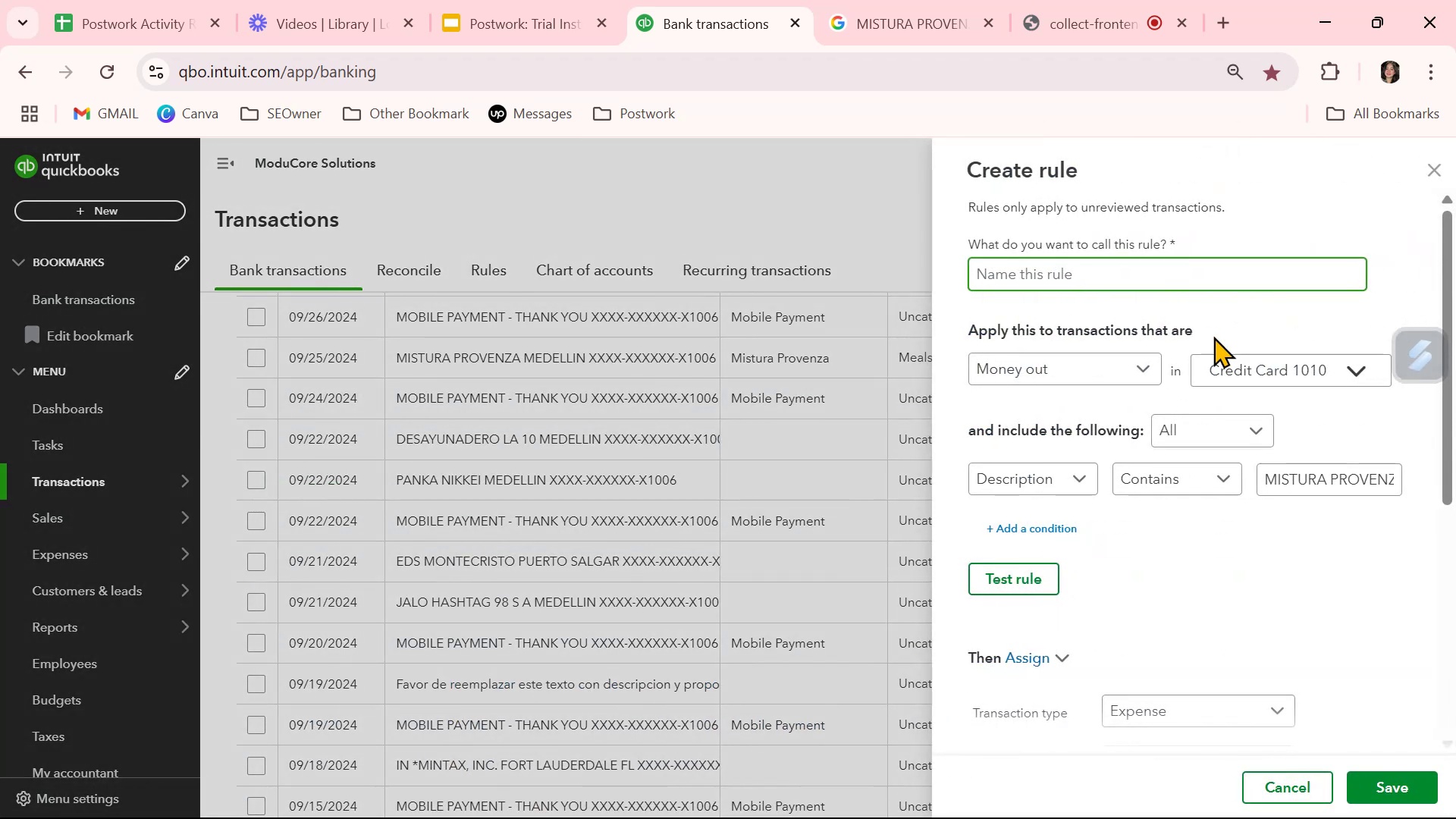 
key(Control+ControlLeft)
 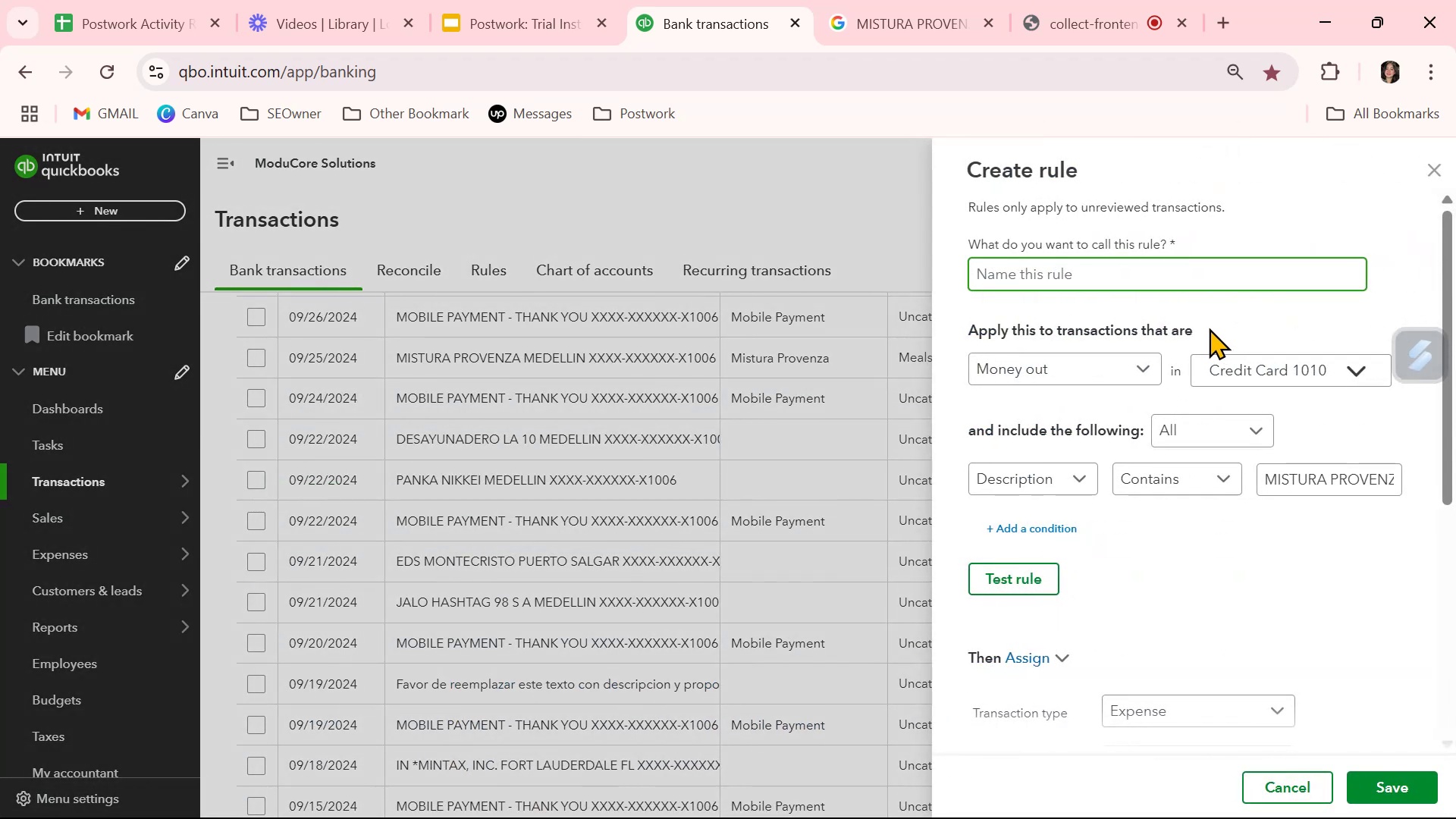 
key(Control+V)
 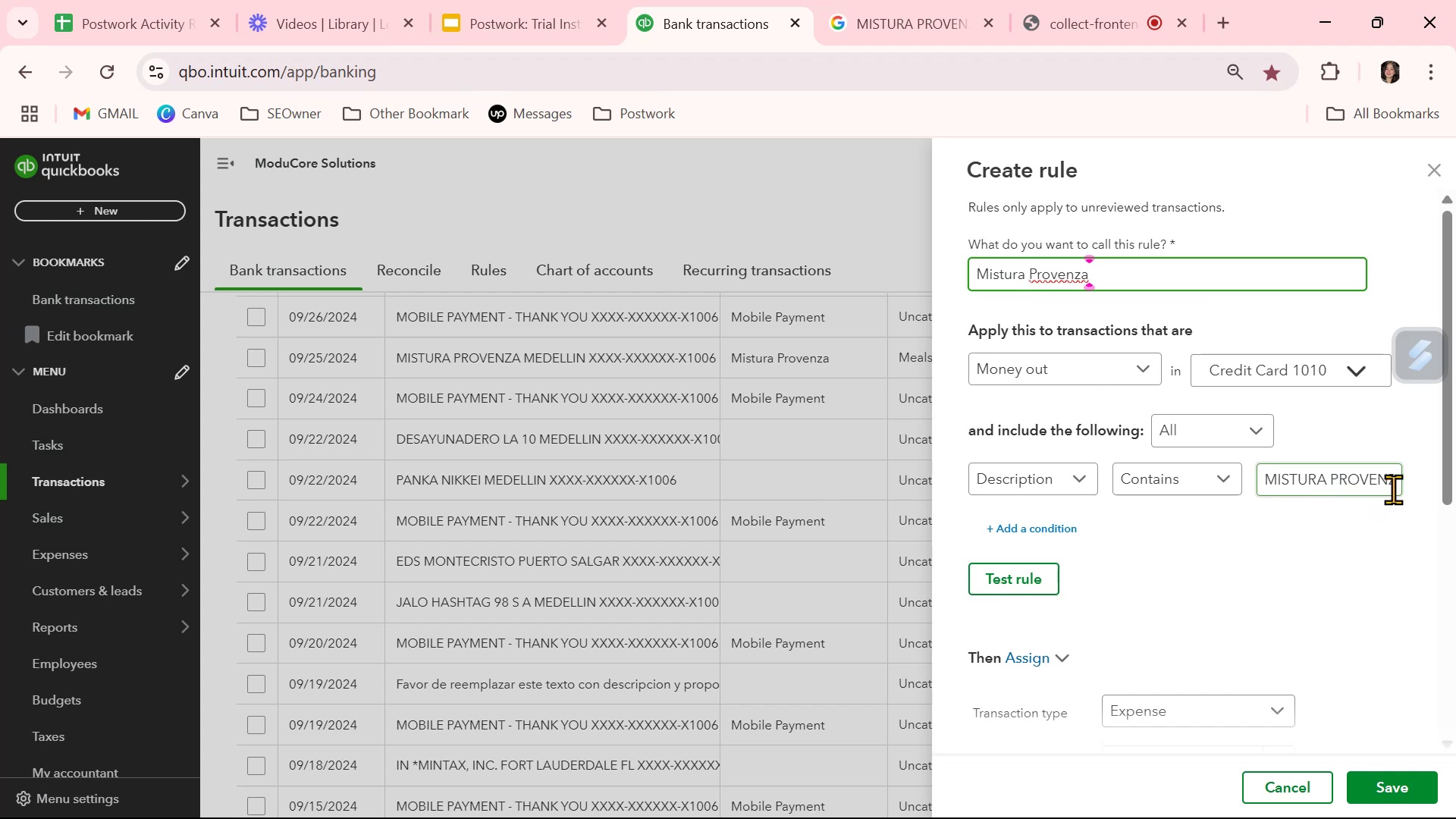 
left_click([1388, 485])
 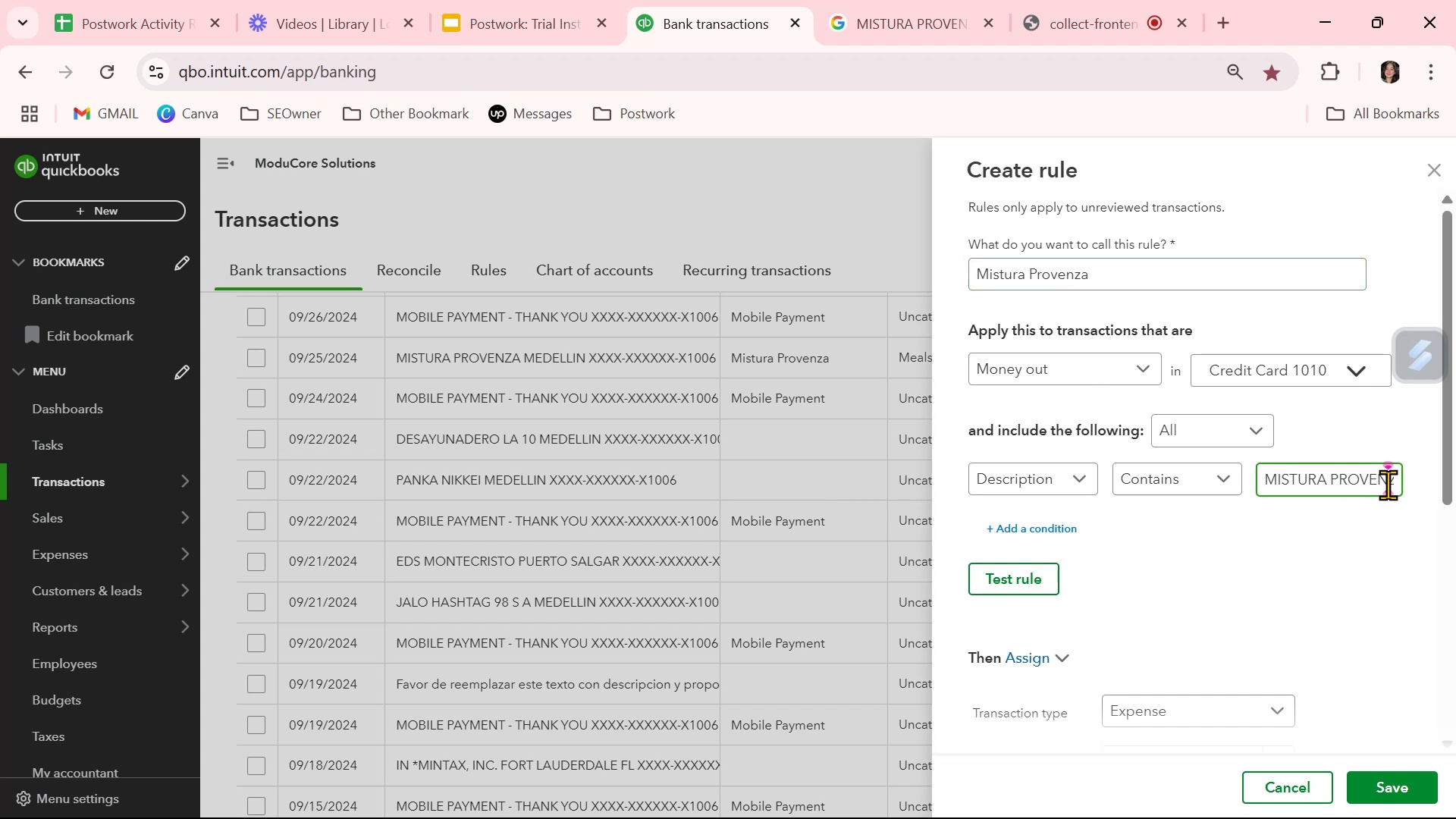 
hold_key(key=ArrowRight, duration=0.68)
 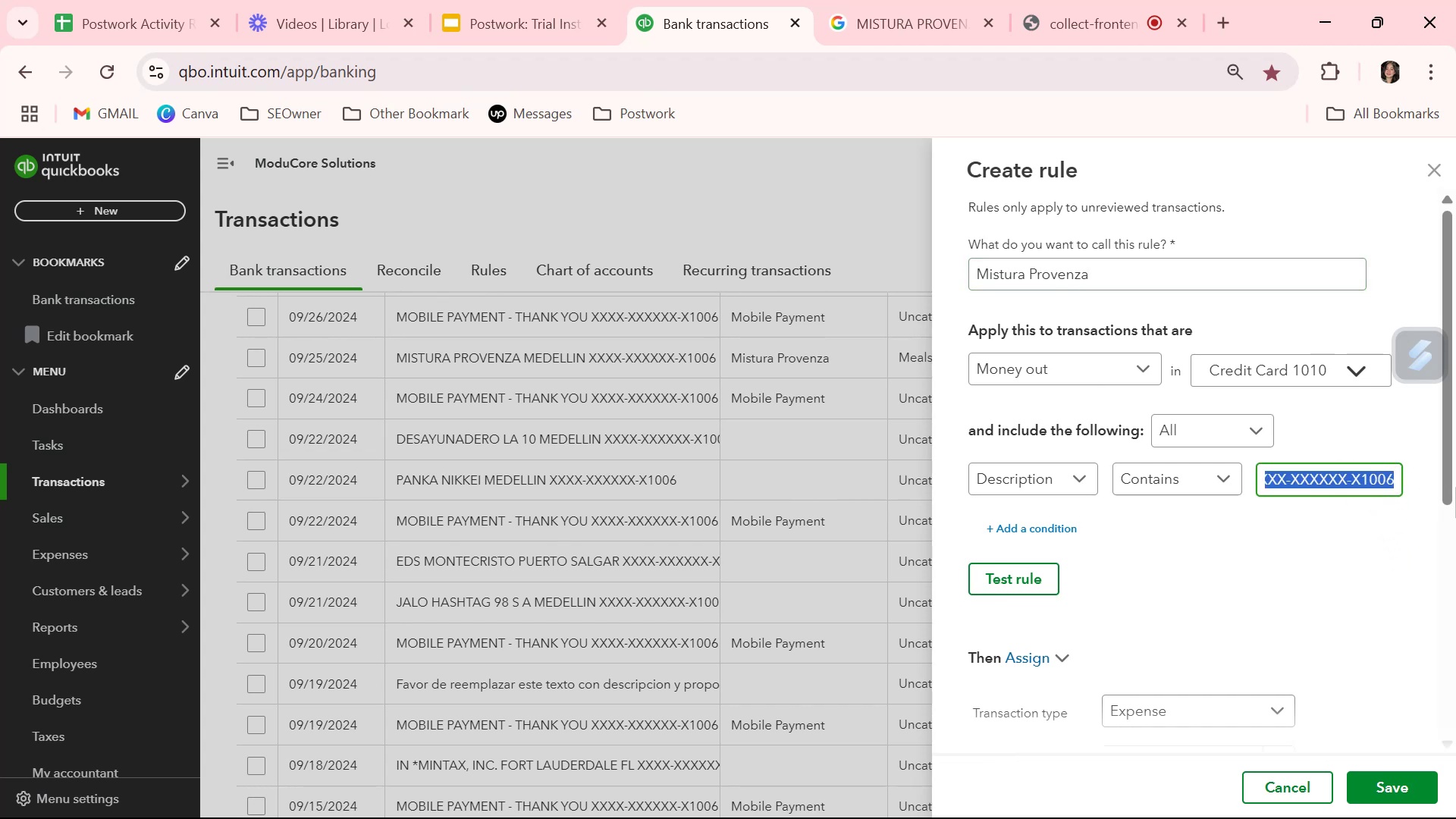 
key(Backspace)
 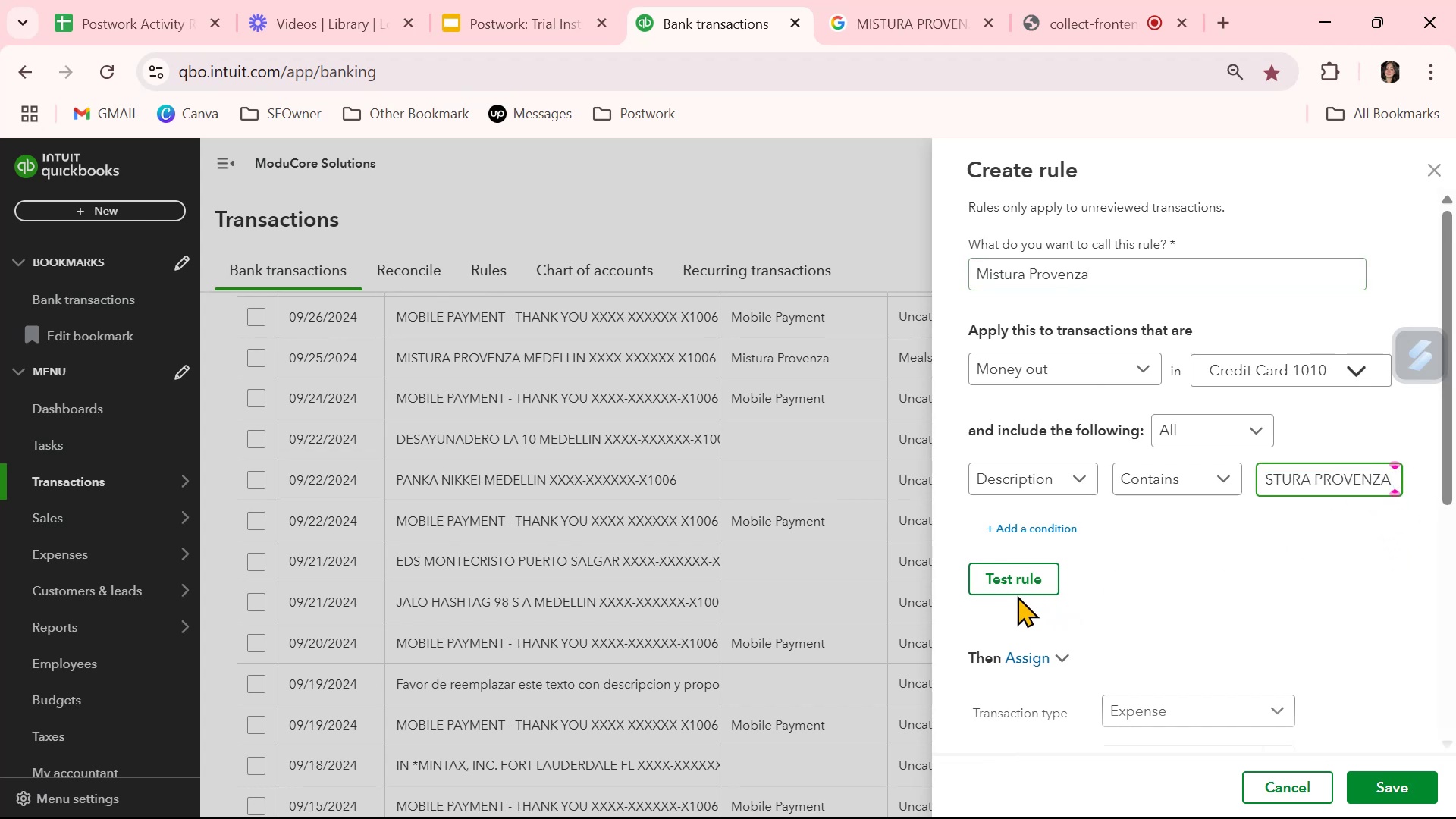 
left_click([1009, 581])
 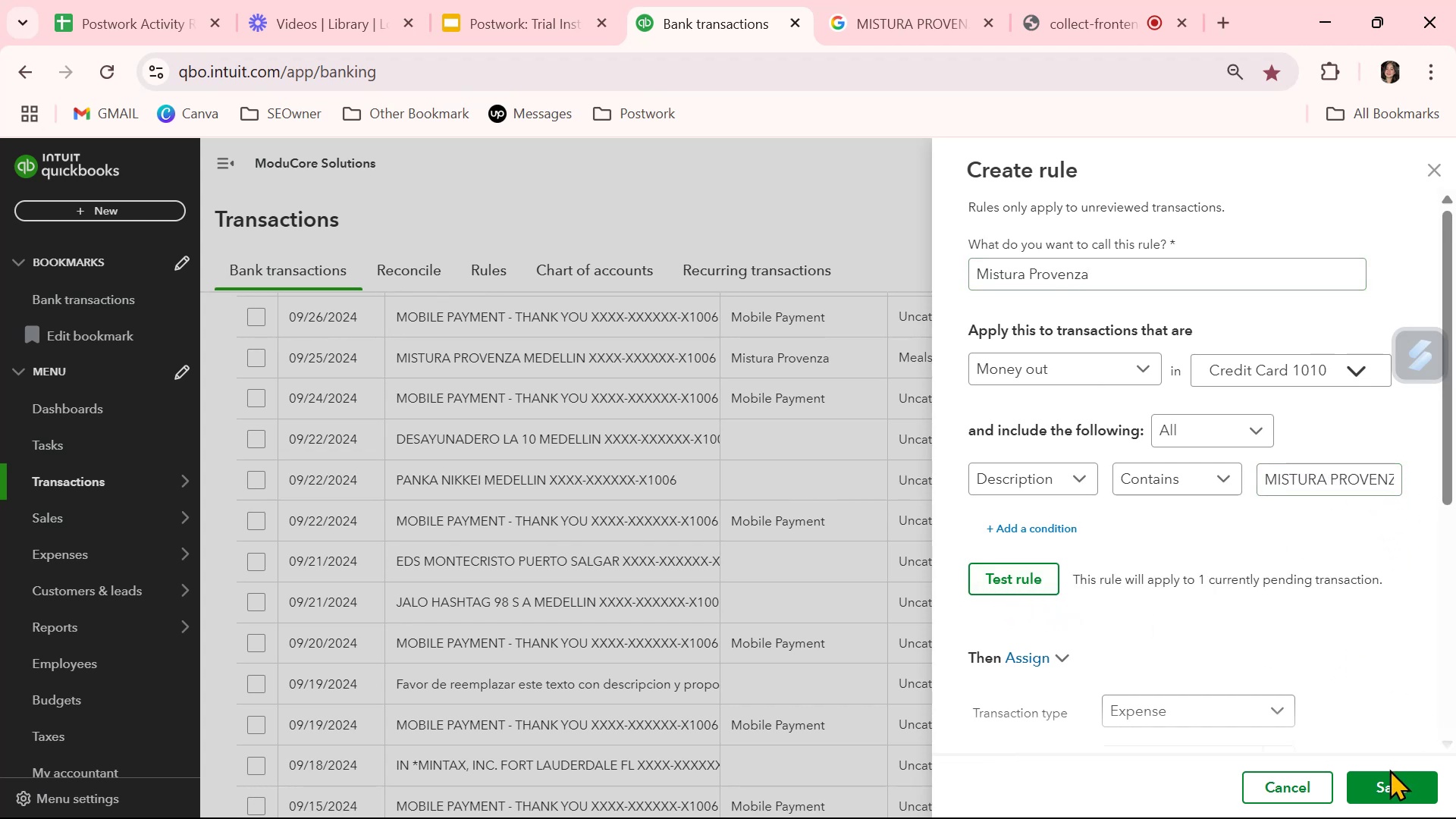 
left_click([1389, 777])
 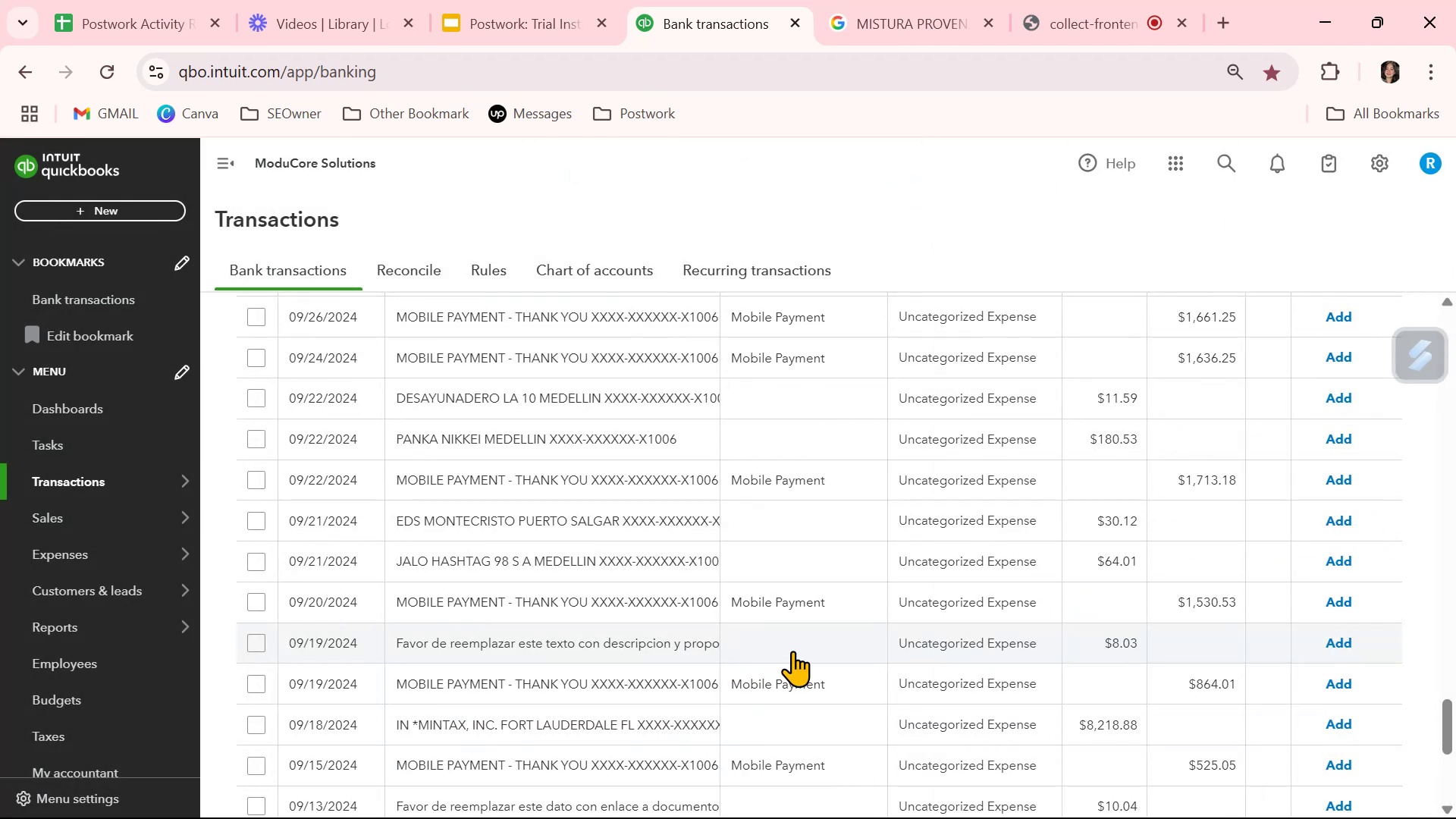 
left_click([556, 393])
 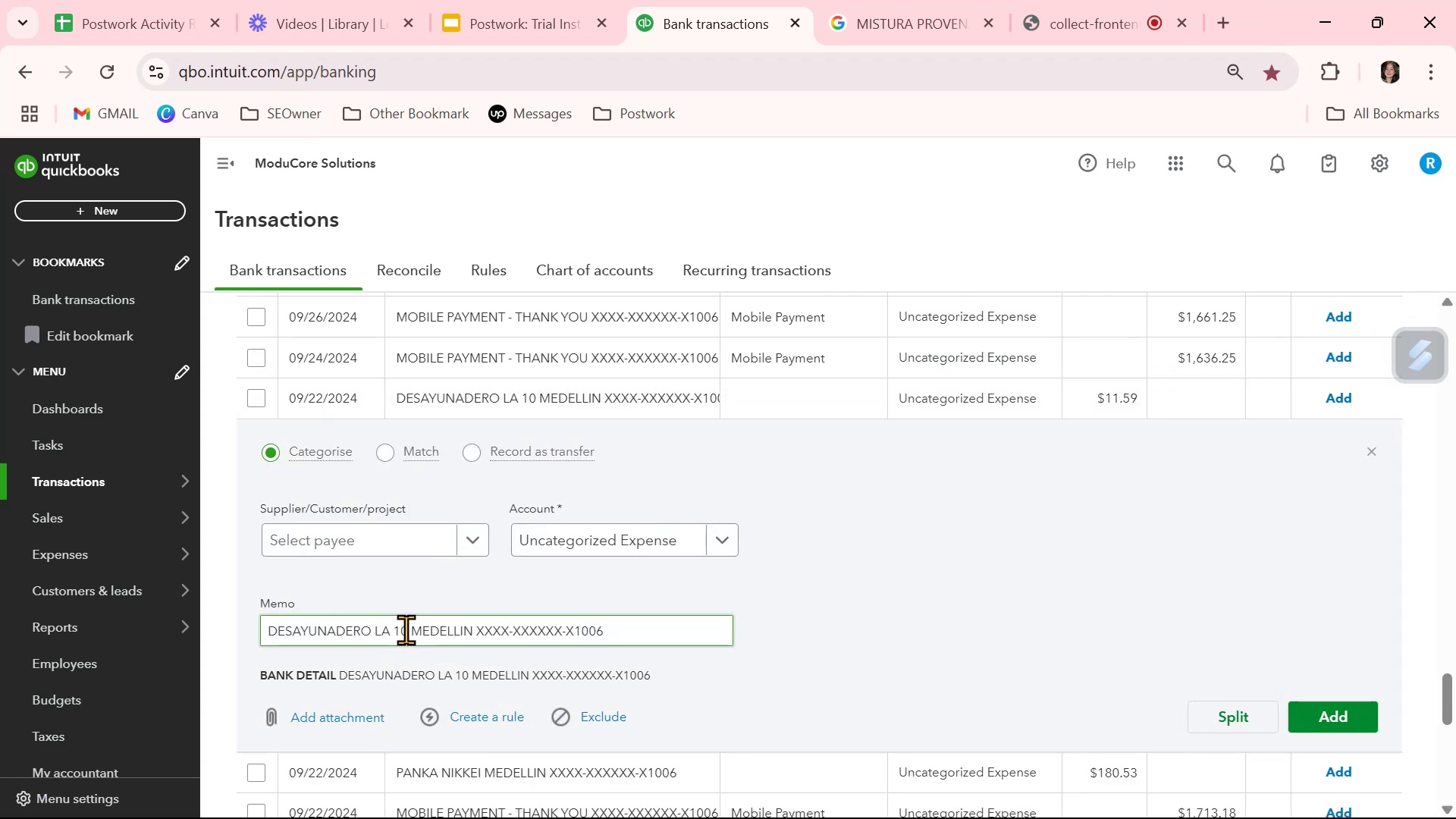 
key(Control+ControlLeft)
 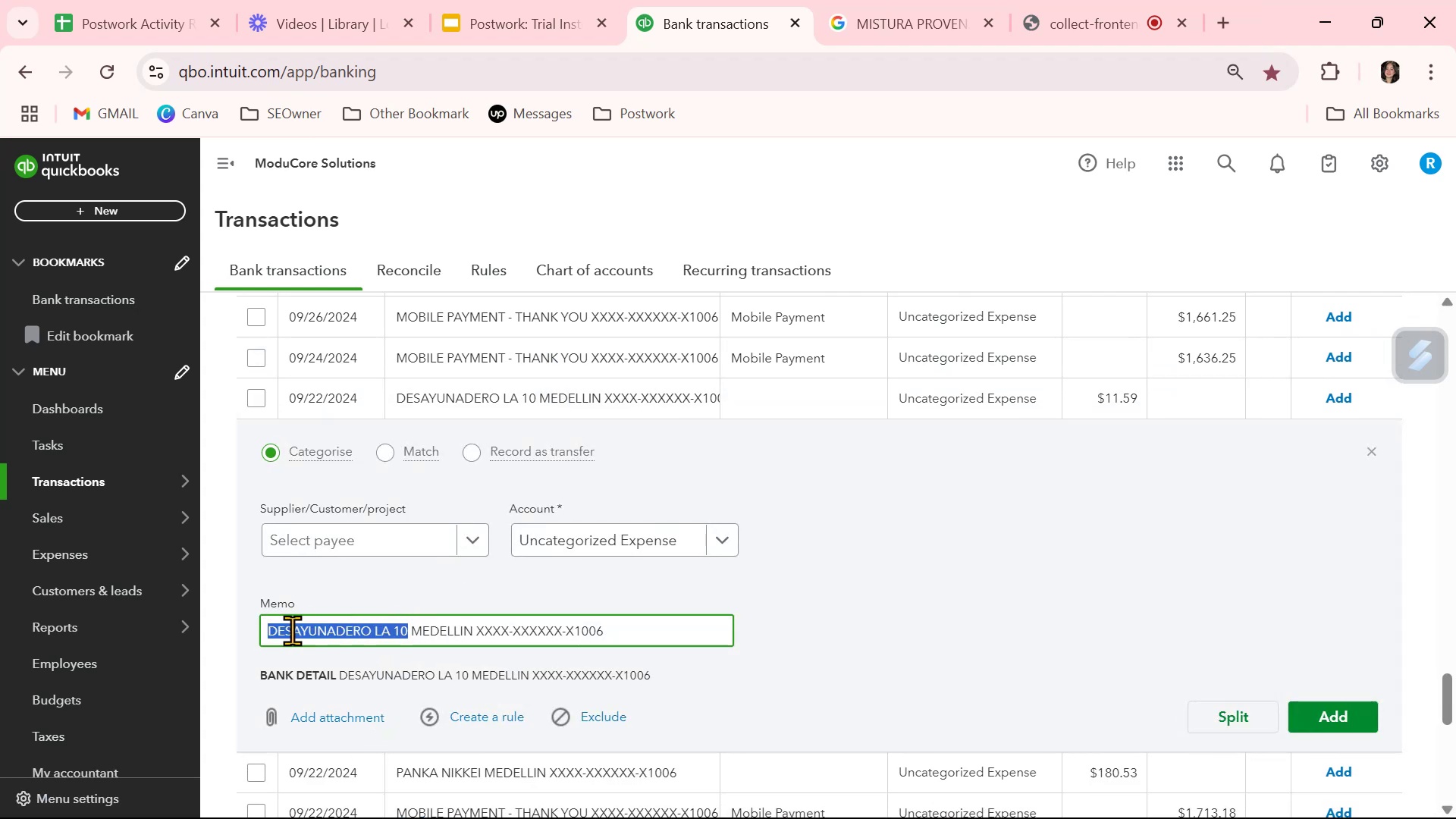 
key(Control+C)
 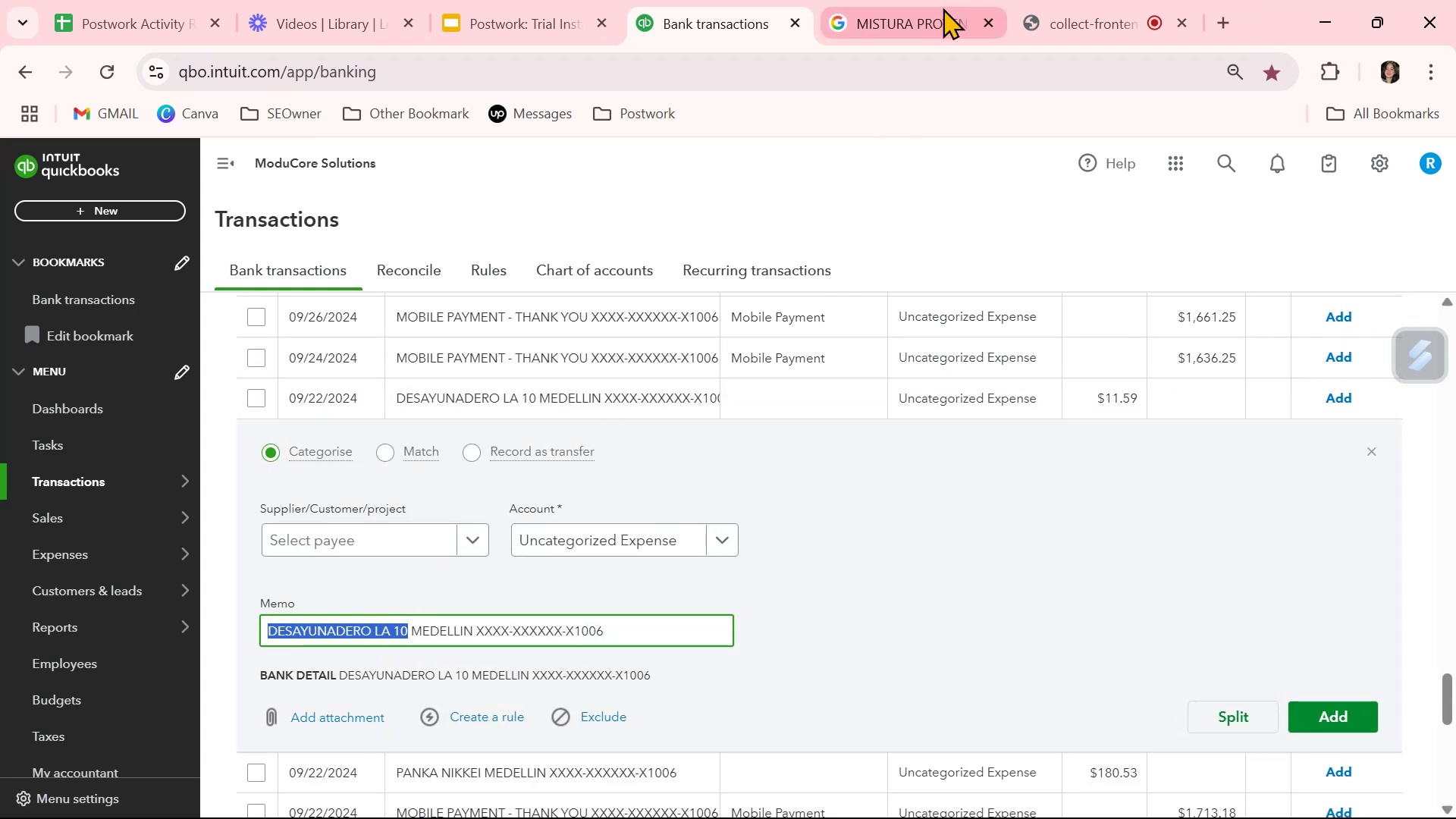 
left_click([927, 15])
 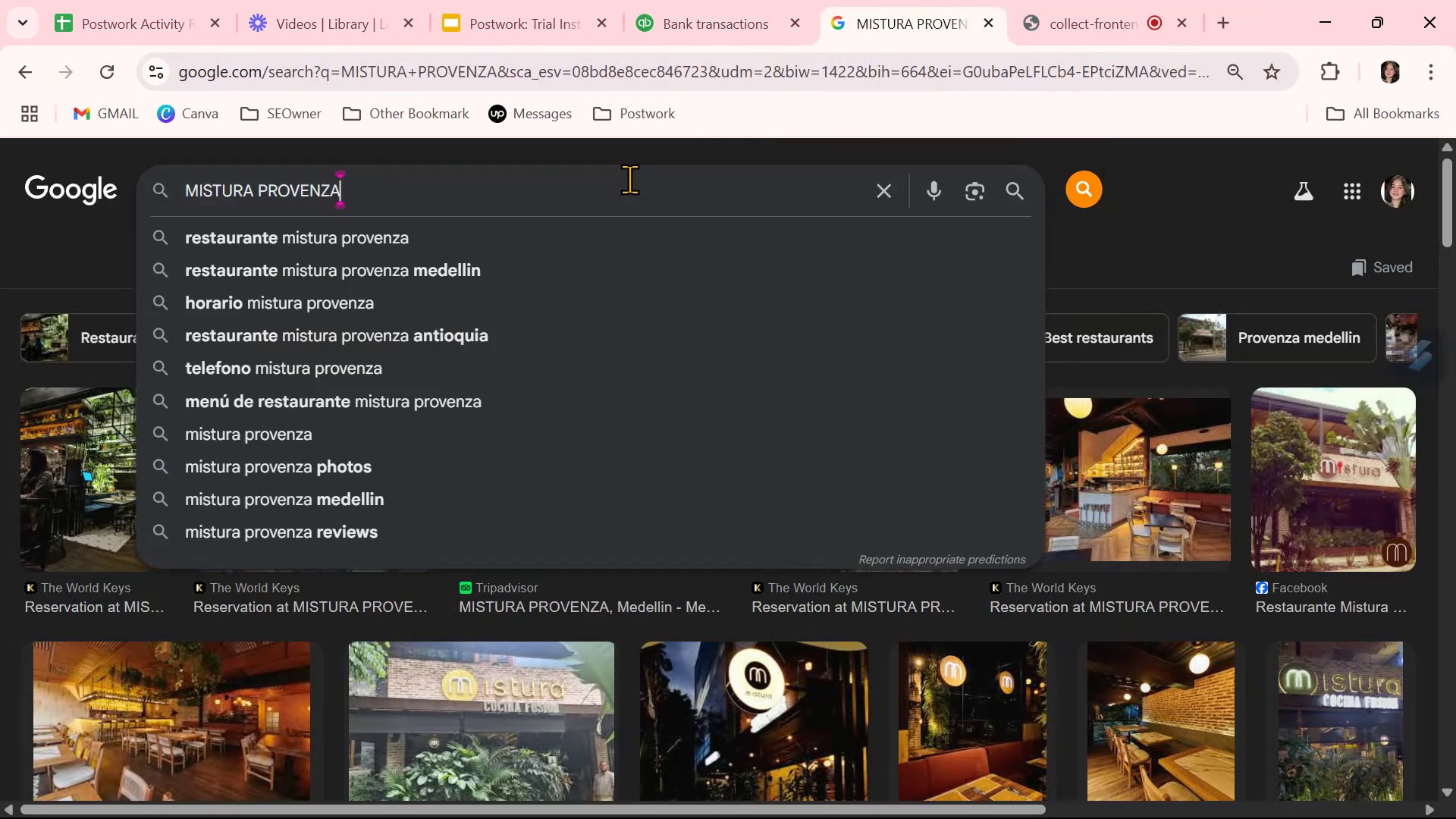 
double_click([629, 179])
 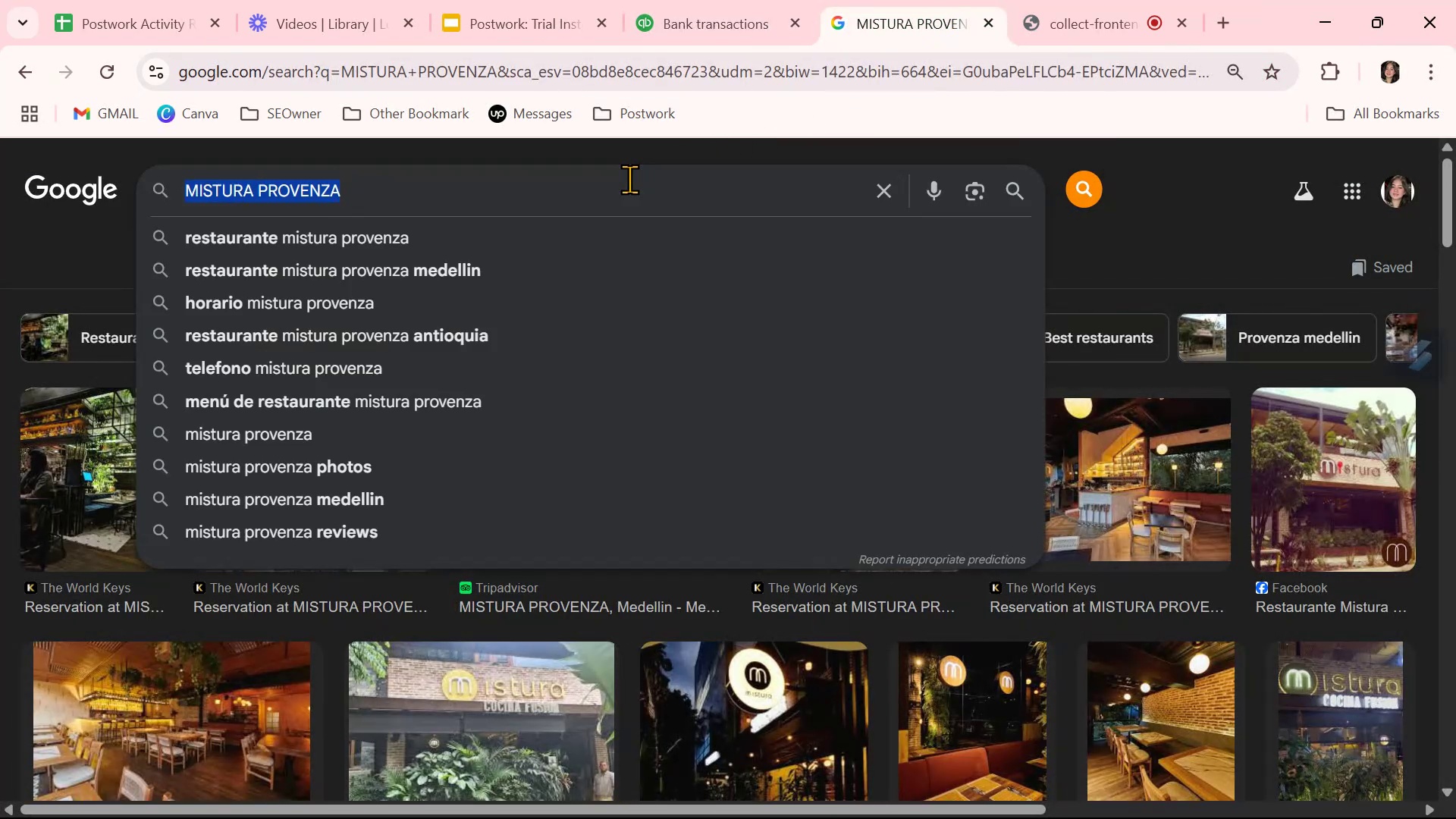 
triple_click([629, 179])
 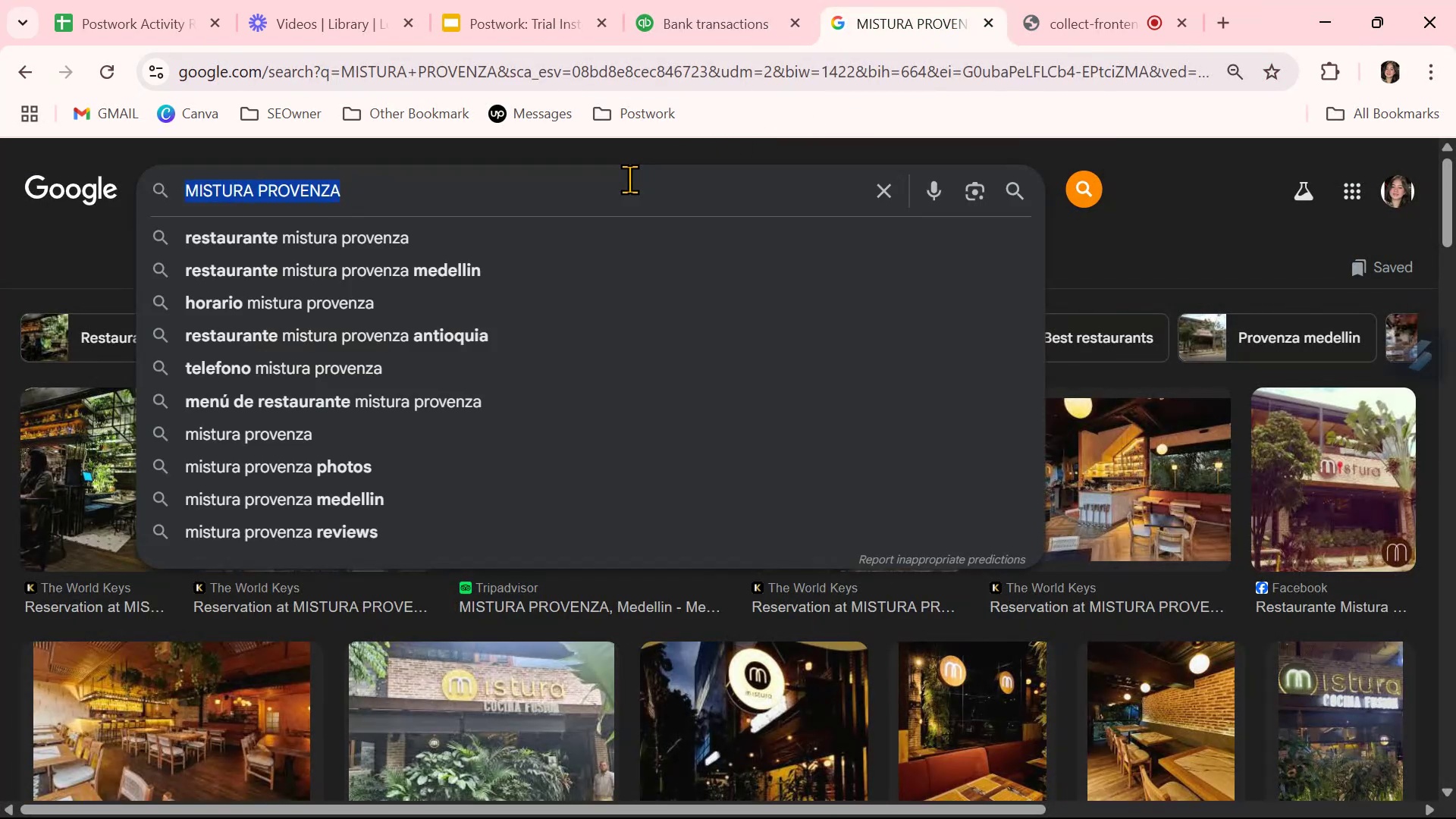 
key(Control+ControlLeft)
 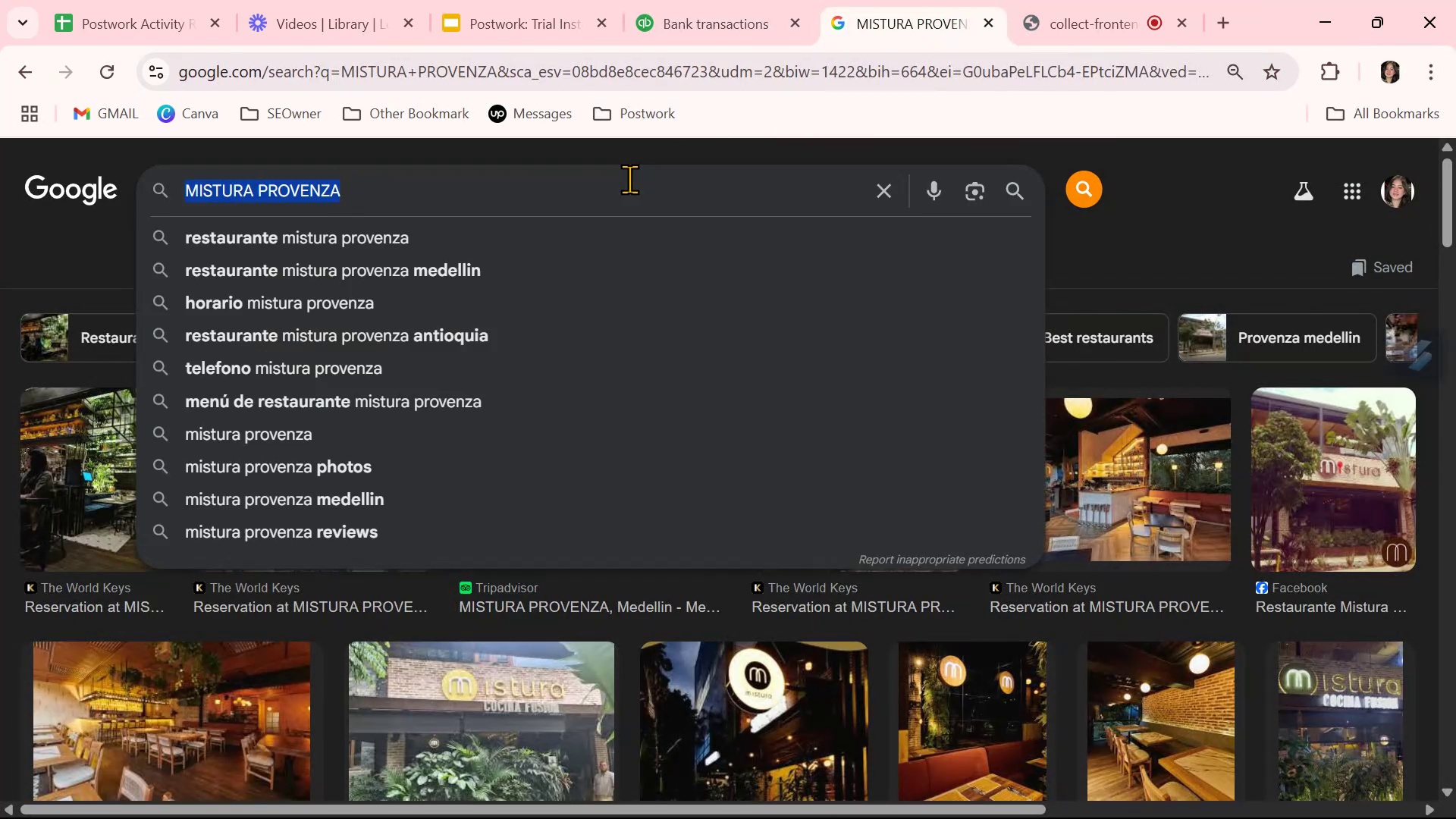 
key(Control+V)
 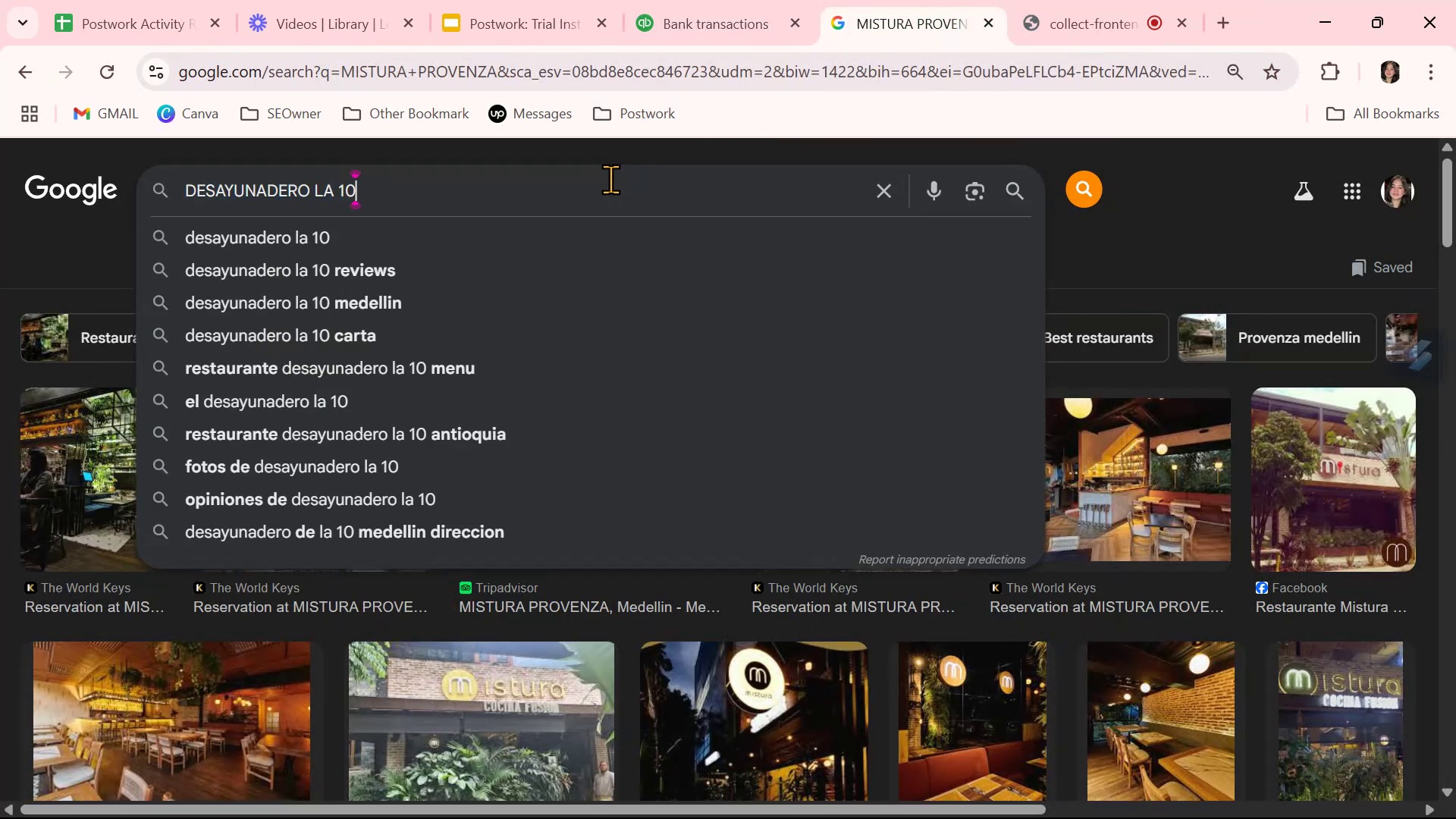 
key(NumpadEnter)
 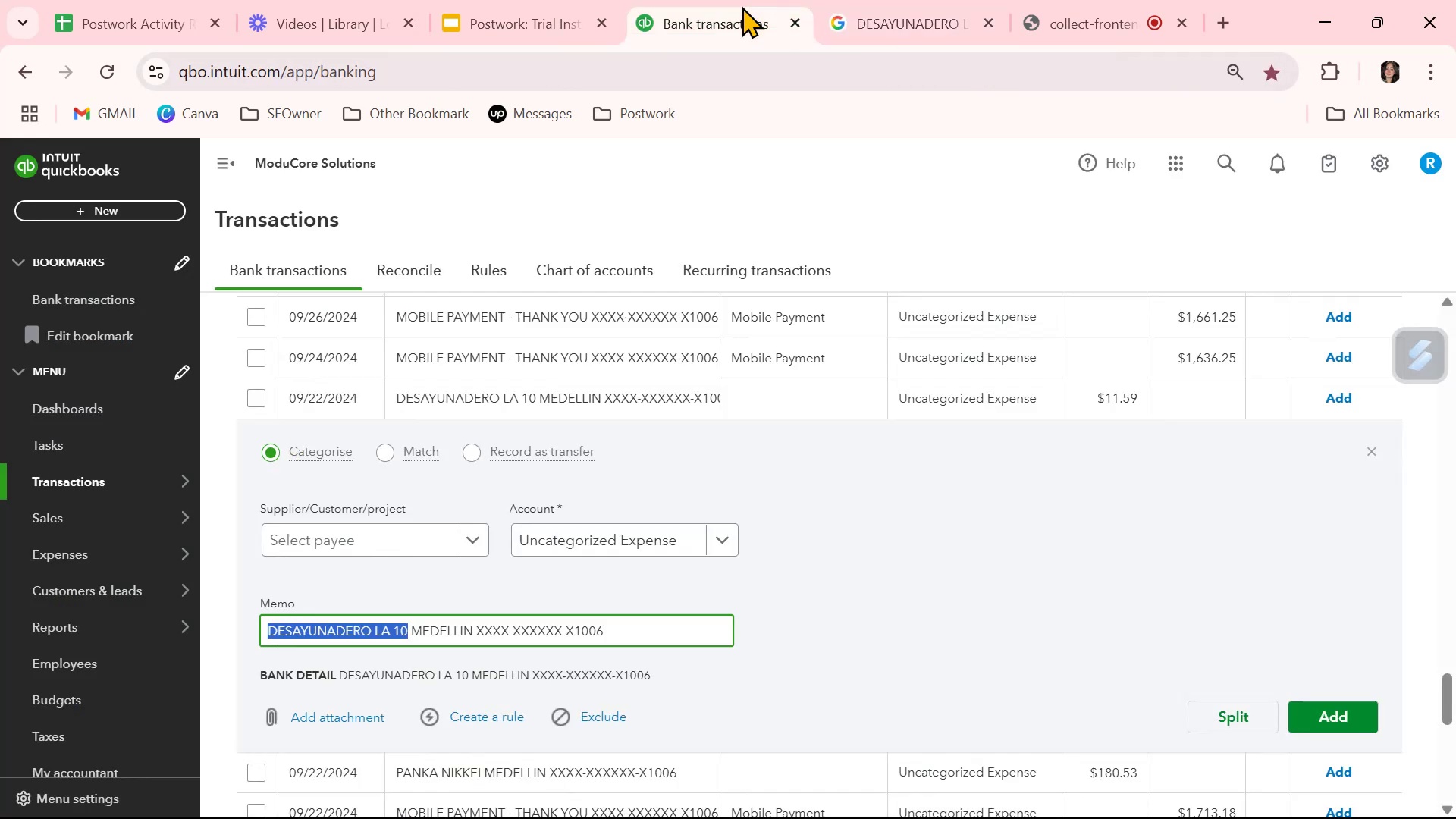 
wait(7.41)
 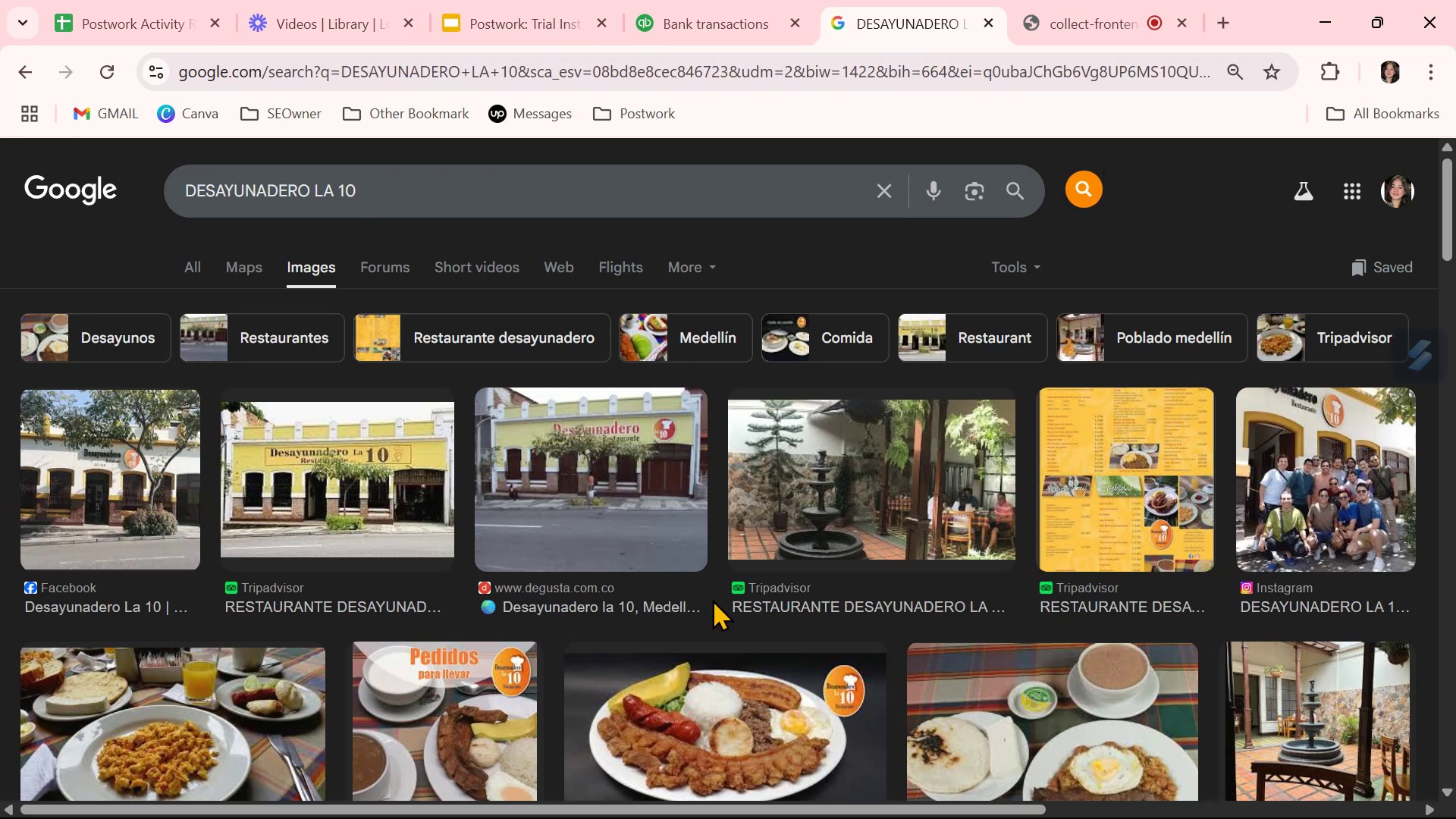 
left_click([621, 548])
 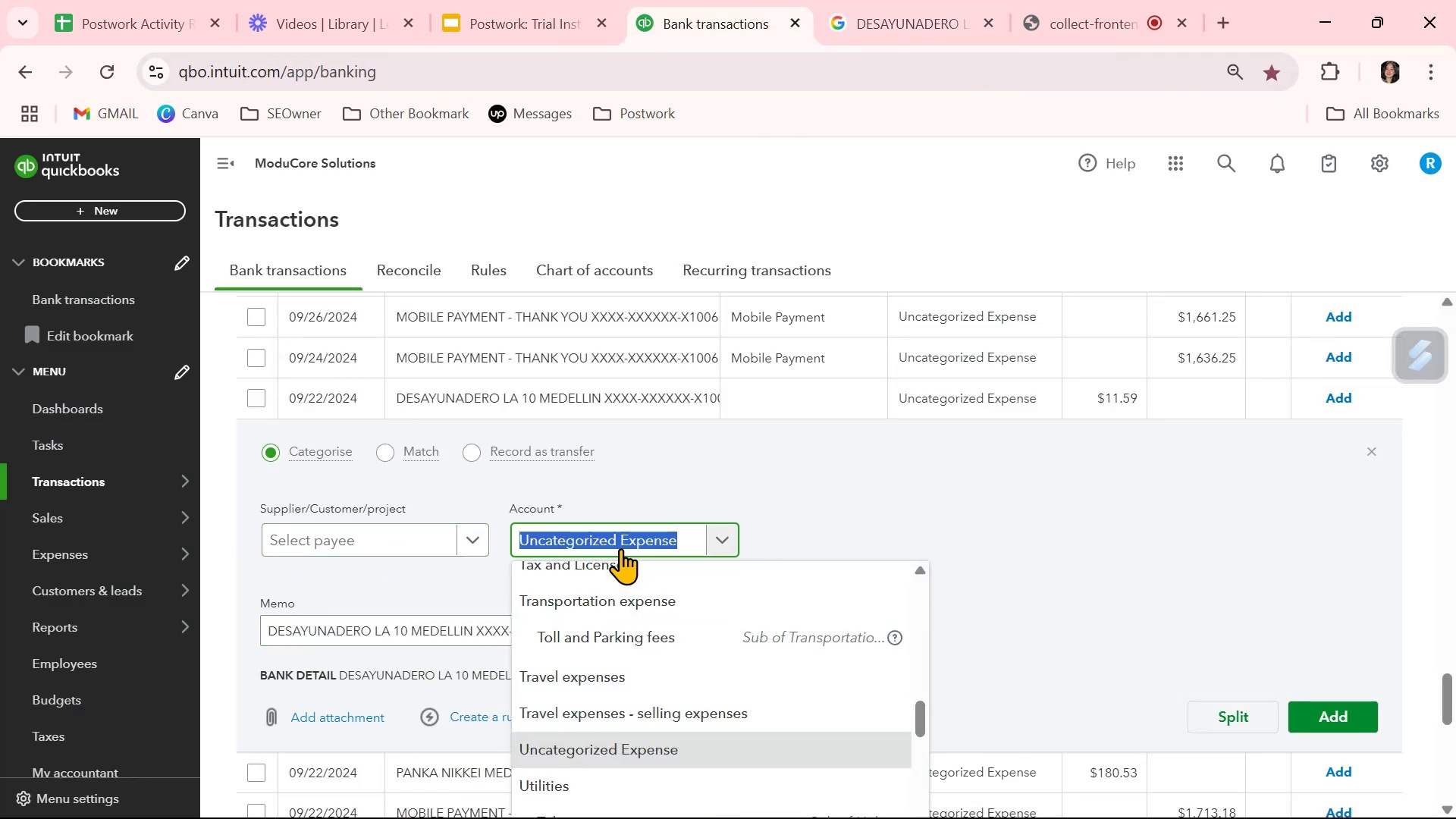 
type(mea)
 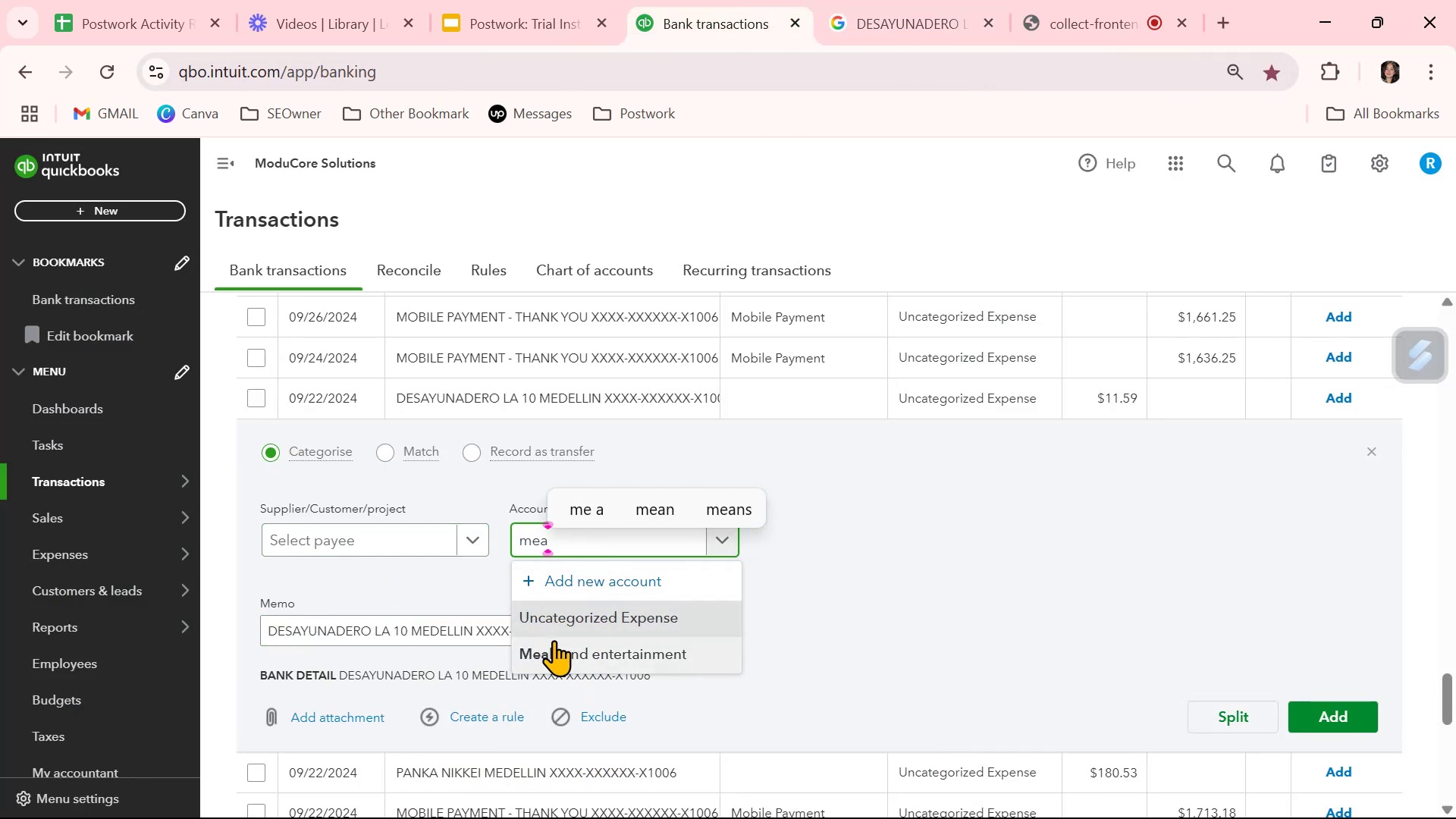 
left_click([551, 653])
 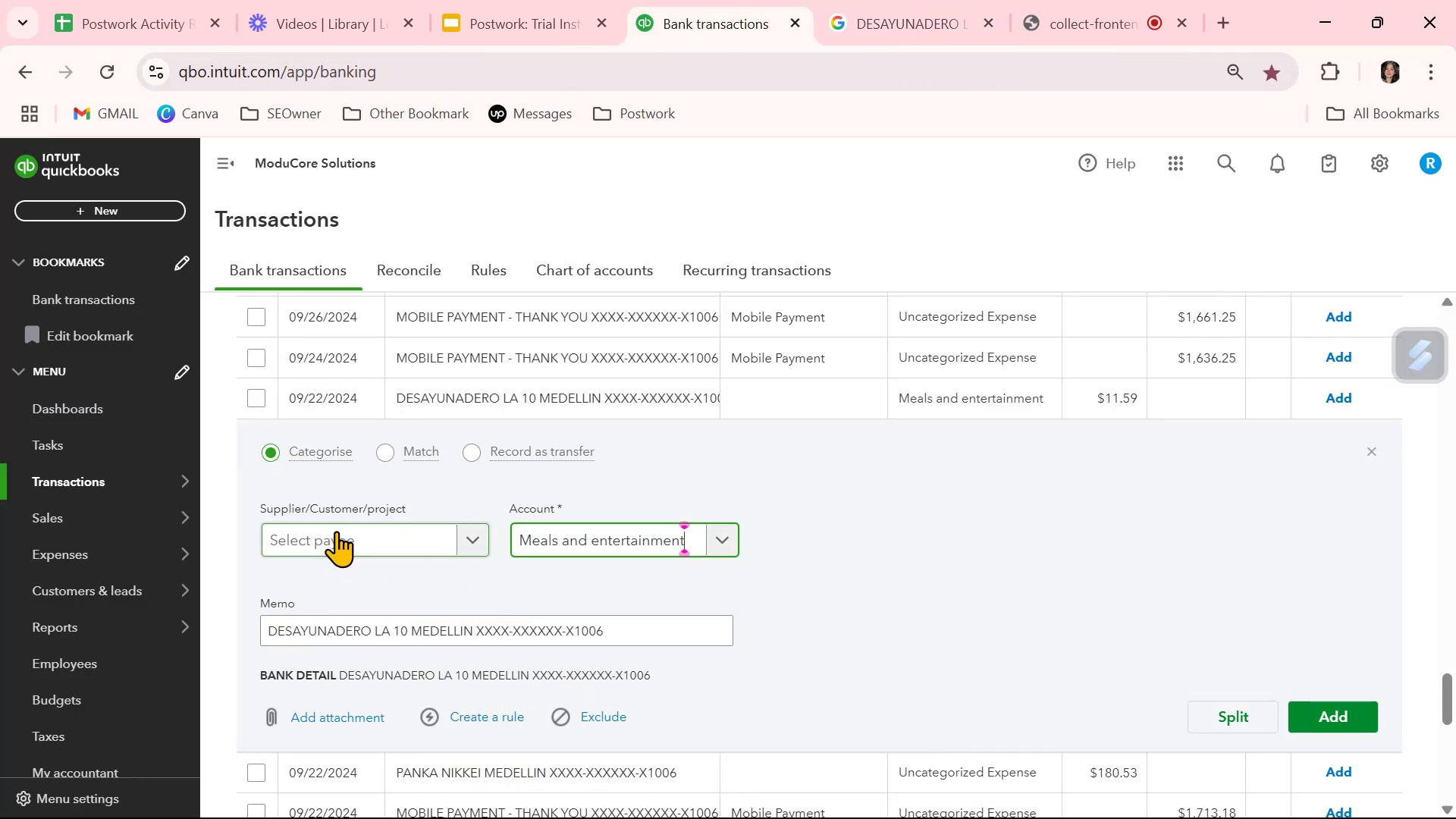 
left_click([344, 534])
 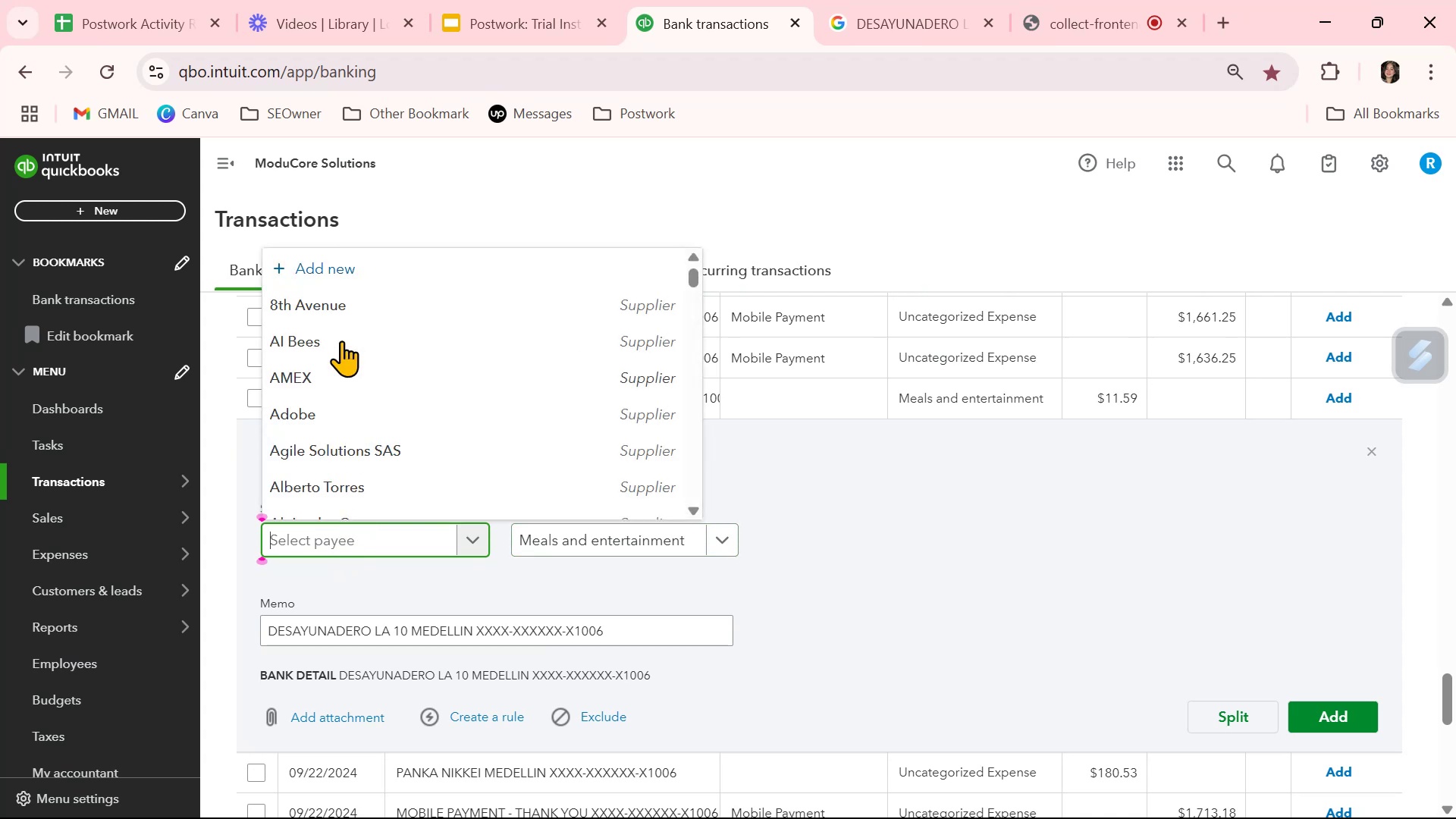 
left_click([338, 265])
 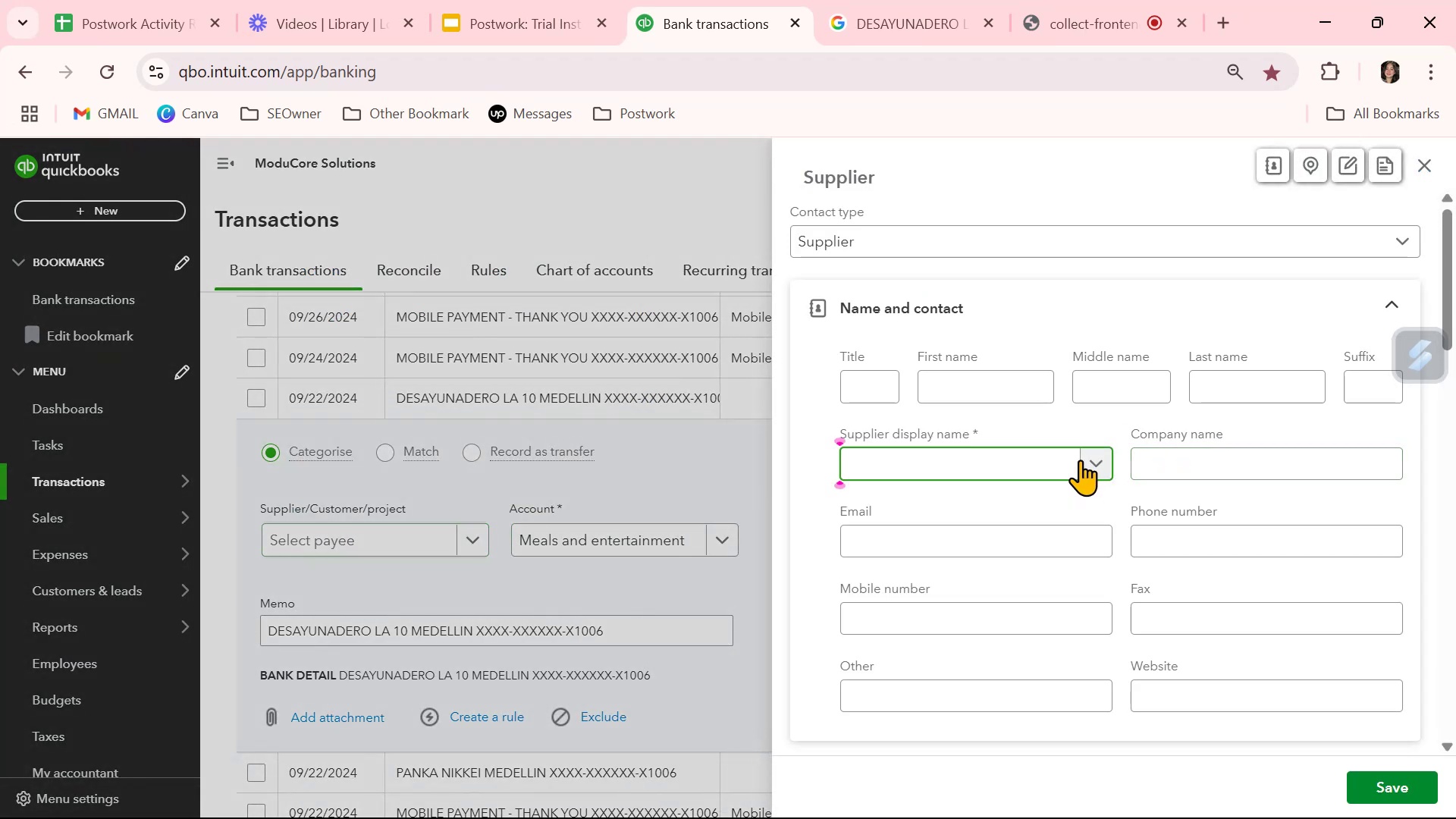 
type(Desu)
key(Backspace)
type(ayunadero La 10)
 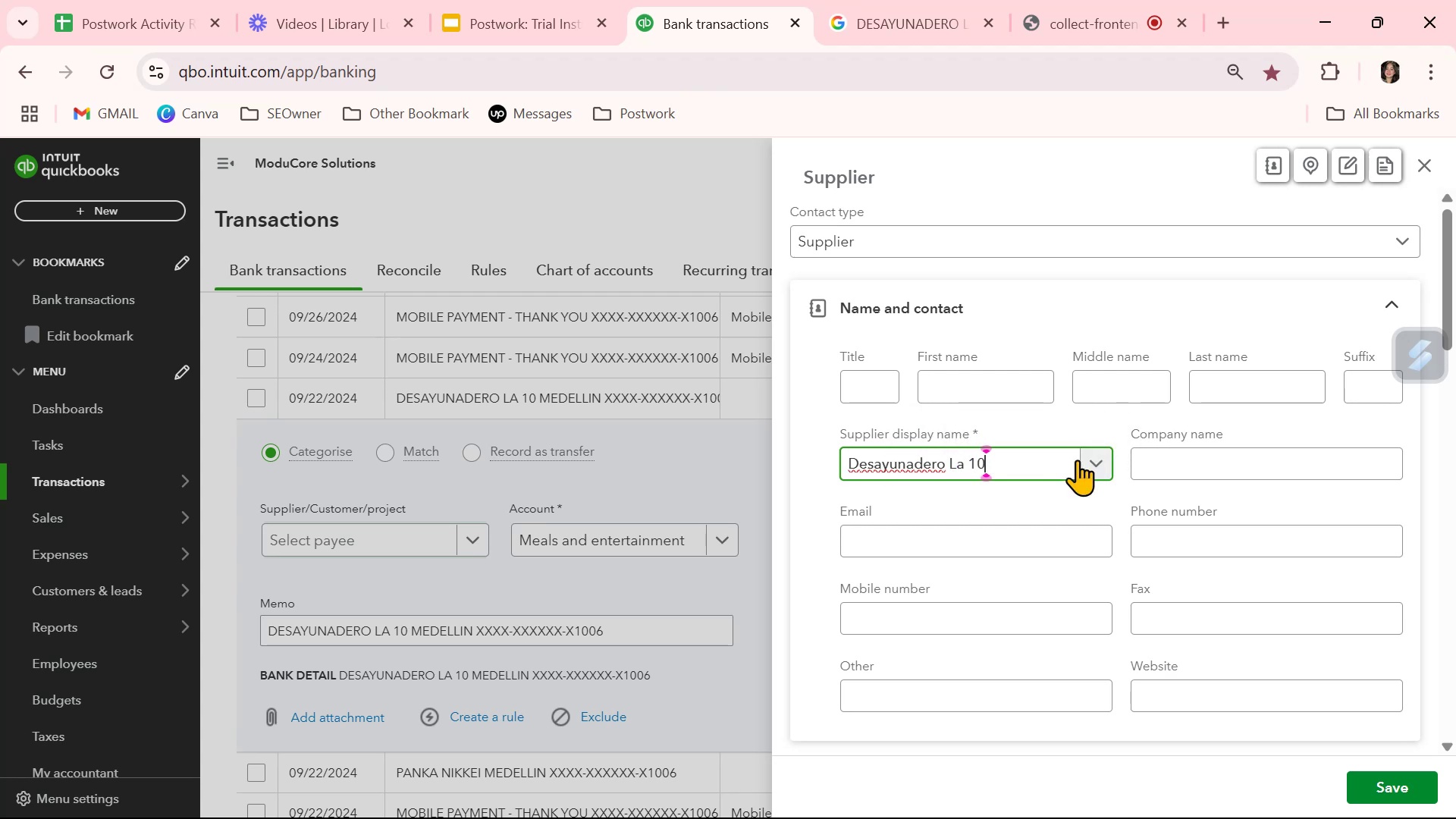 
key(Control+A)
 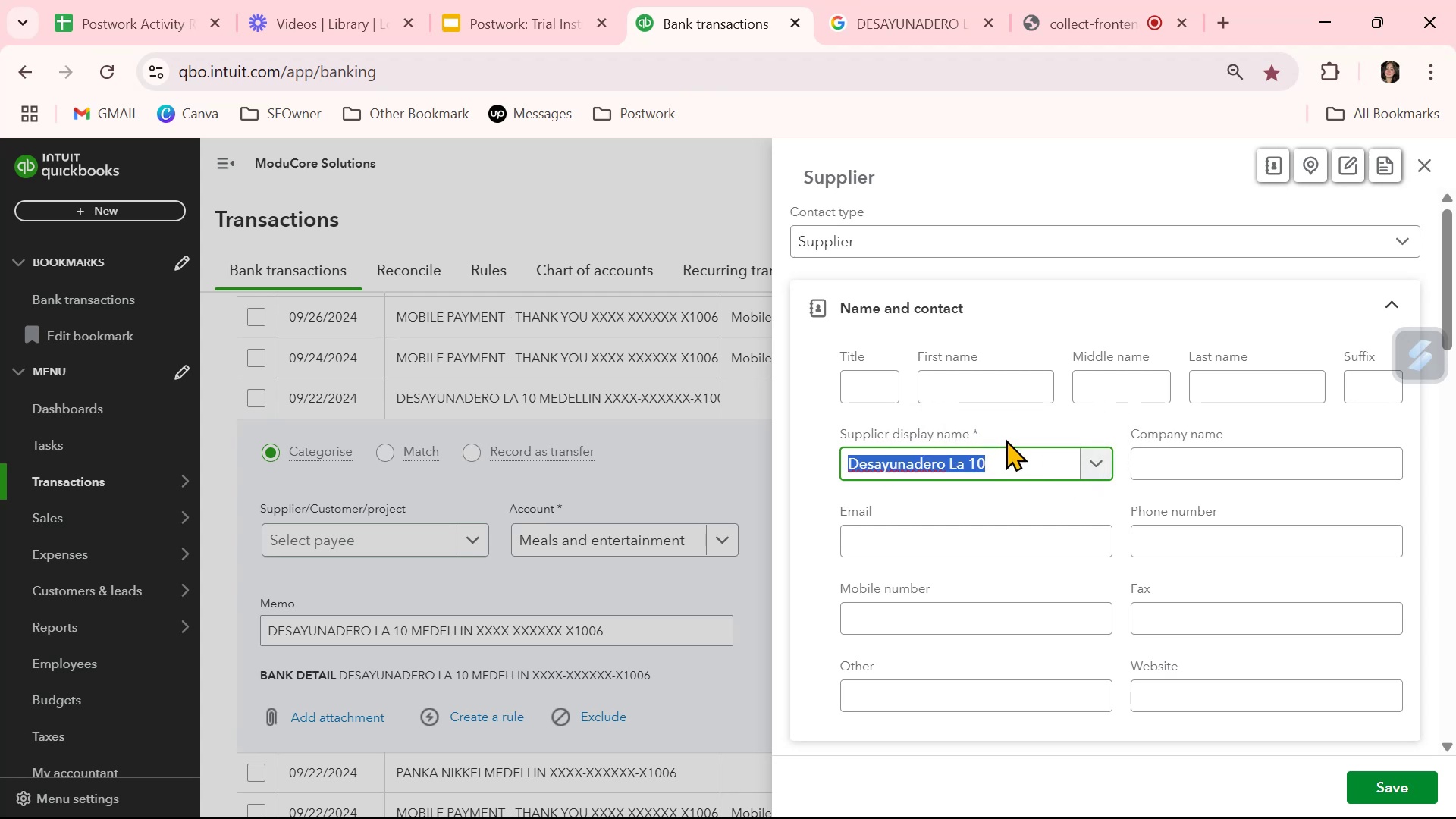 
key(Control+C)
 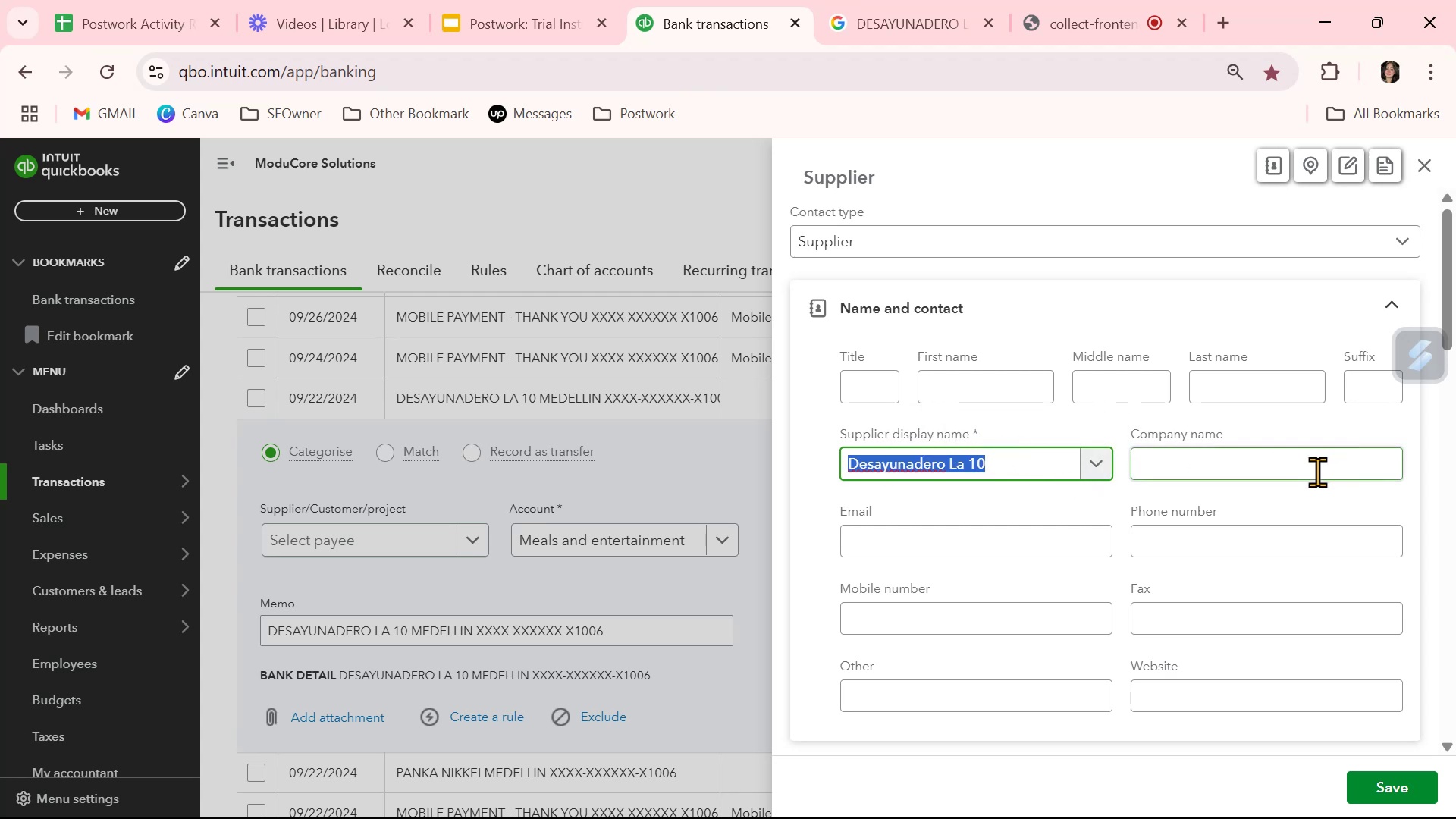 
left_click([1309, 474])
 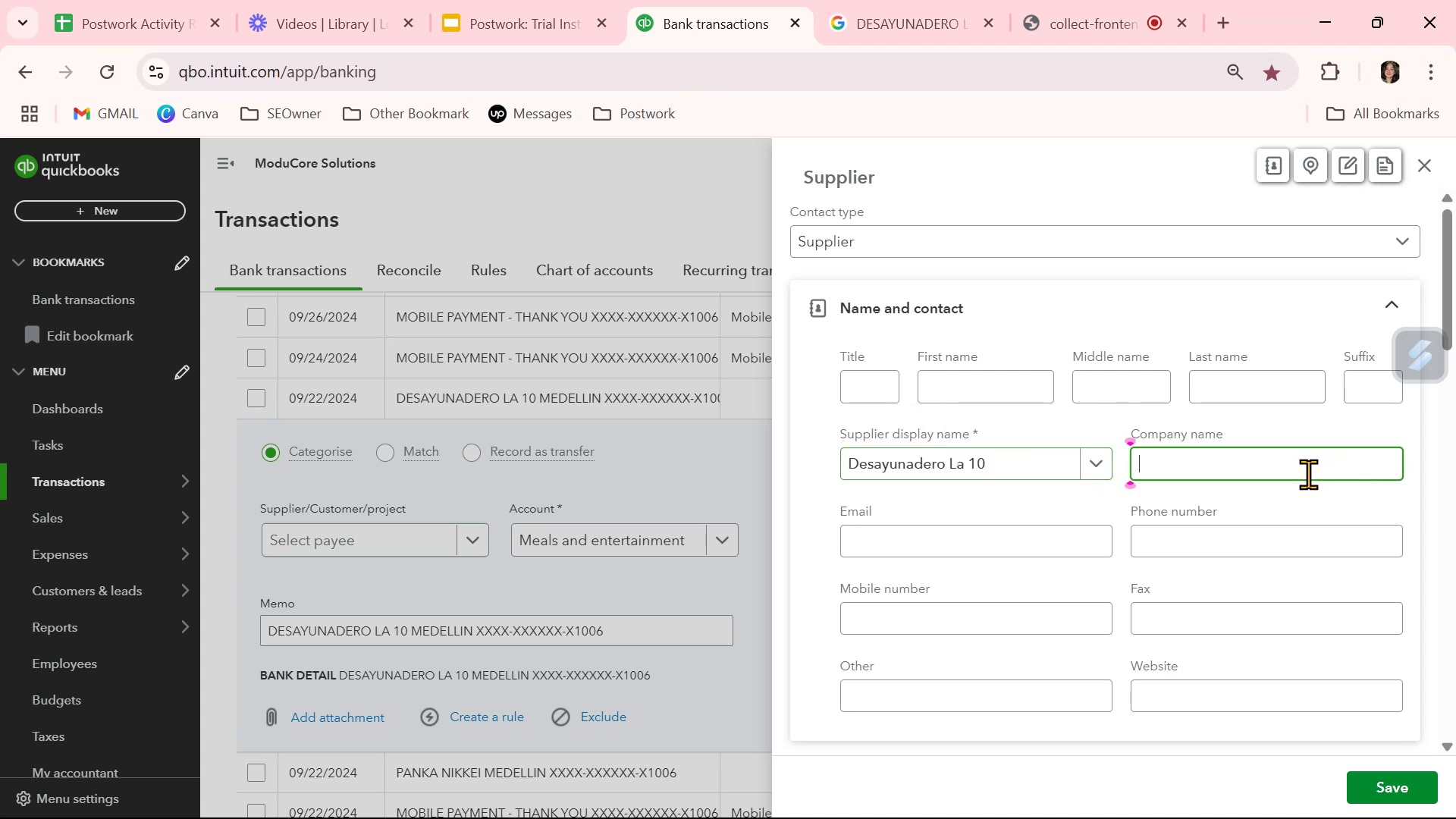 
key(Control+ControlLeft)
 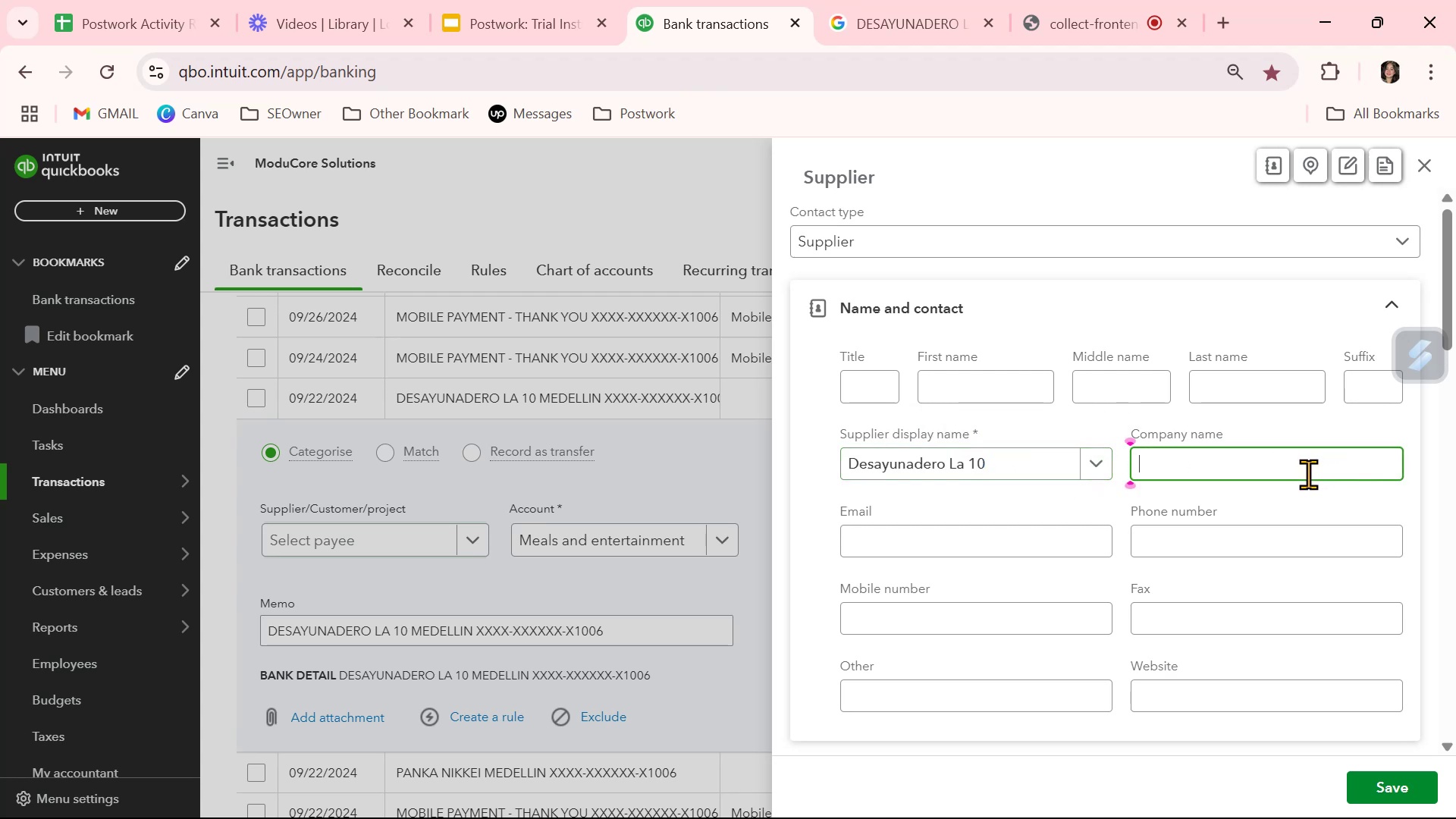 
key(Control+V)
 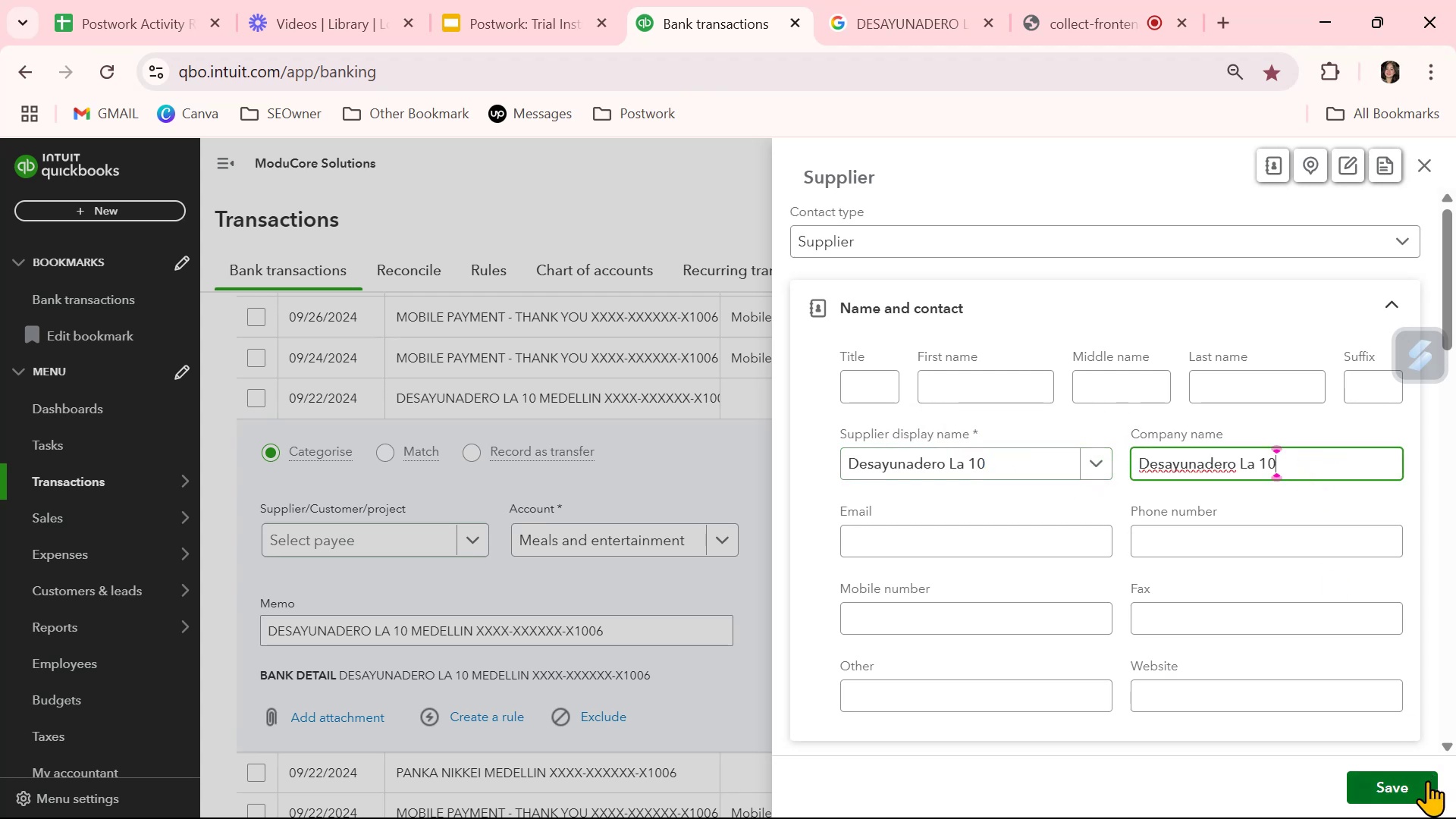 
left_click([1426, 783])
 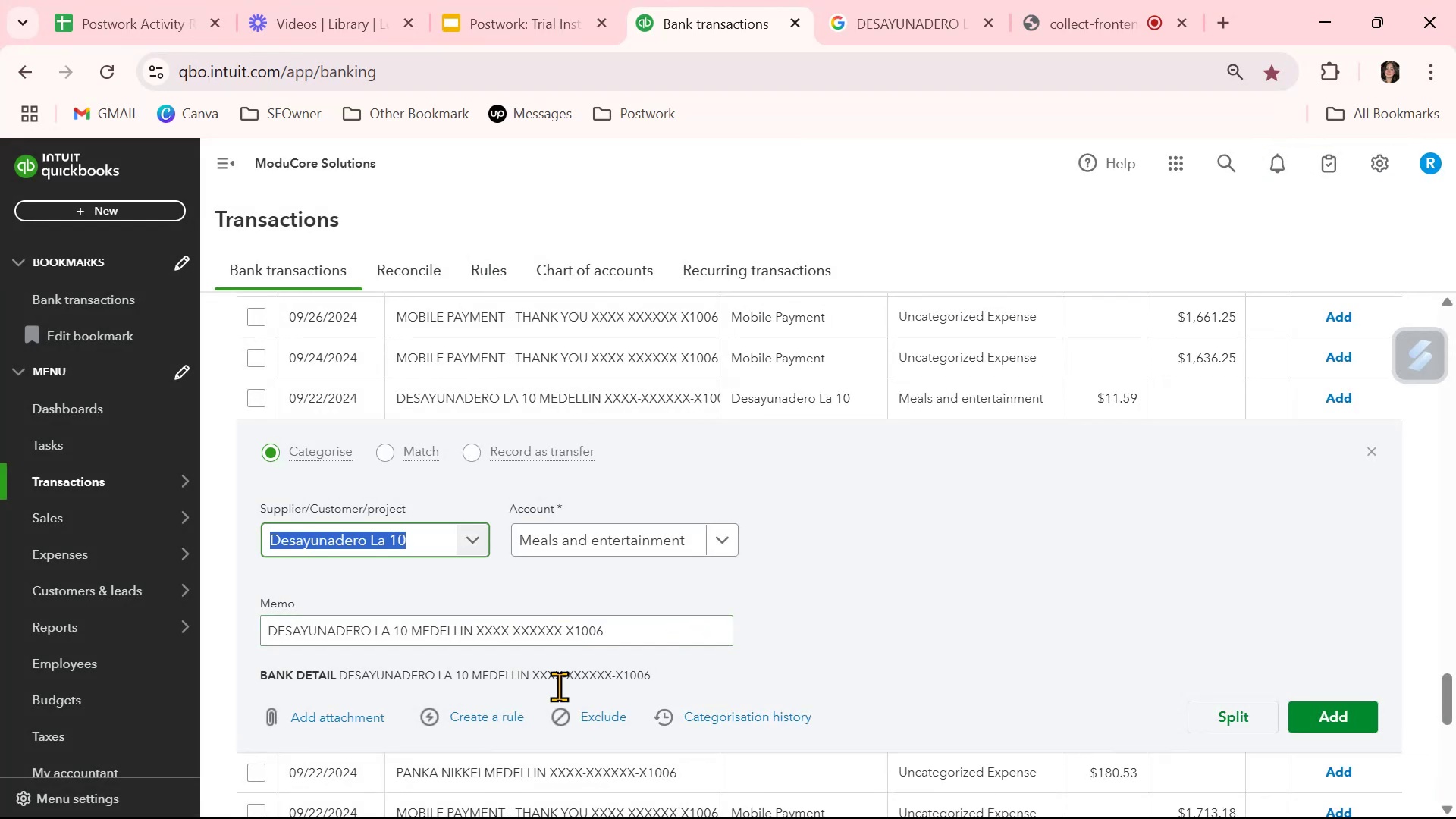 
left_click([507, 723])
 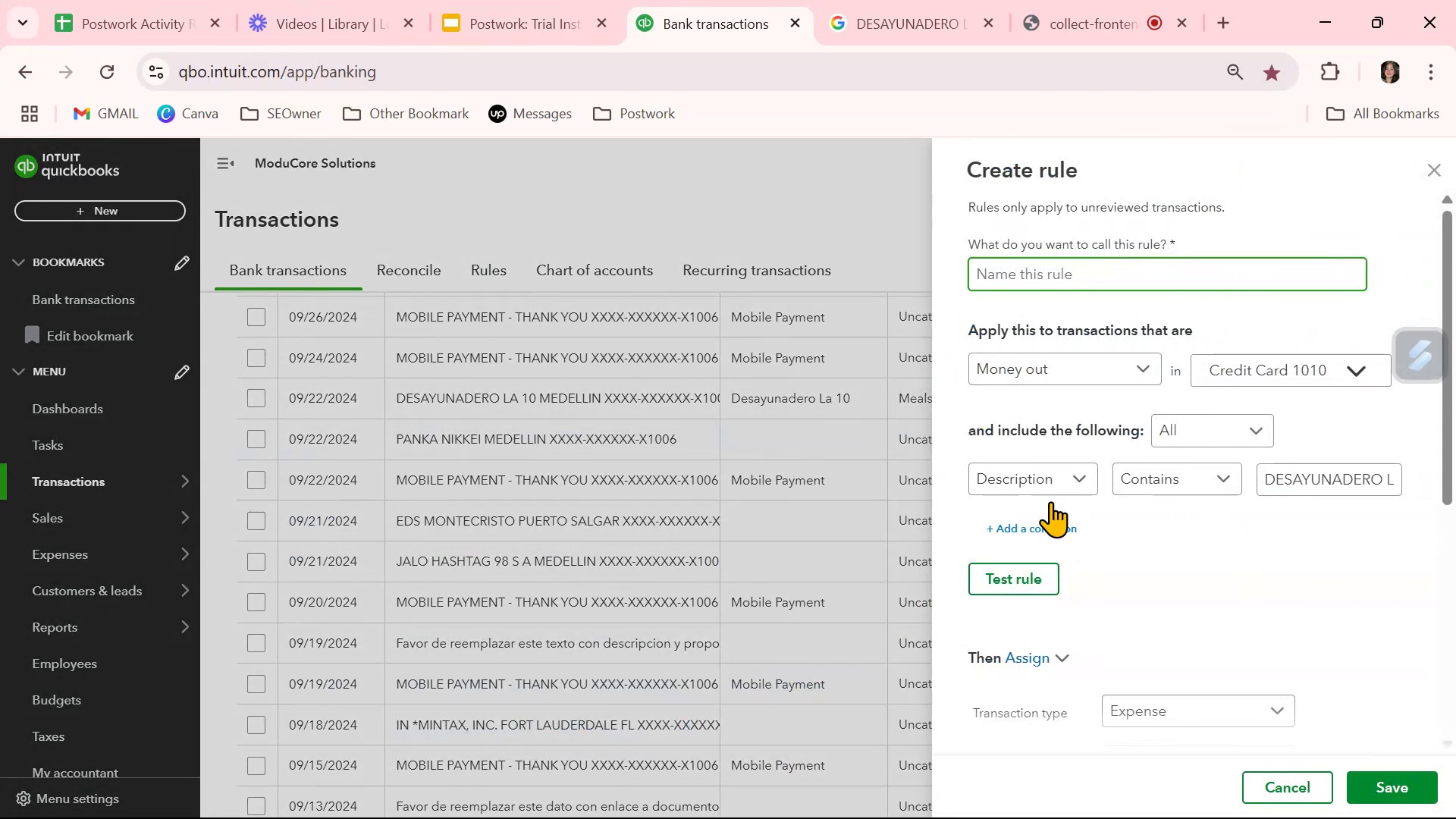 
key(Control+ControlLeft)
 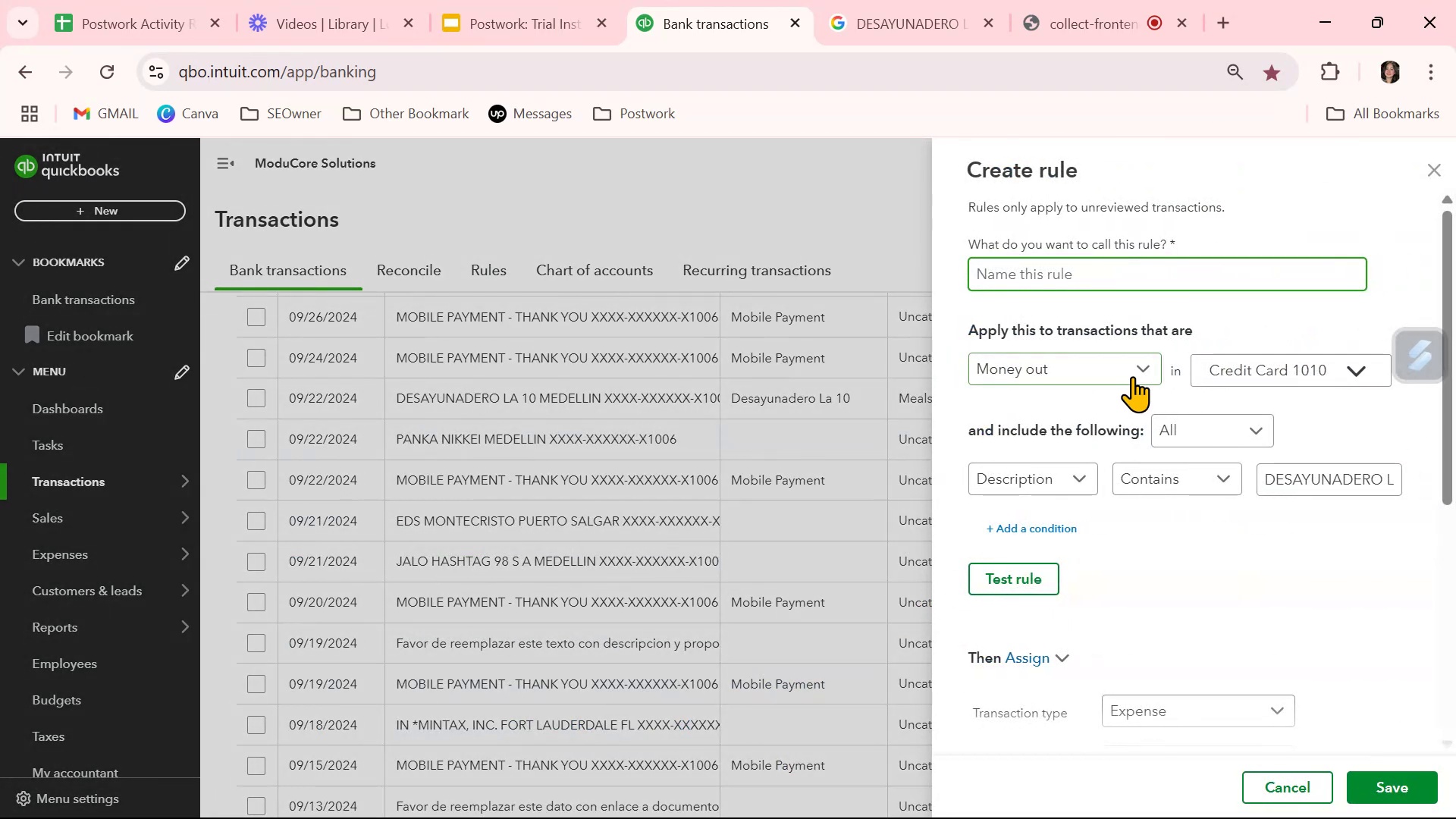 
key(Control+V)
 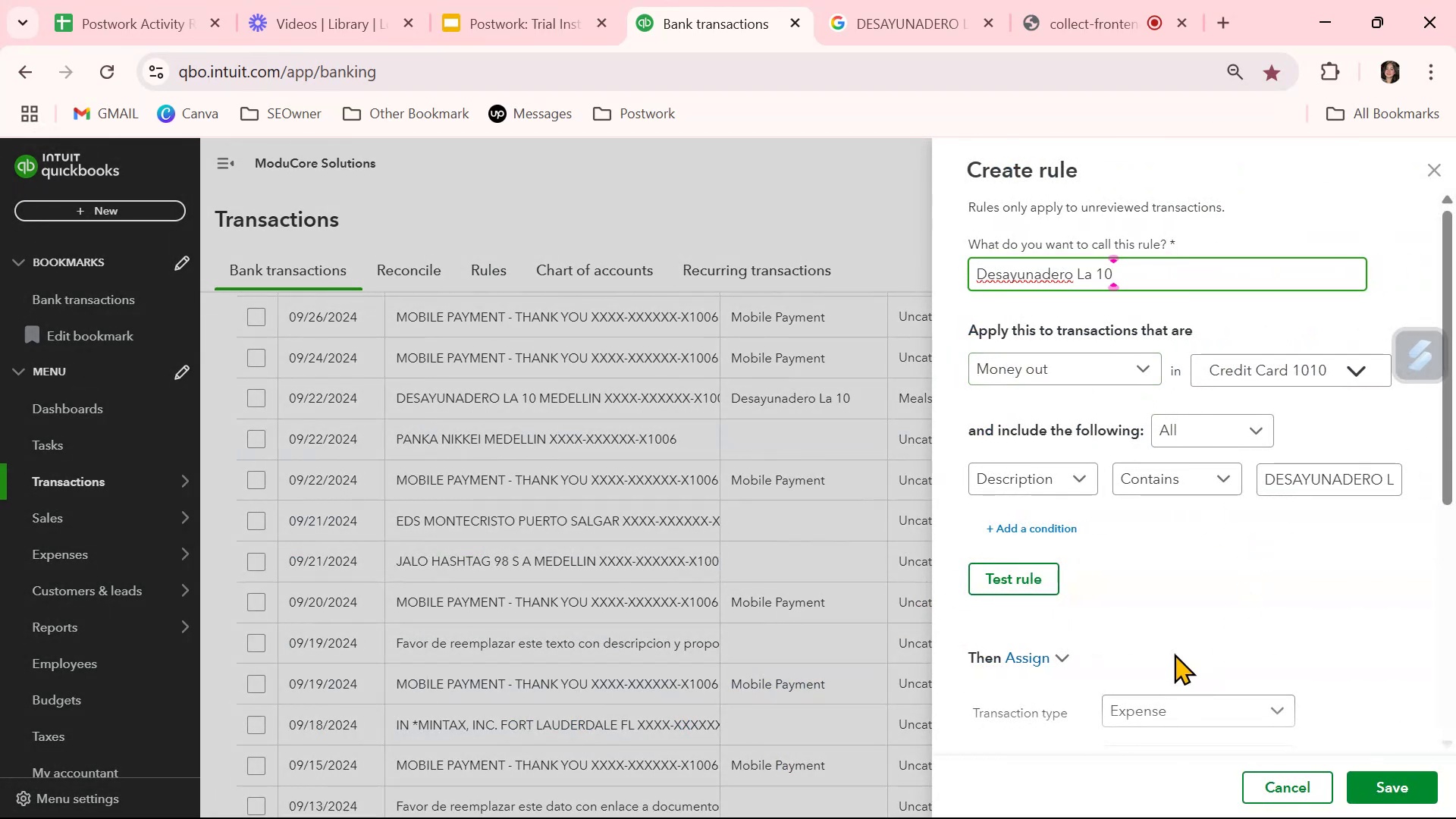 
left_click([1033, 566])
 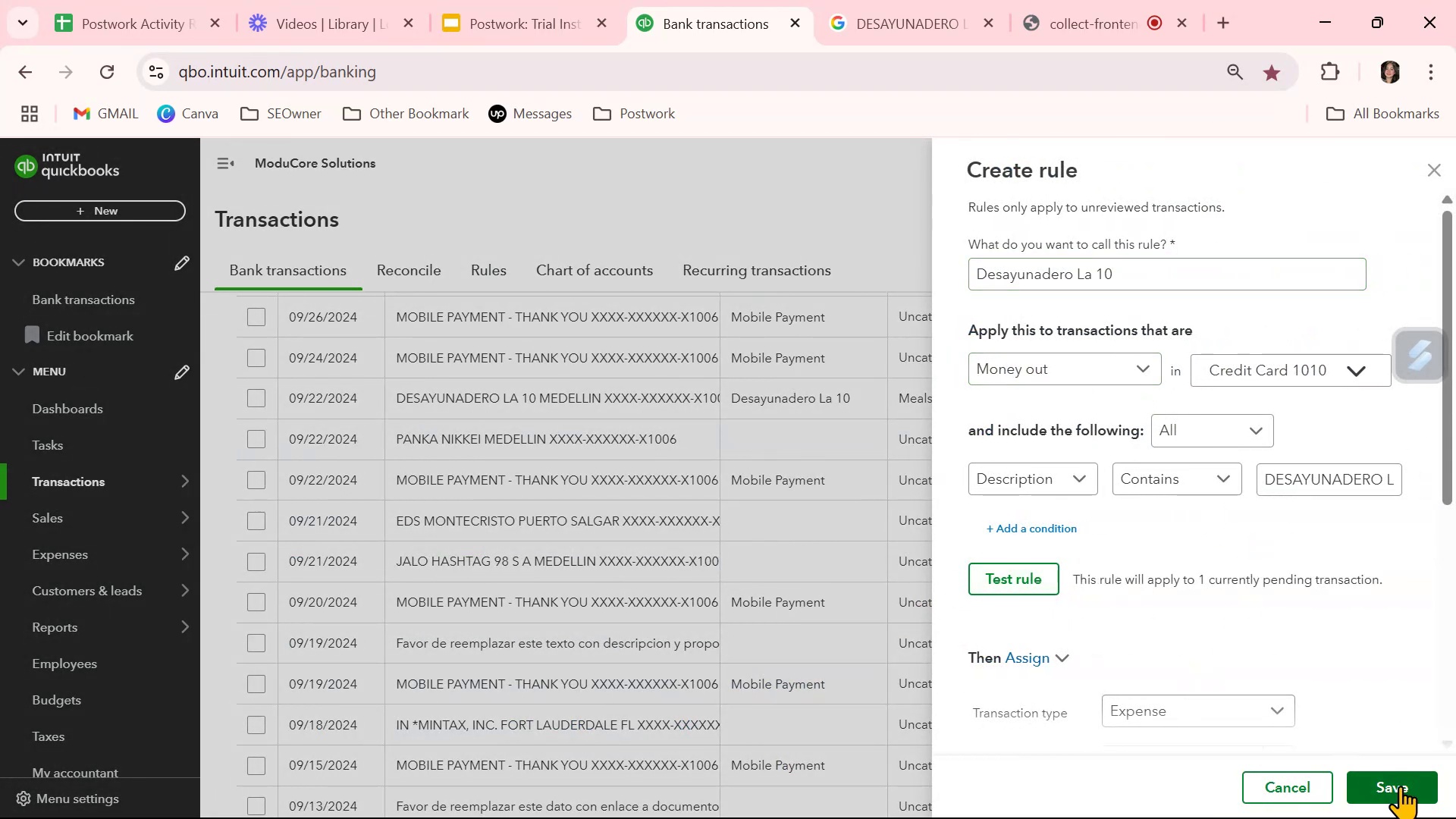 
left_click([1400, 786])
 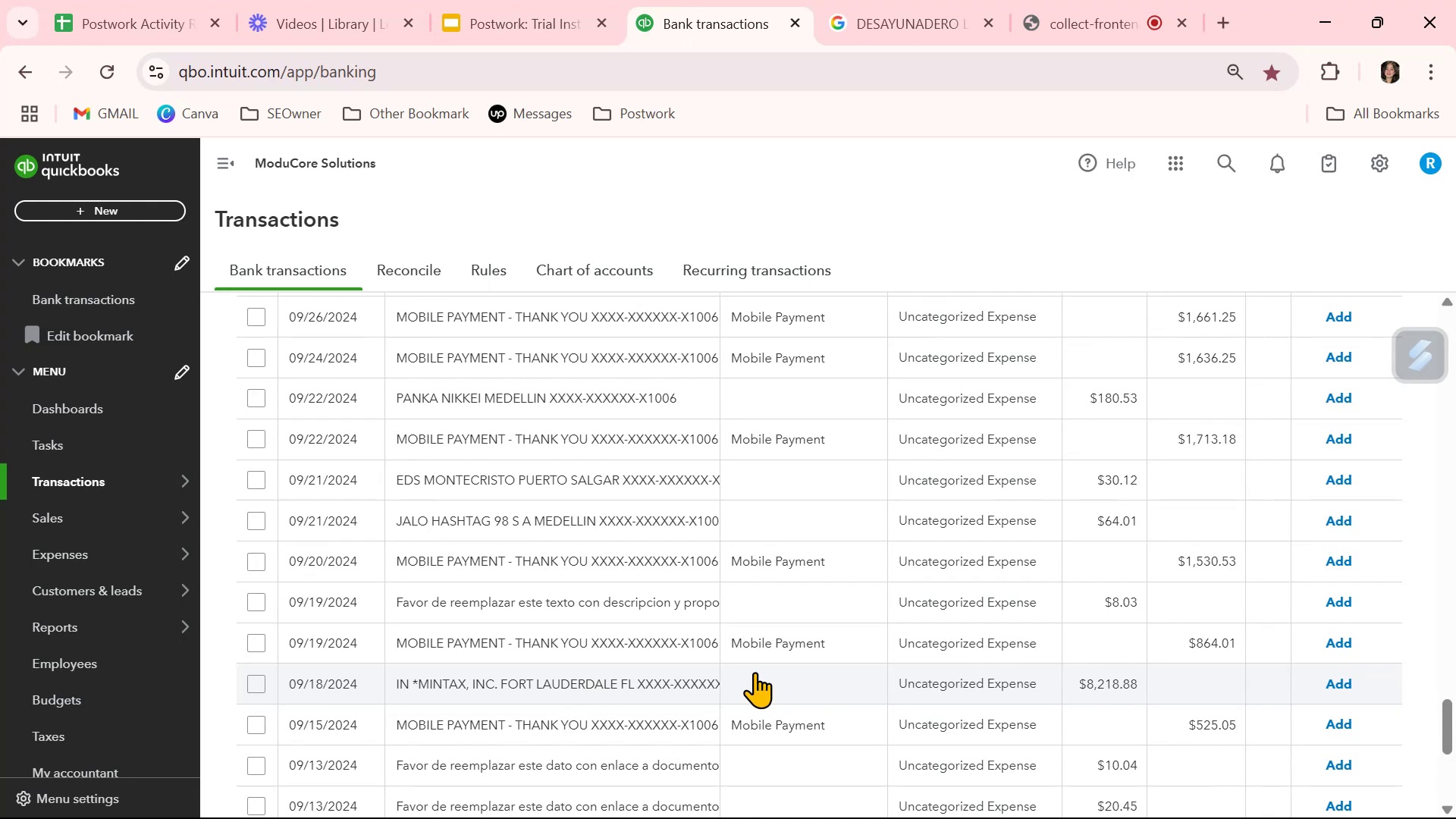 
wait(6.27)
 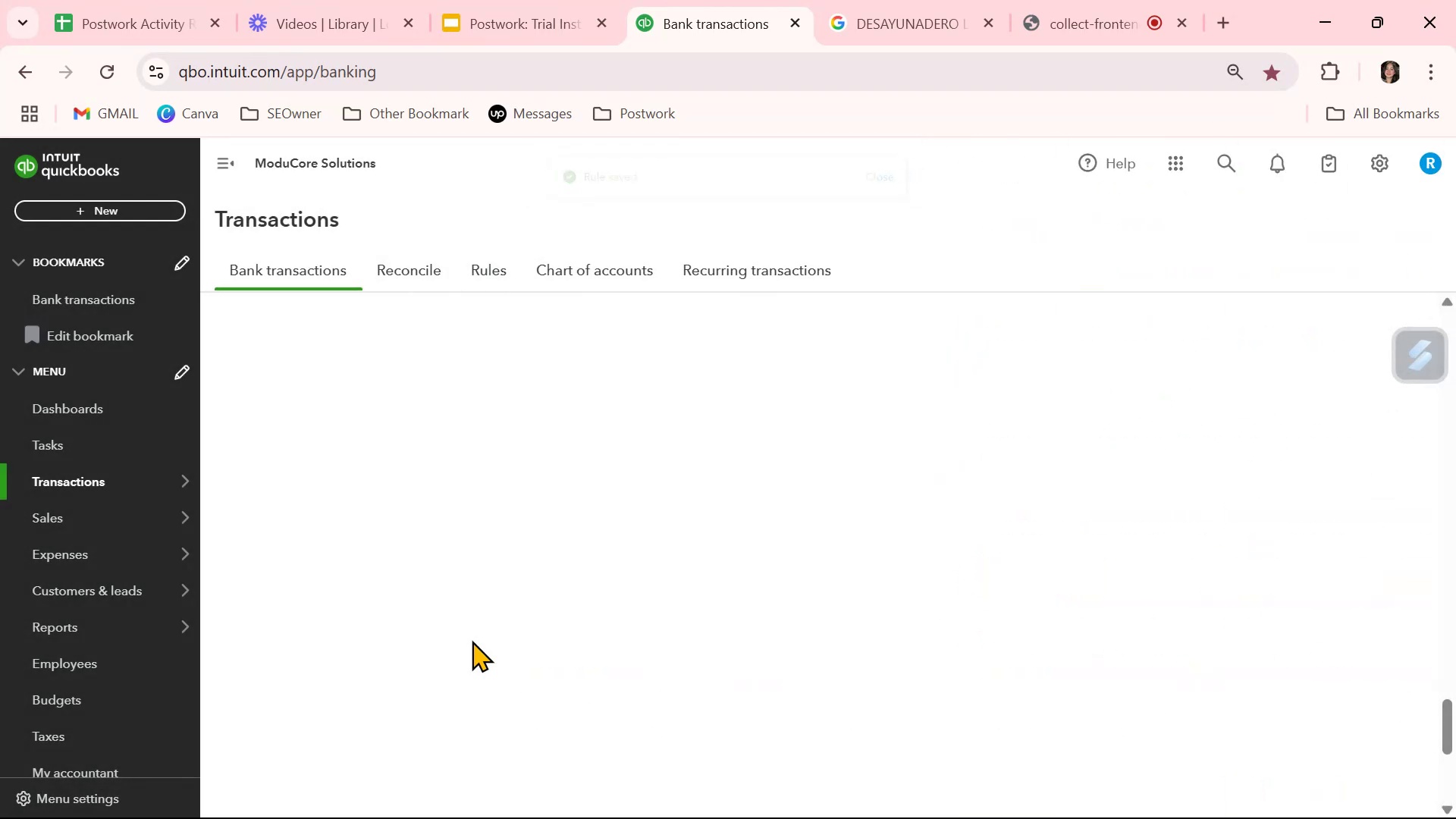 
left_click([599, 386])
 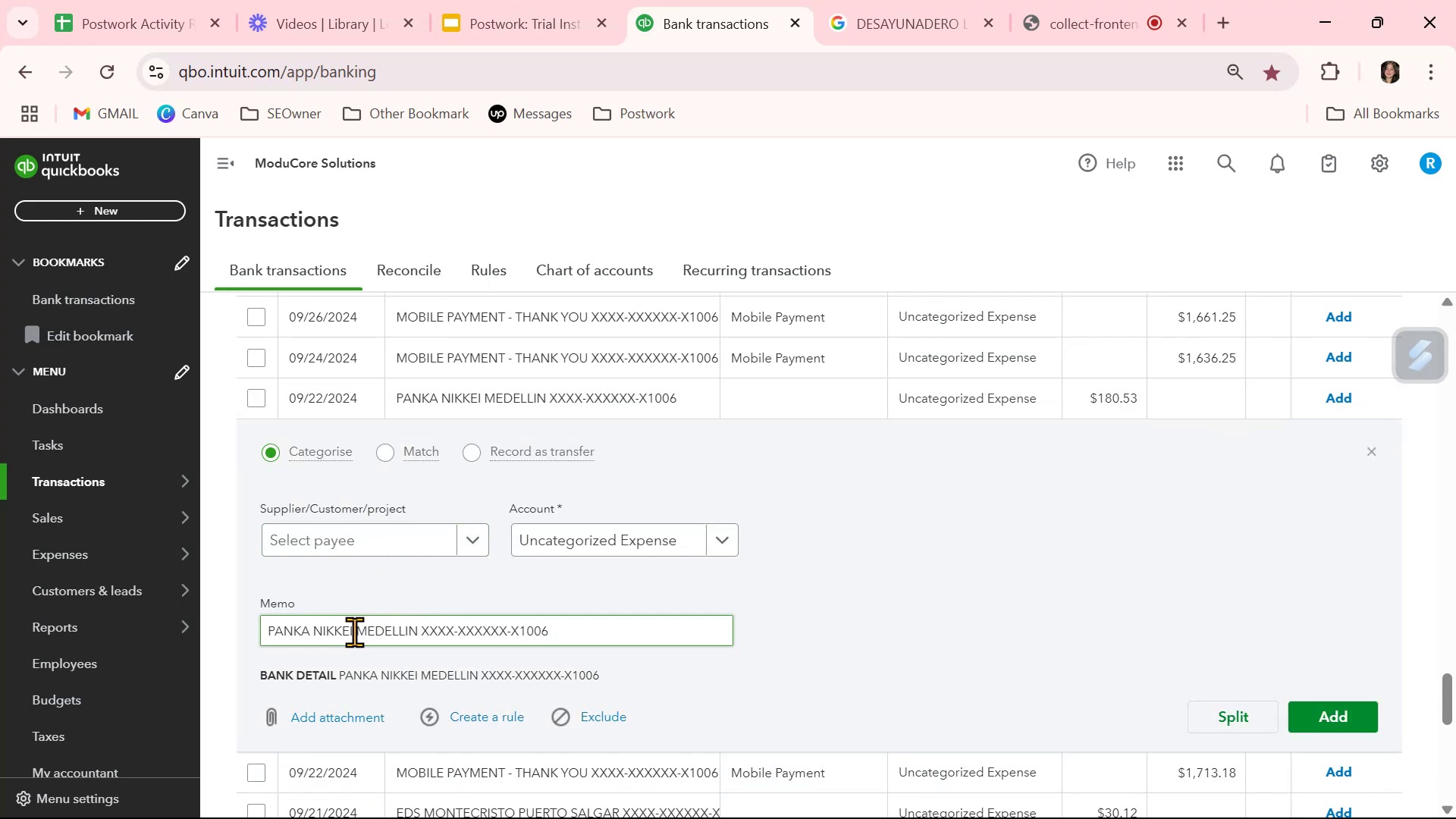 
key(Control+ControlLeft)
 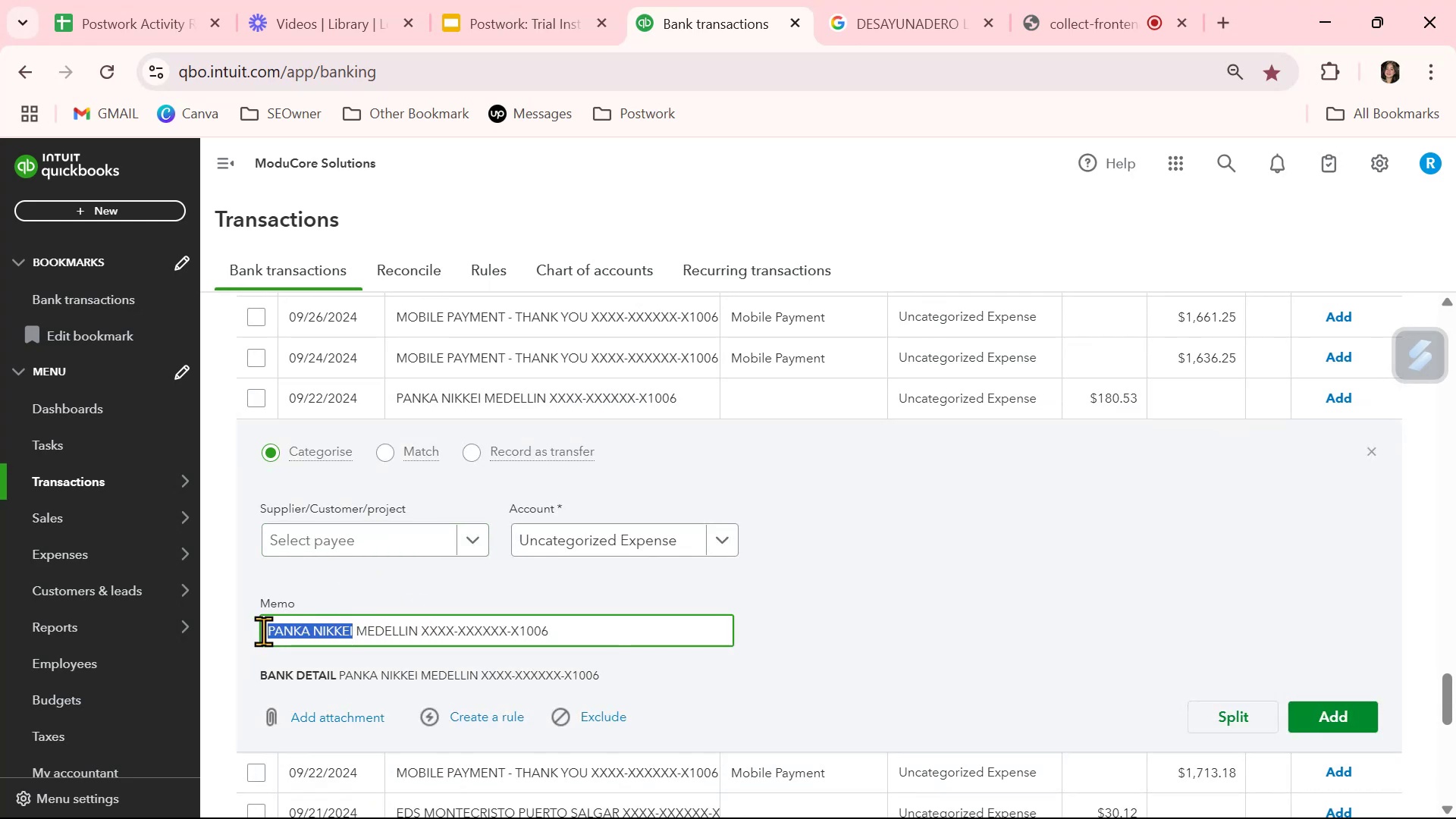 
key(Control+C)
 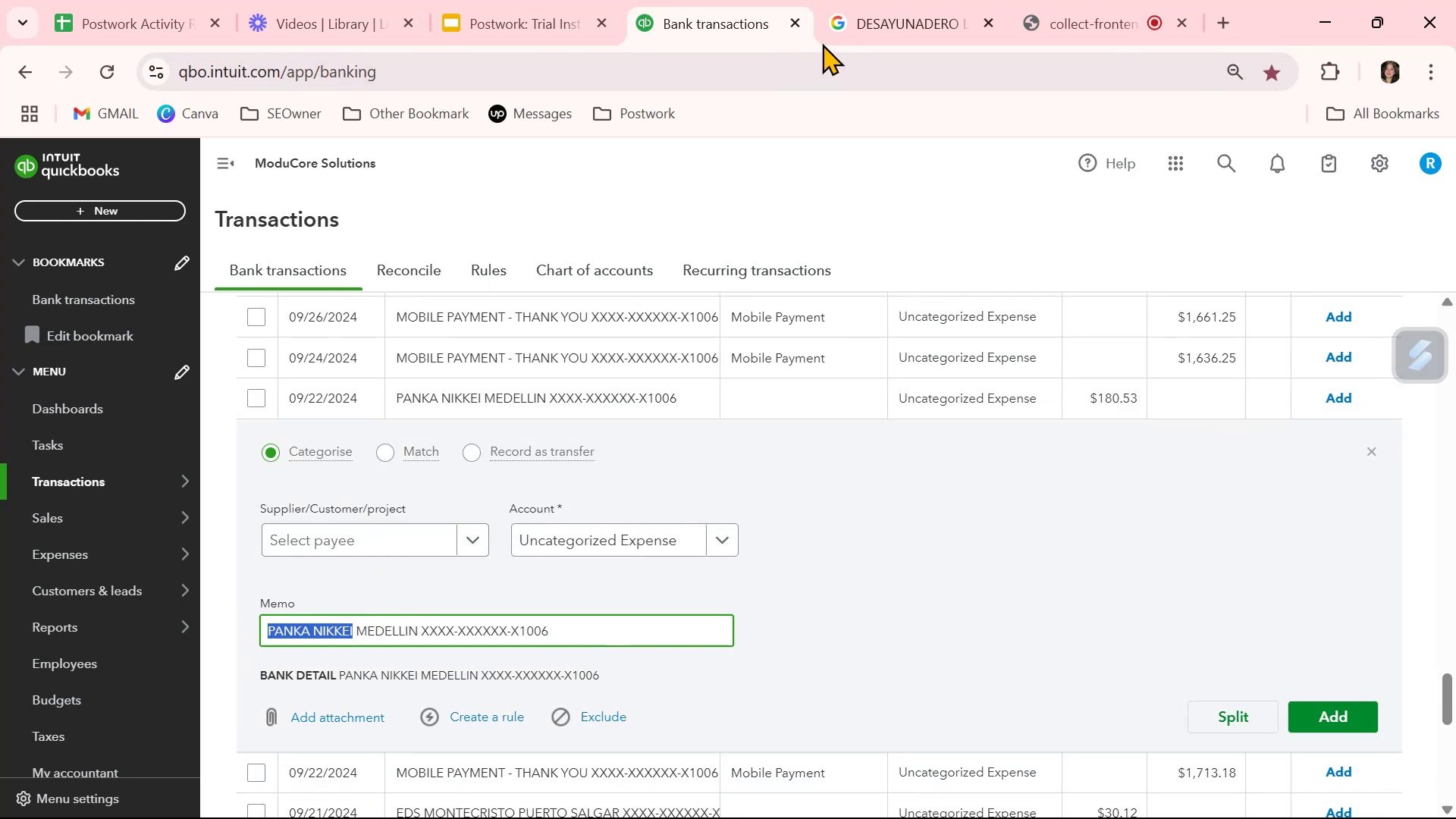 
left_click([882, 17])
 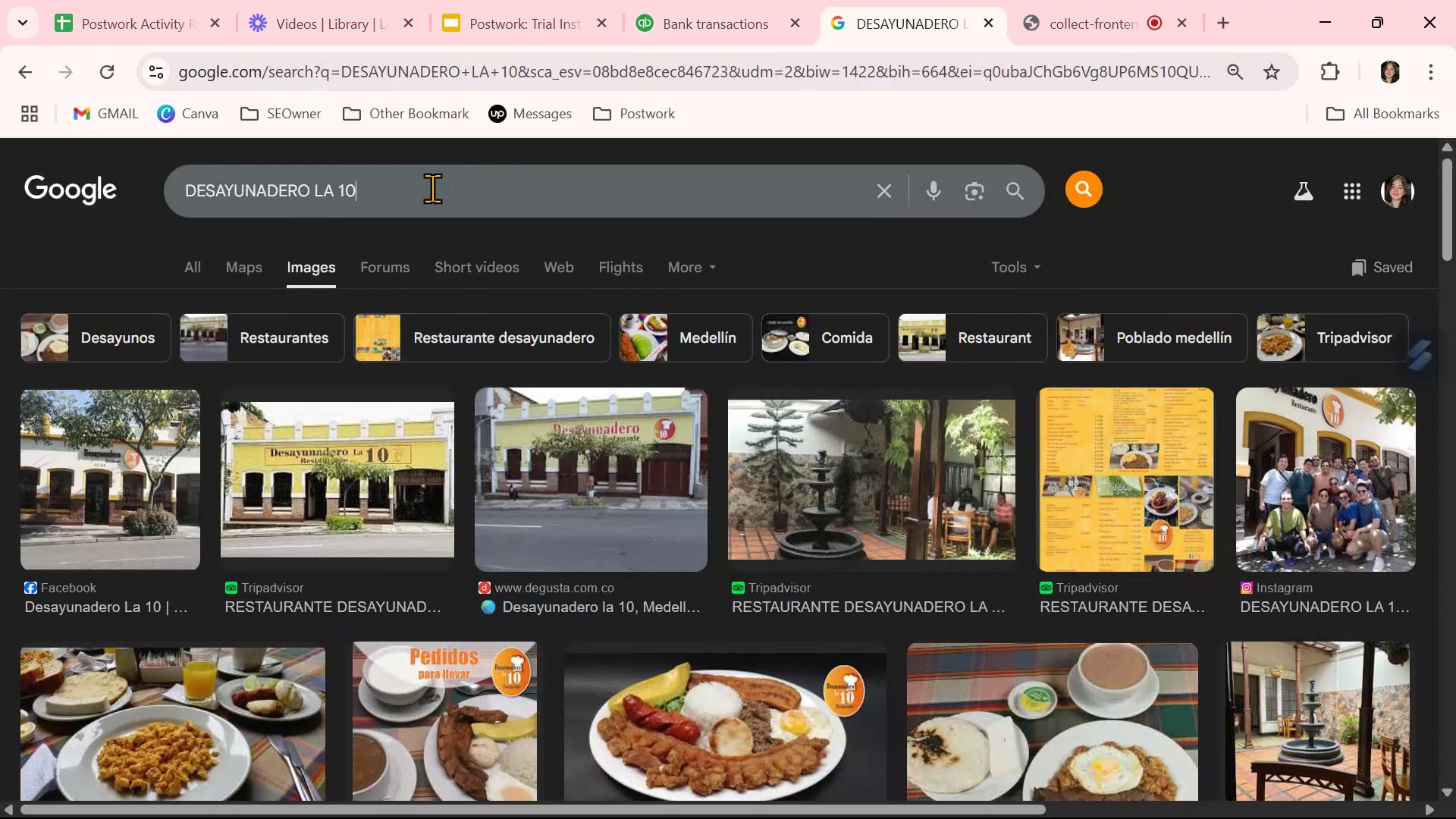 
double_click([432, 188])
 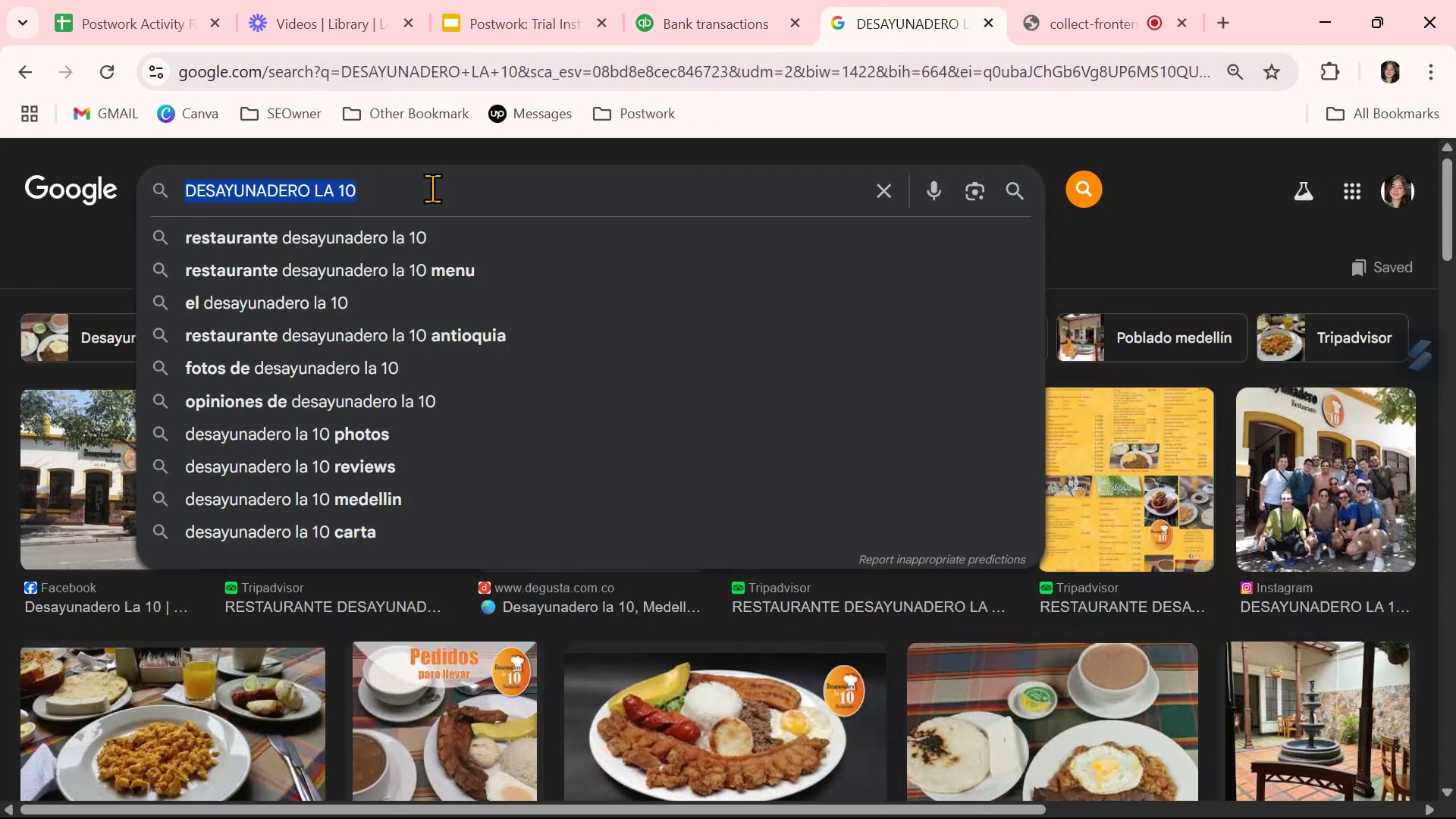 
triple_click([432, 188])
 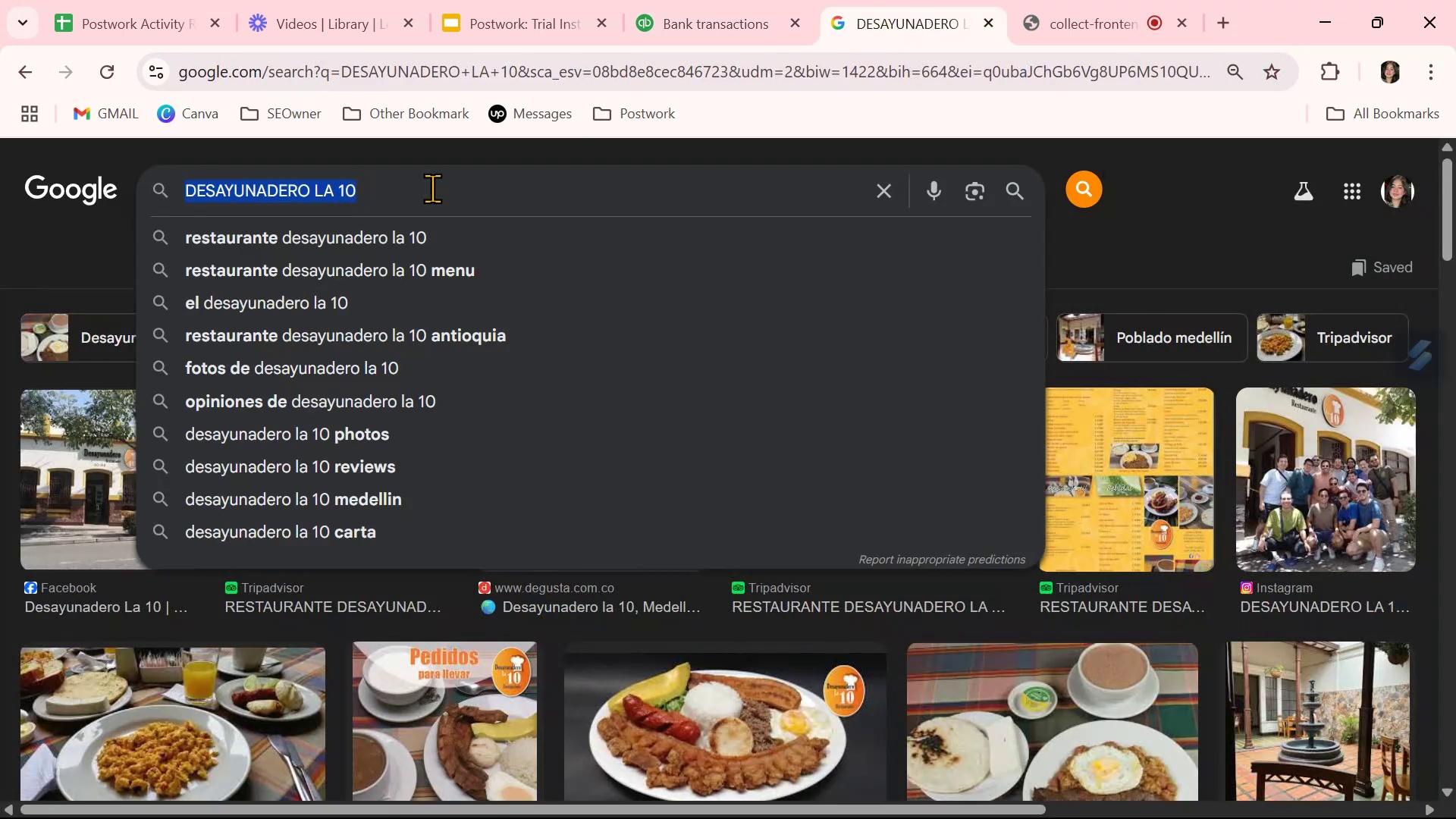 
key(Control+ControlLeft)
 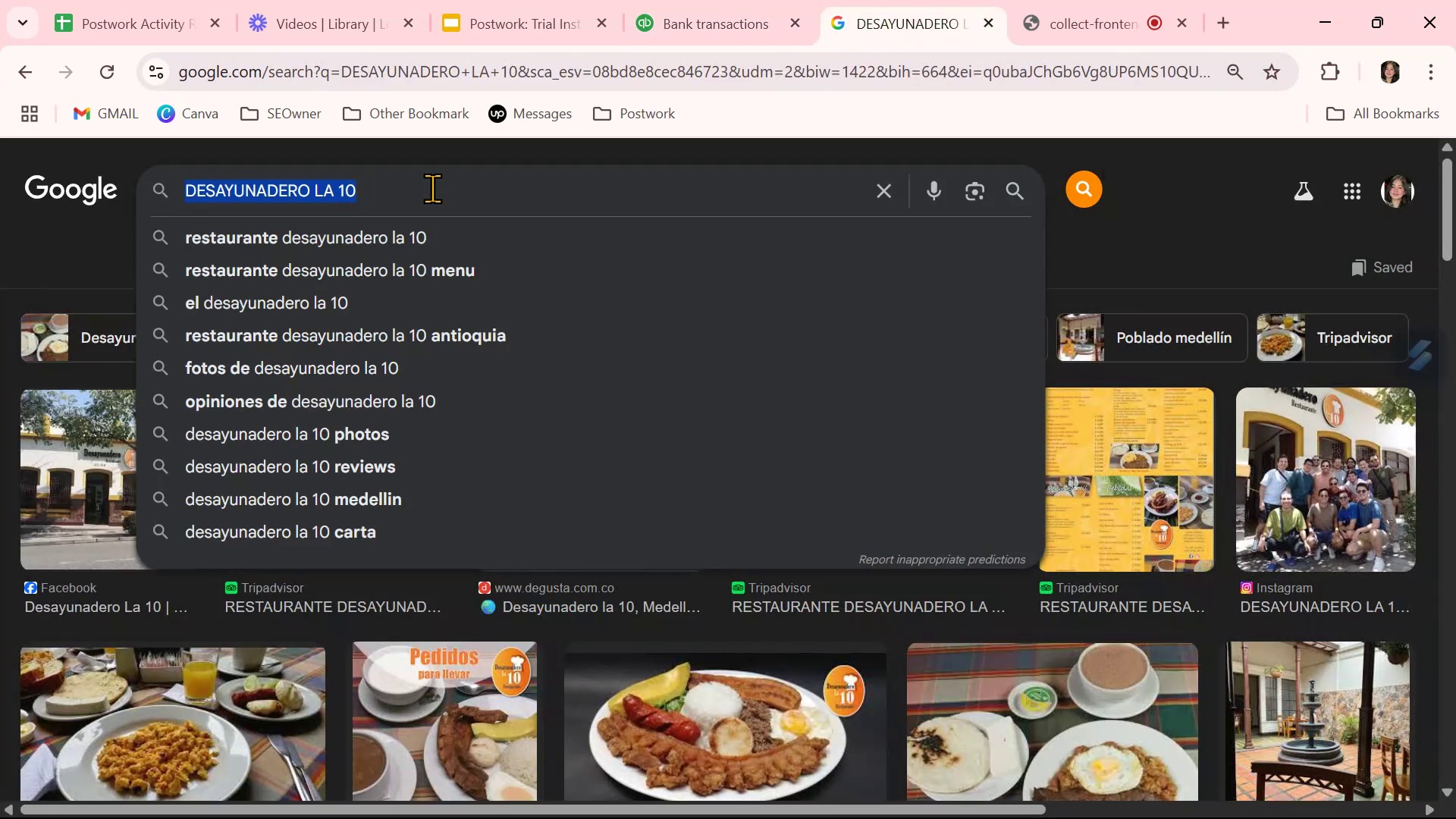 
key(Control+V)
 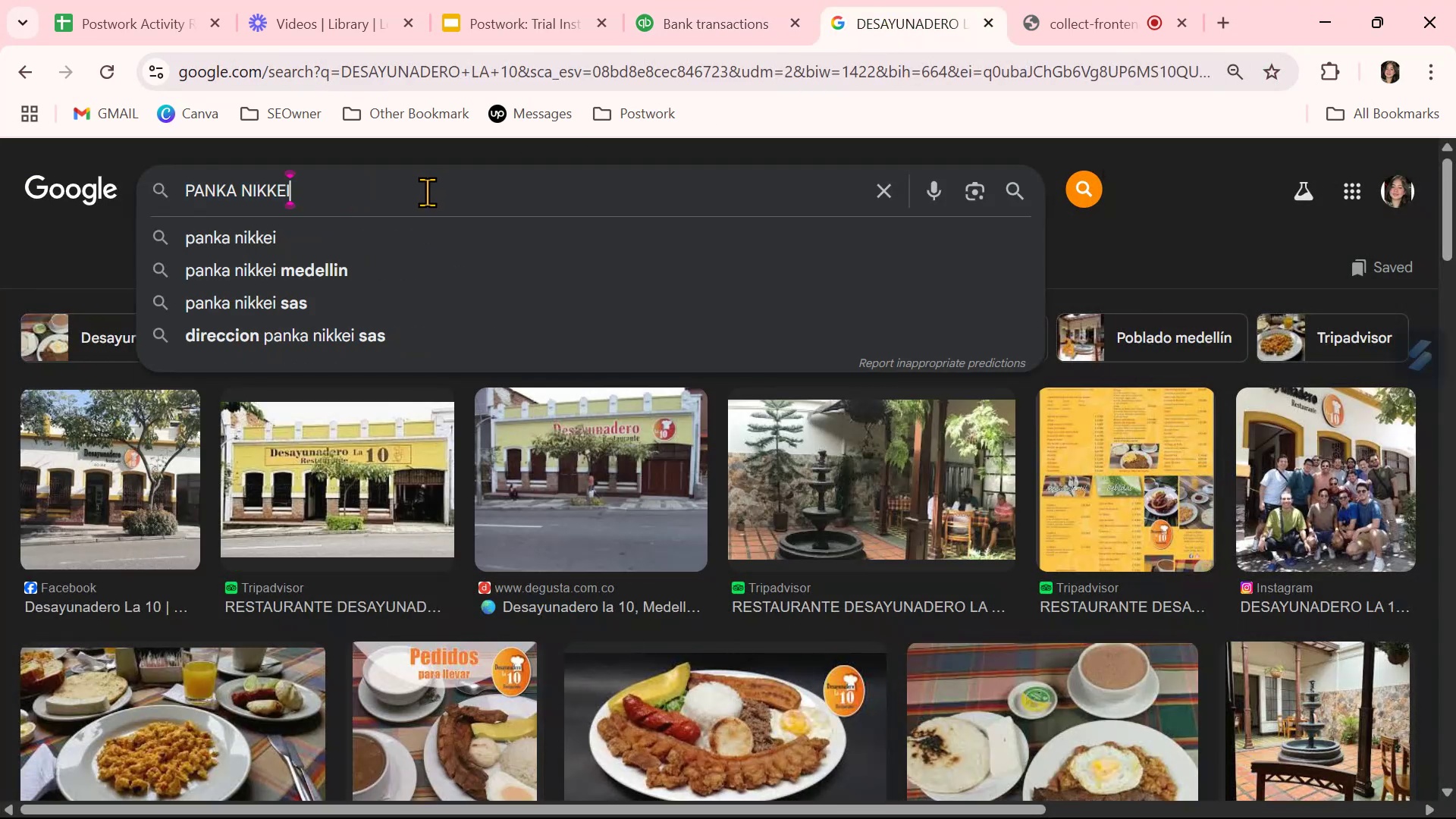 
key(Control+NumpadEnter)
 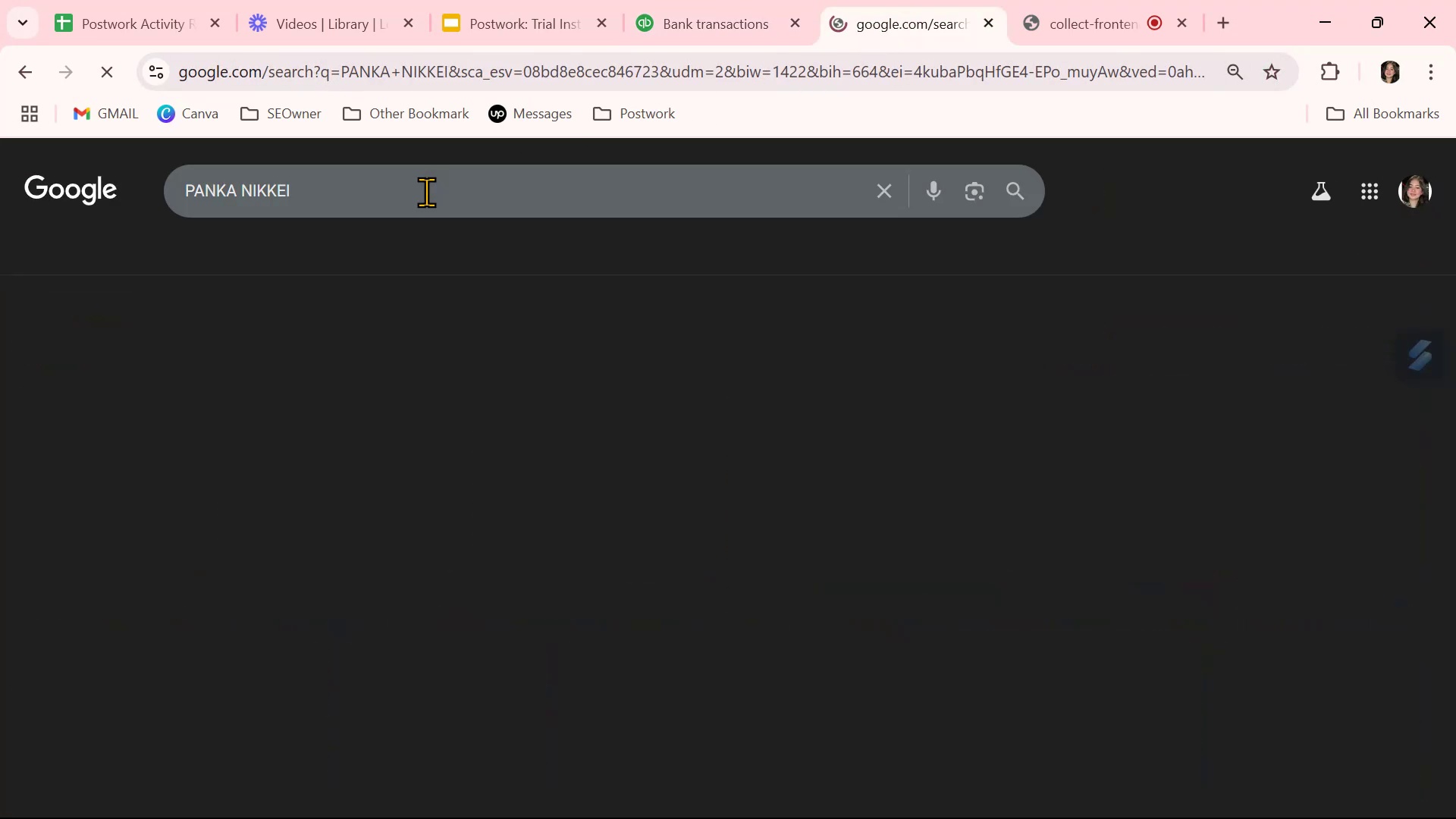 
mouse_move([666, 575])
 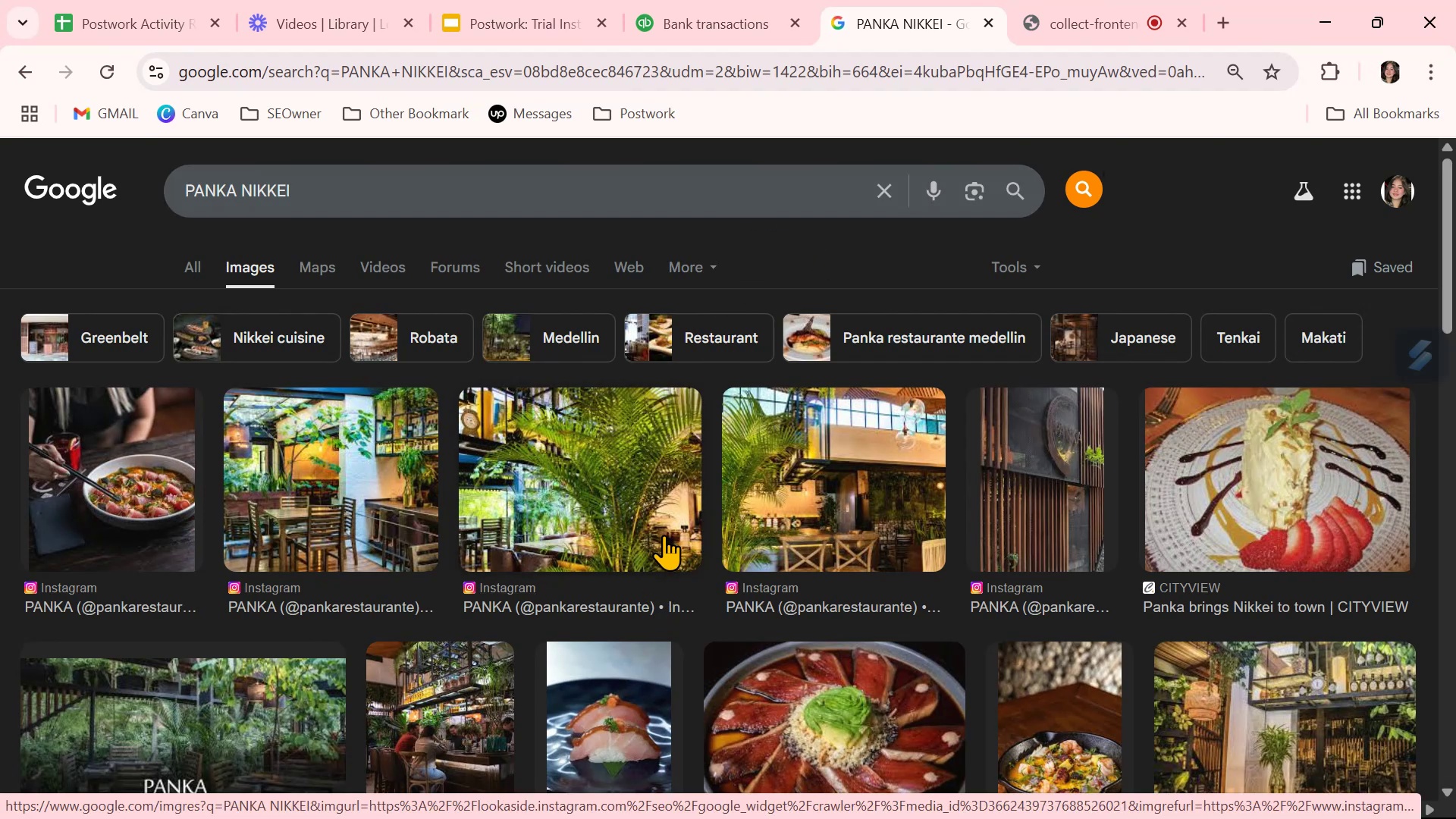 
wait(5.13)
 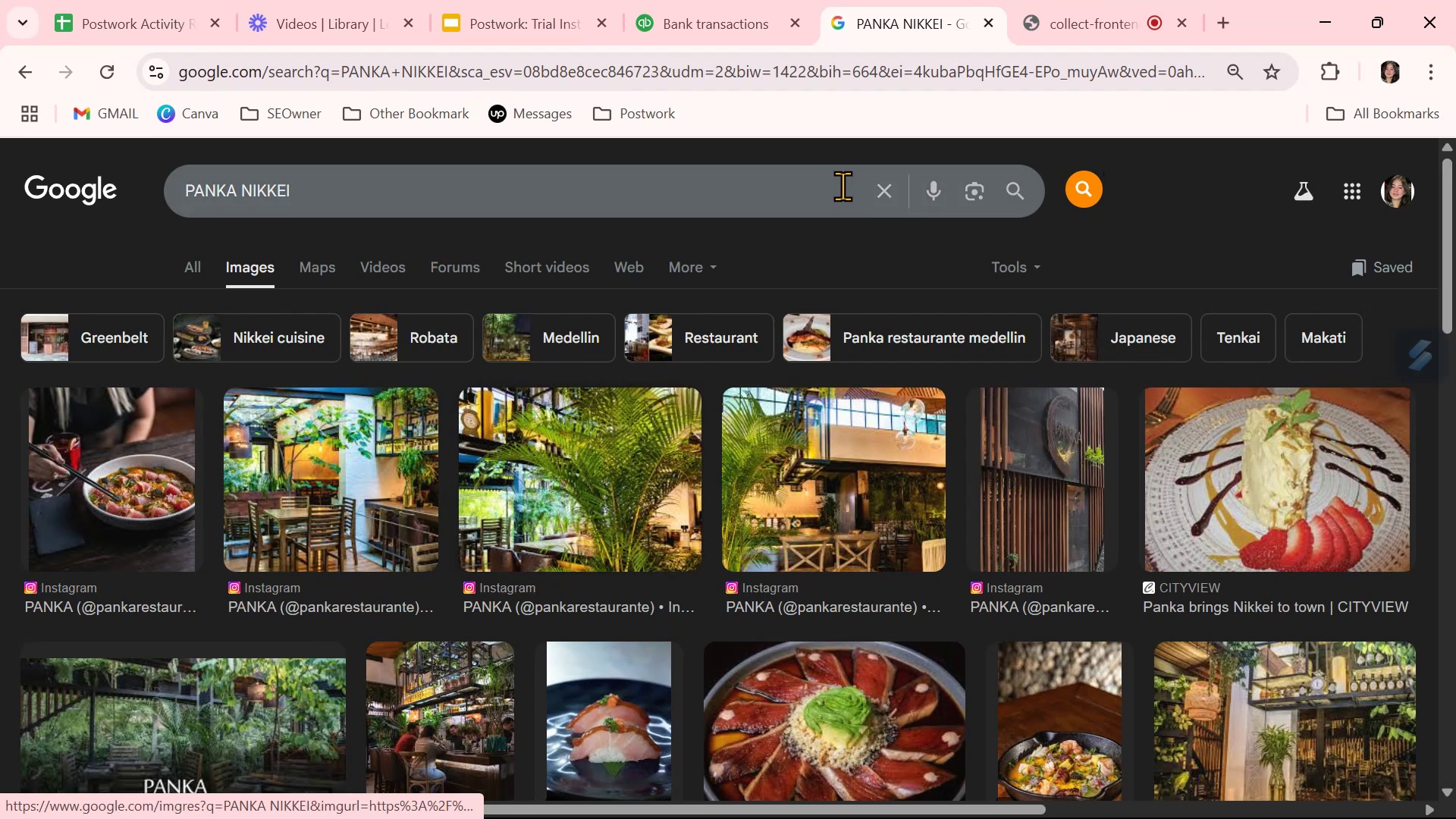 
scroll: coordinate [665, 532], scroll_direction: down, amount: 2.0
 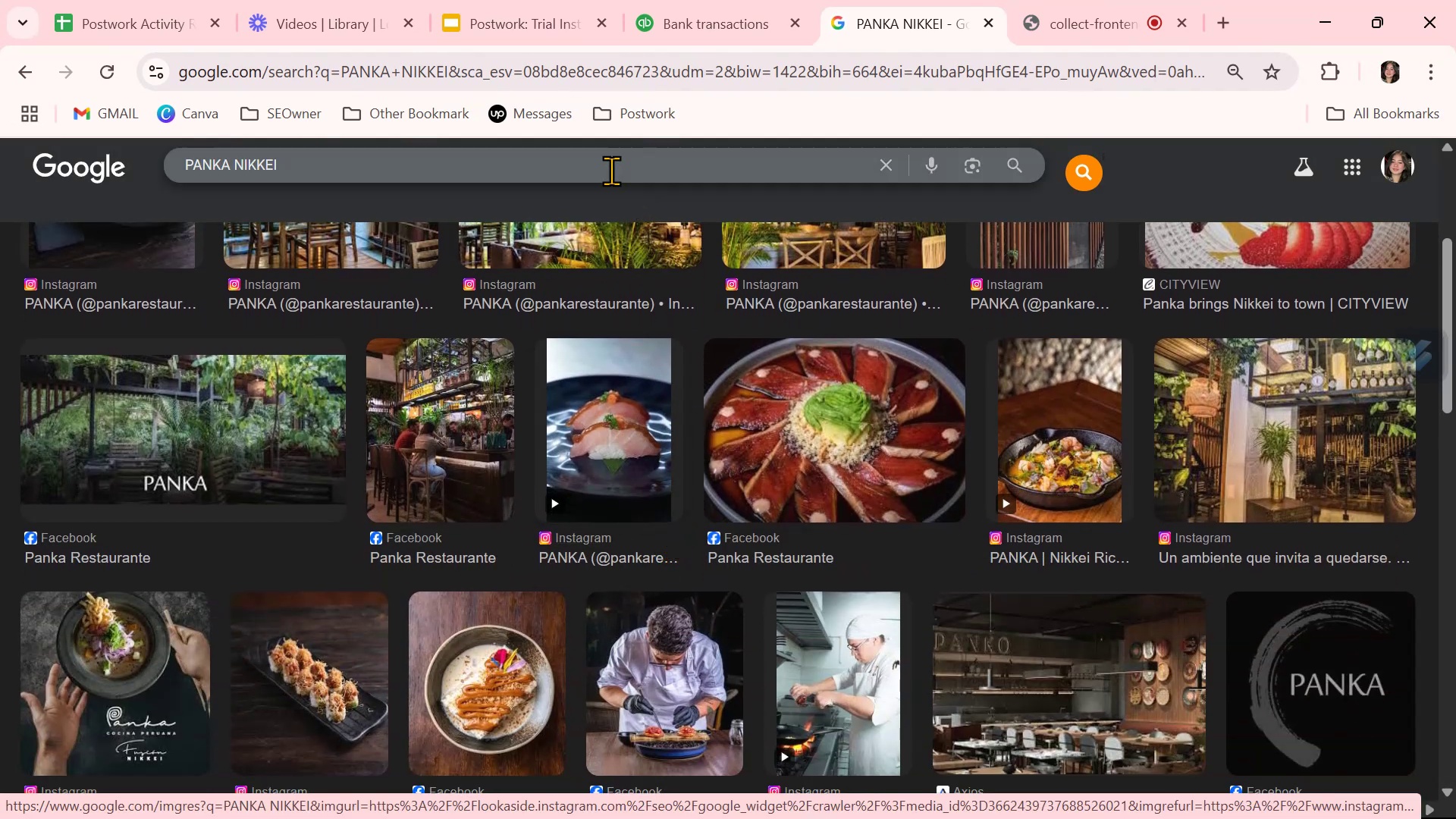 
left_click([665, 21])
 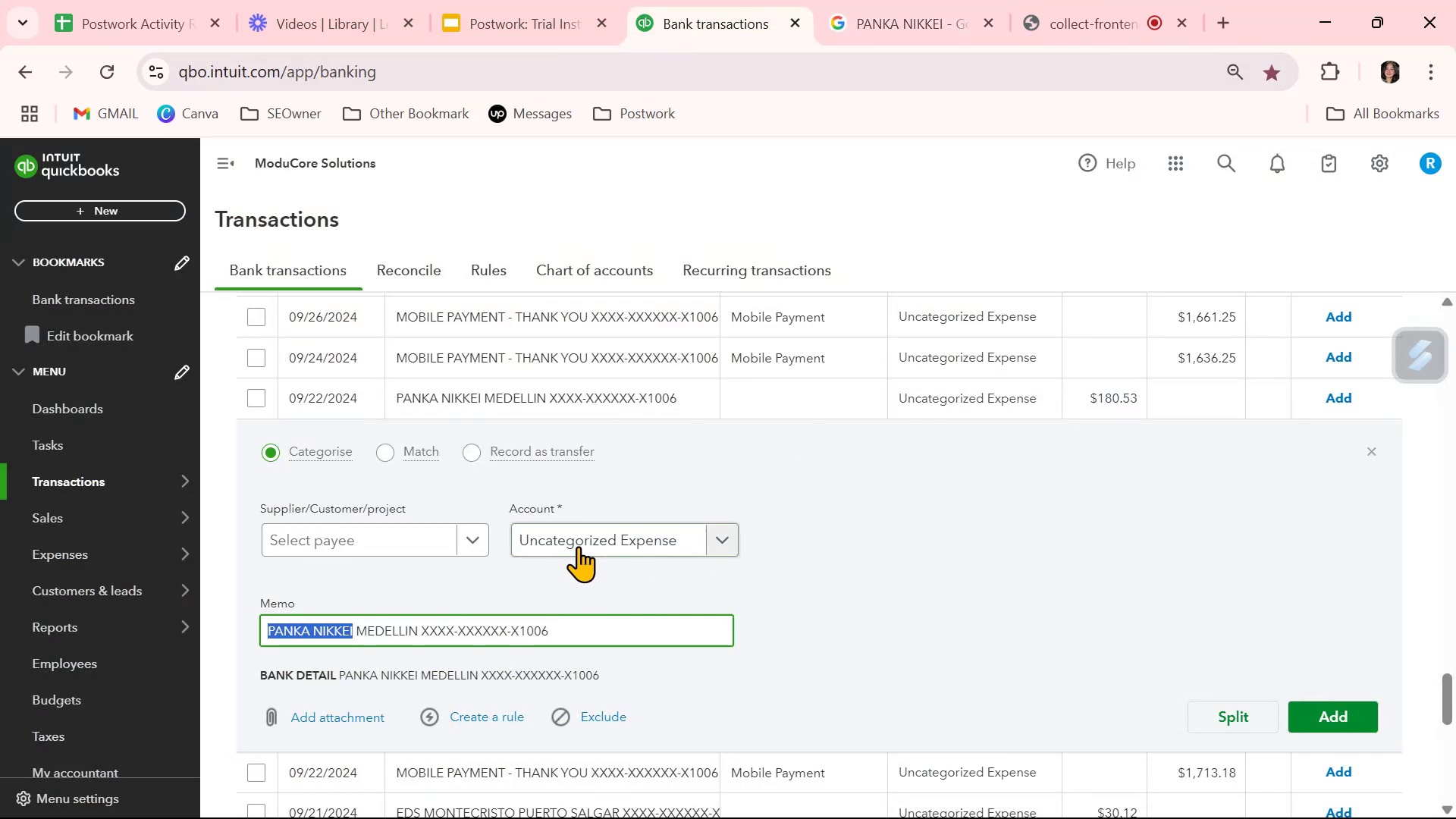 
left_click([579, 544])
 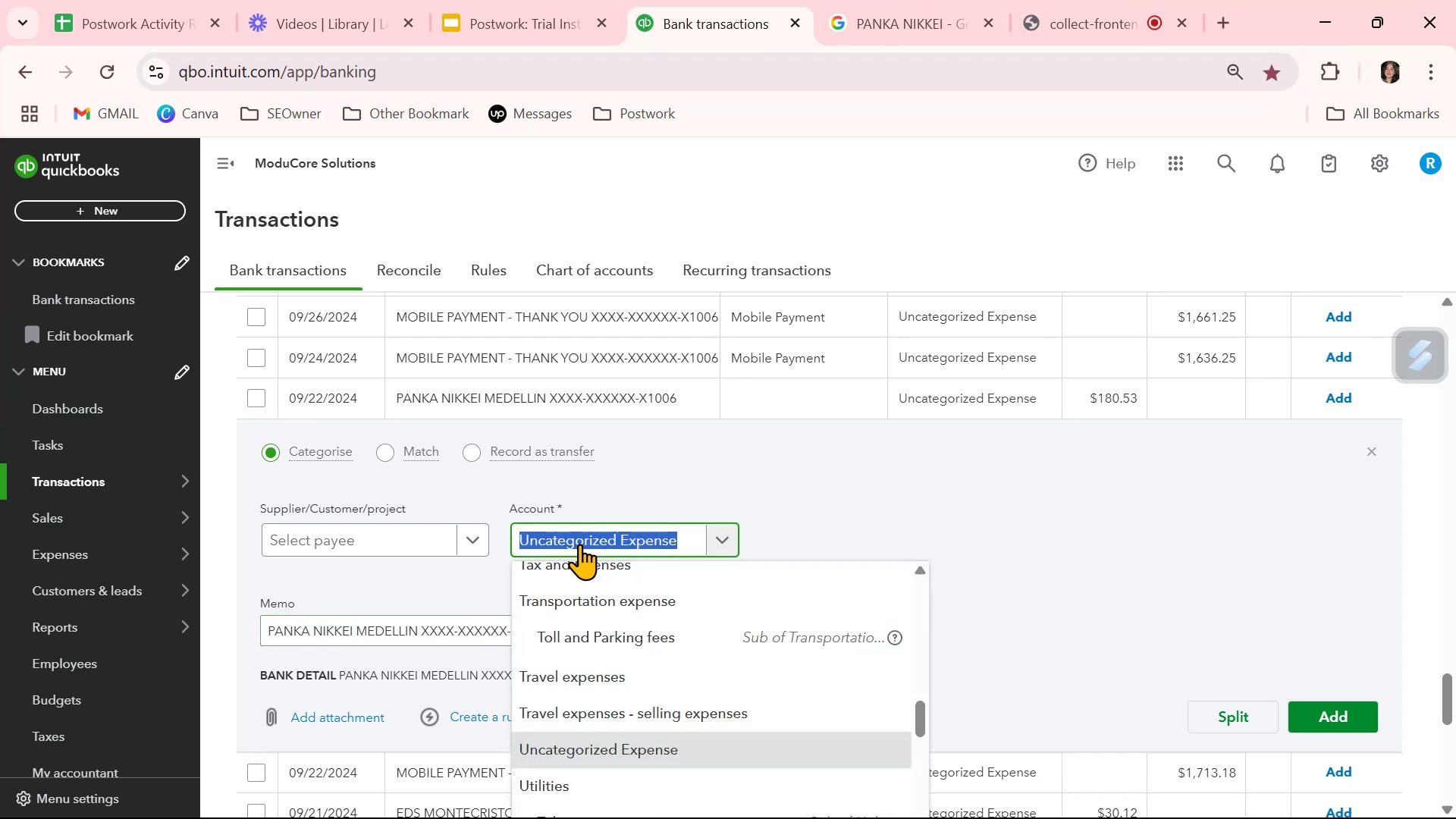 
type(meals)
 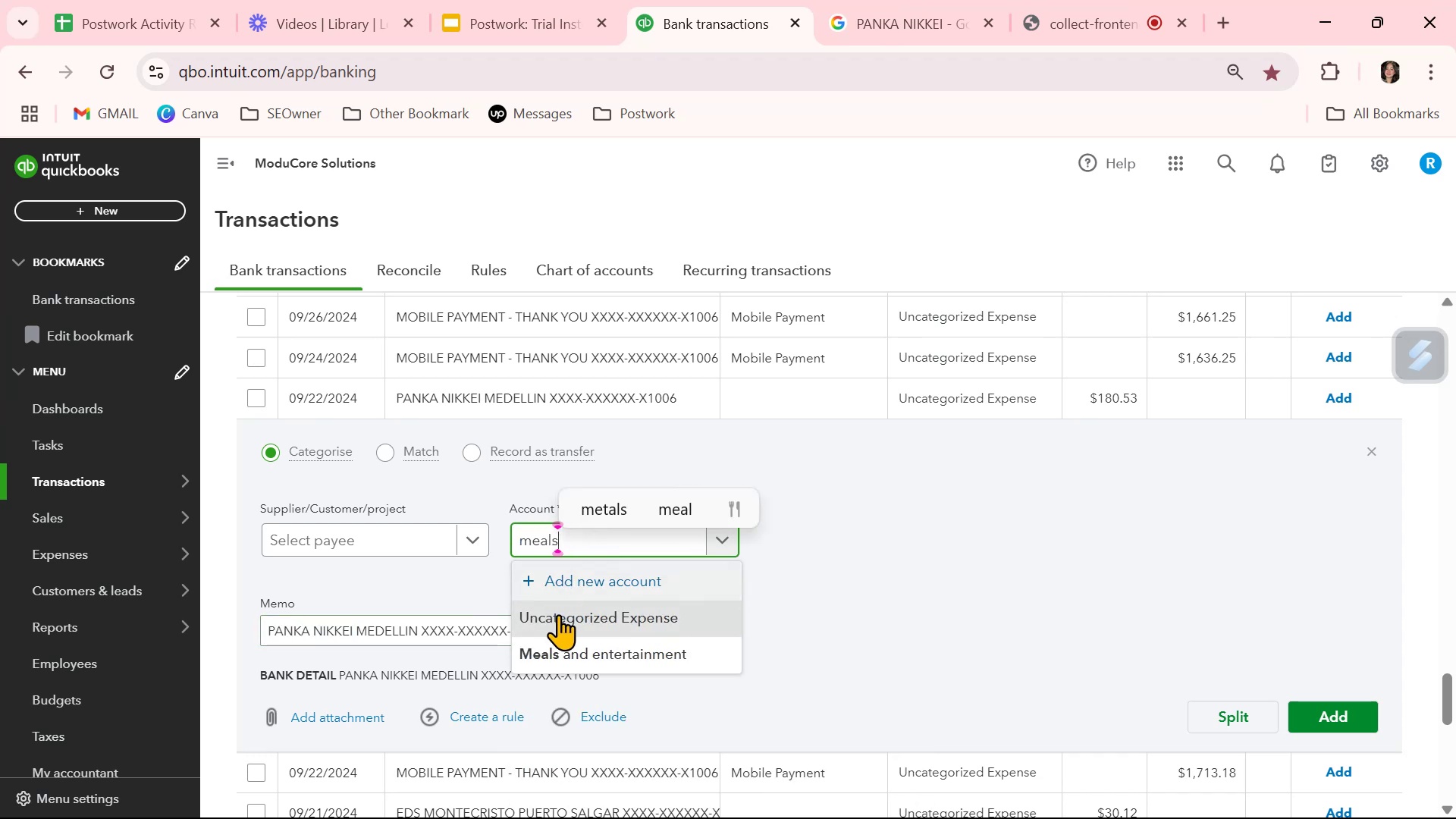 
left_click([554, 654])
 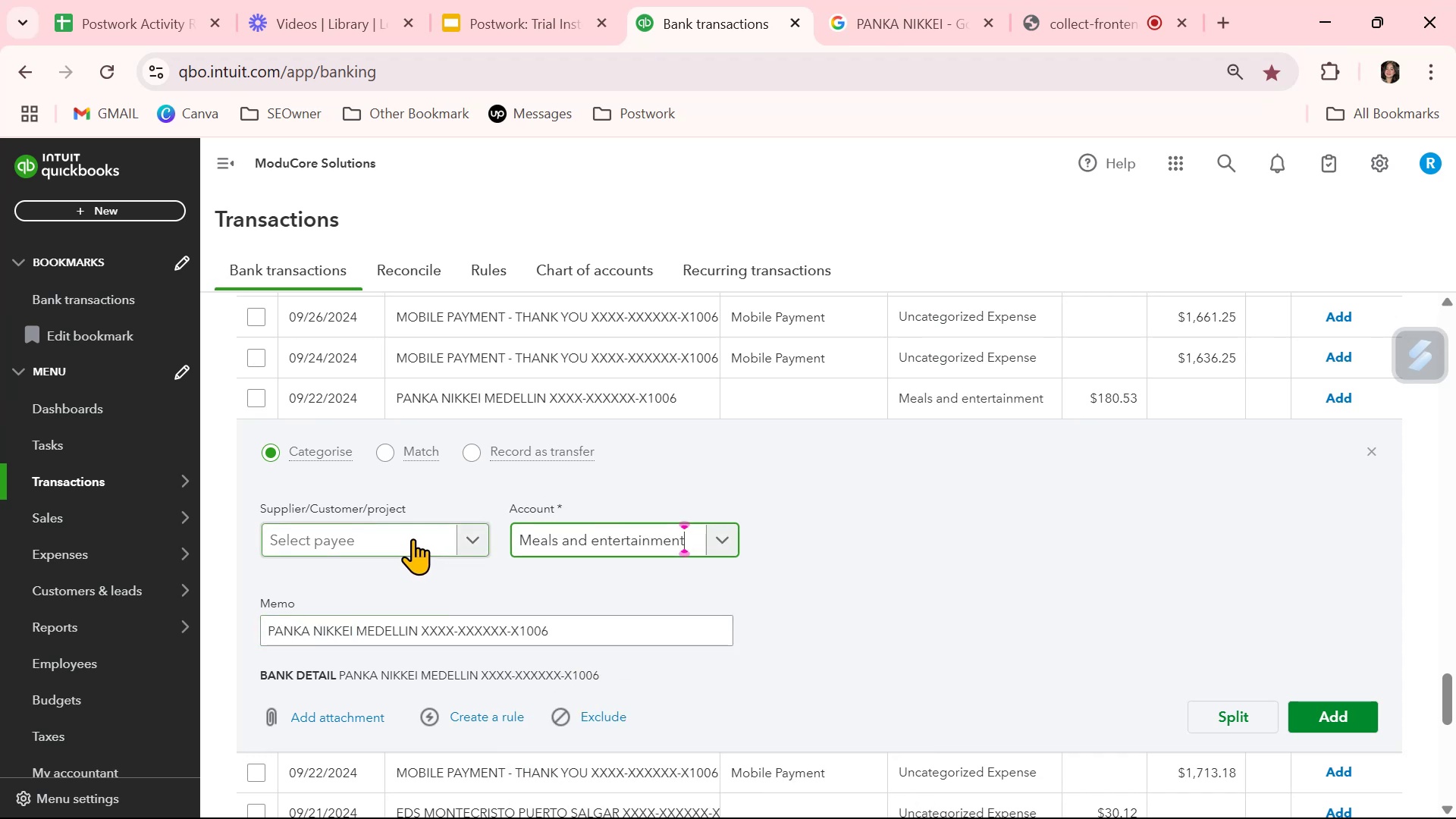 
left_click([413, 538])
 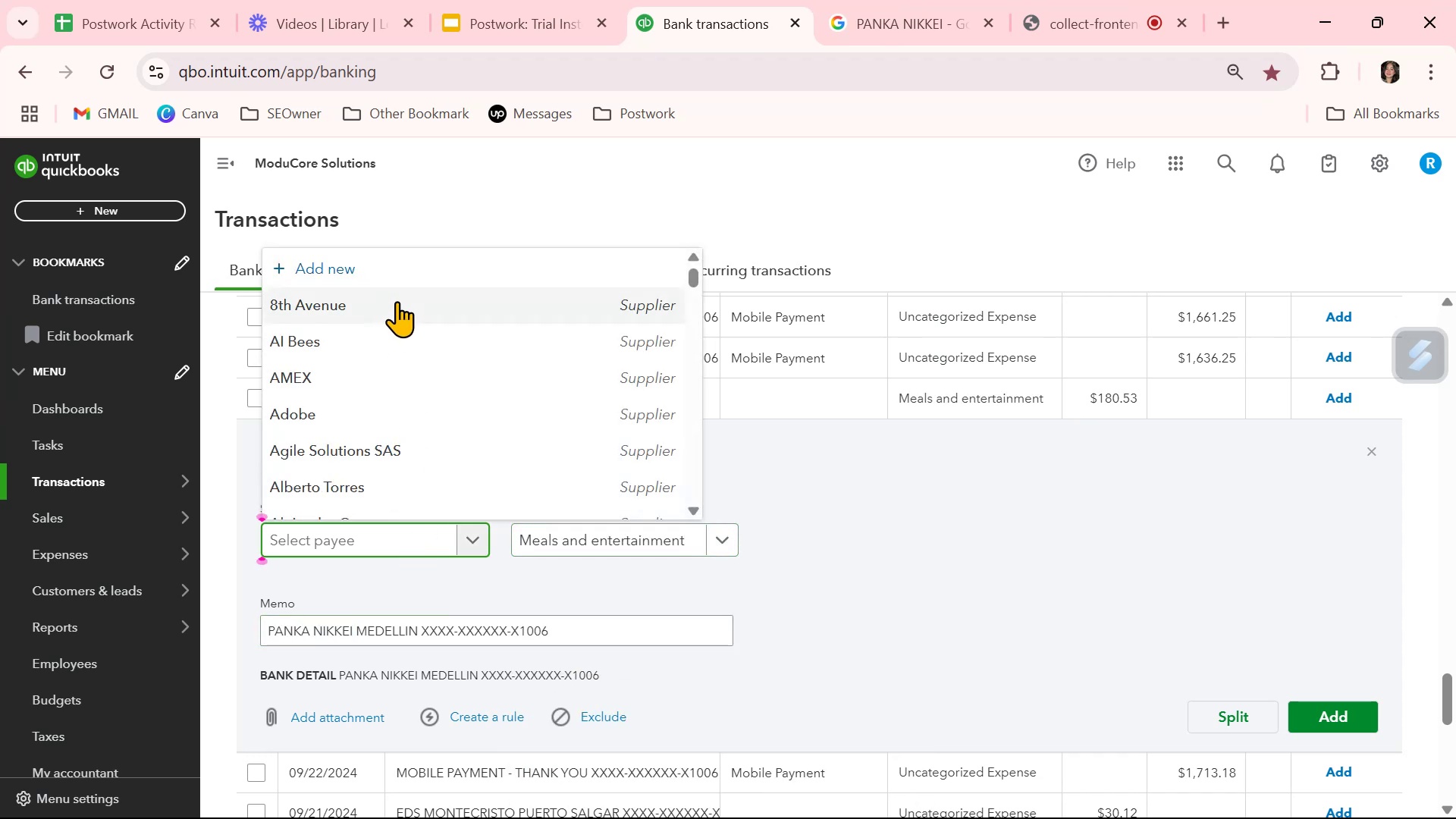 
left_click([369, 273])
 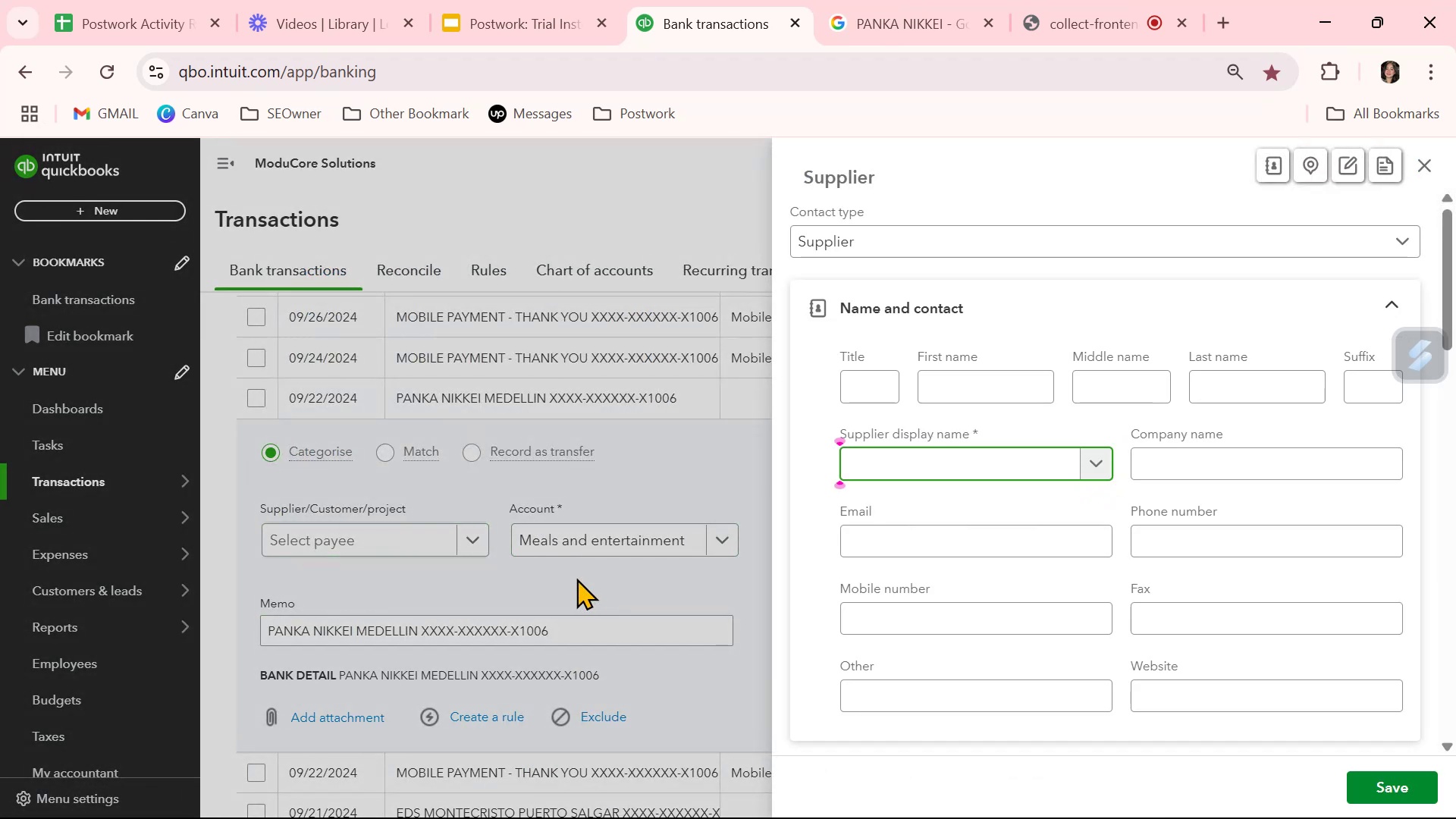 
type(Panka)
 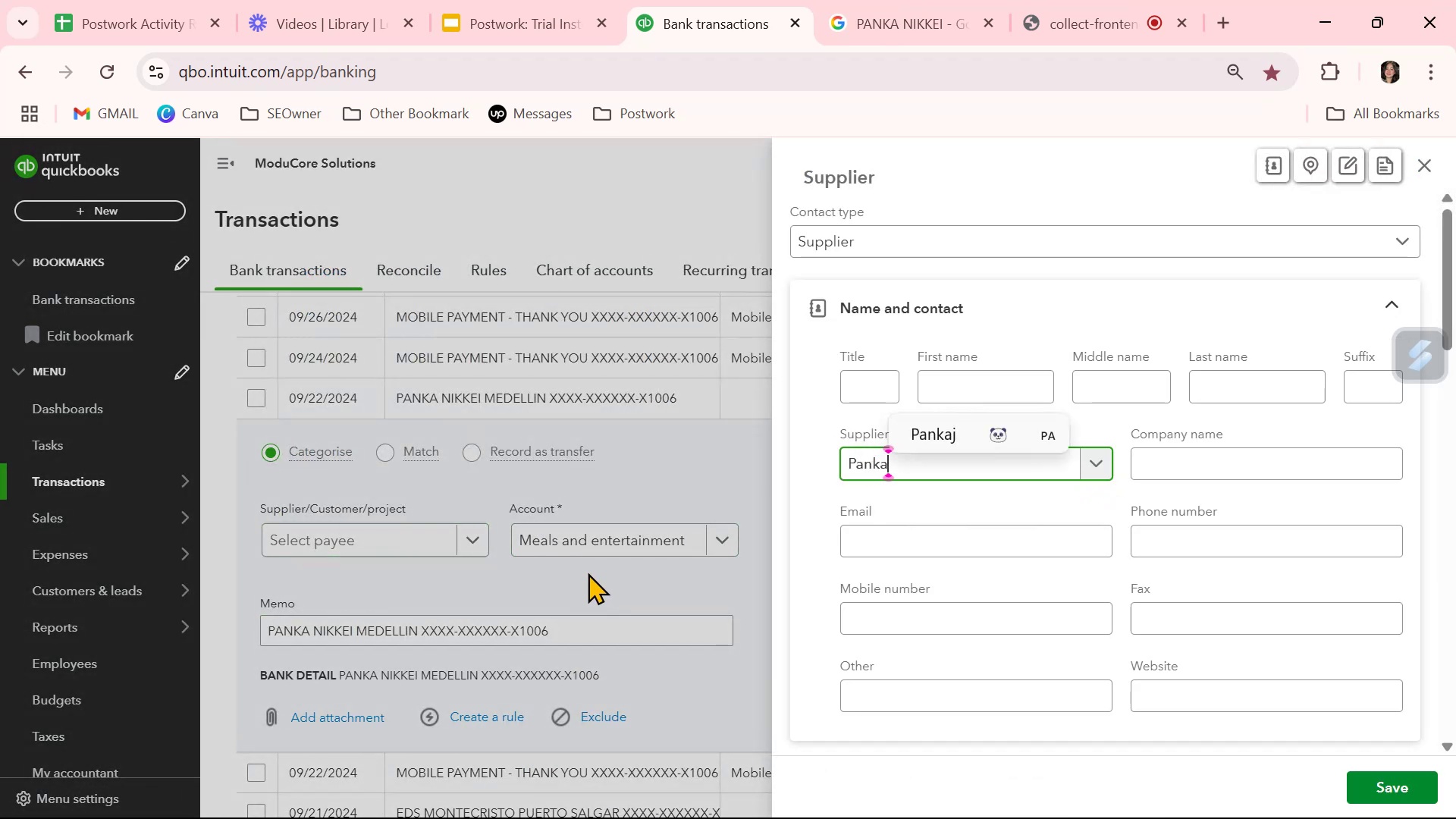 
key(Control+A)
 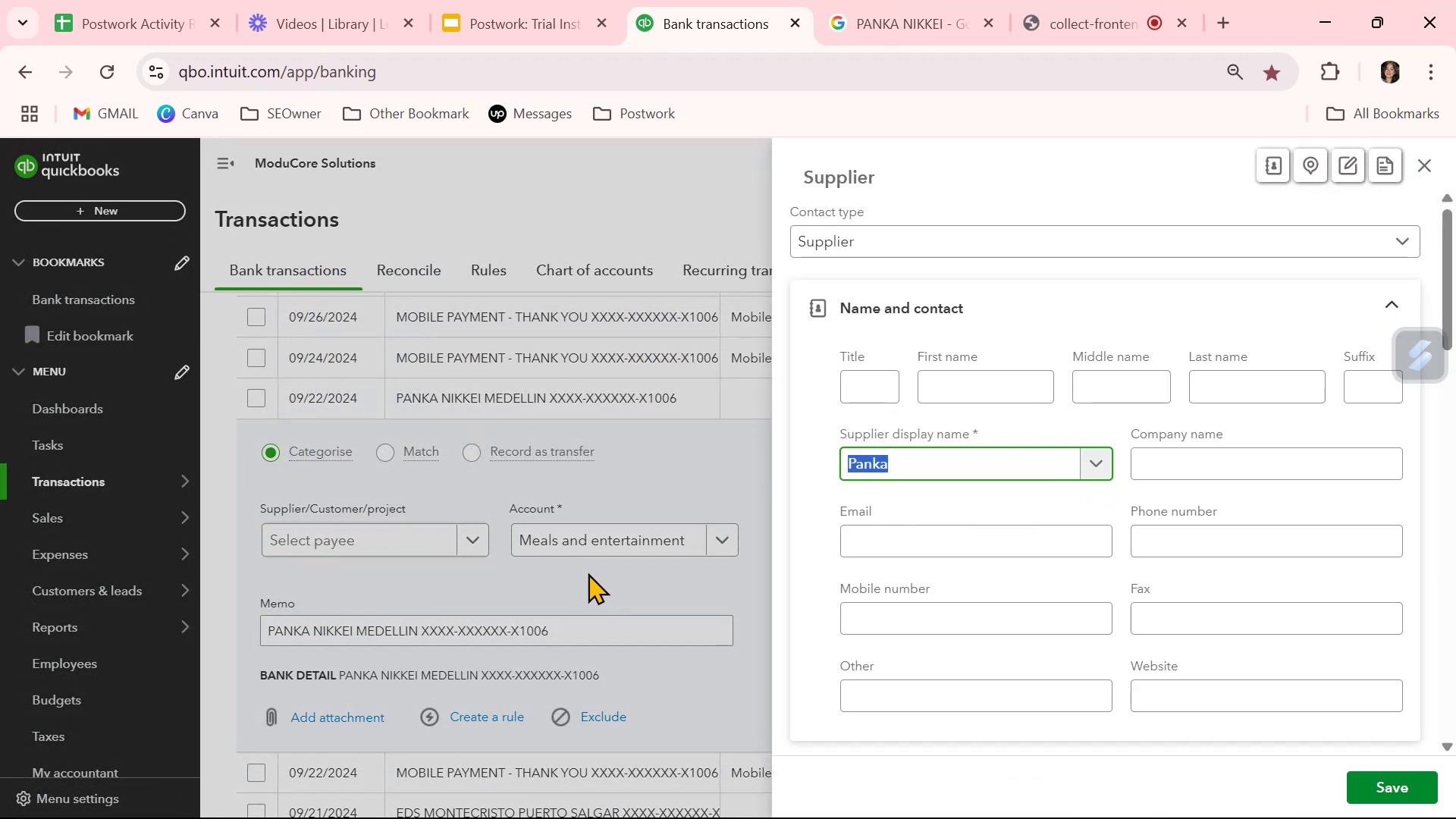 
key(Control+C)
 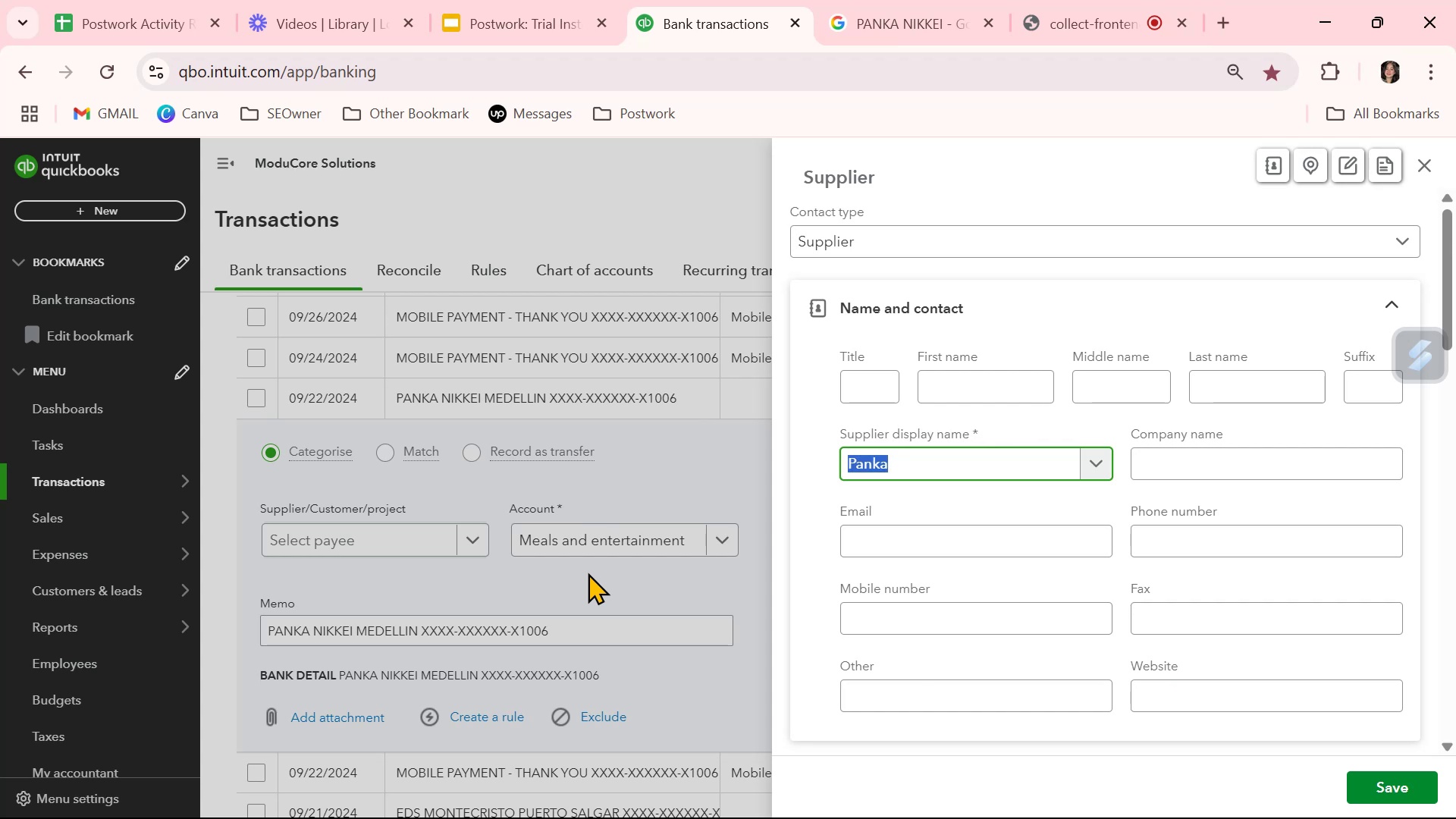 
key(Tab)
 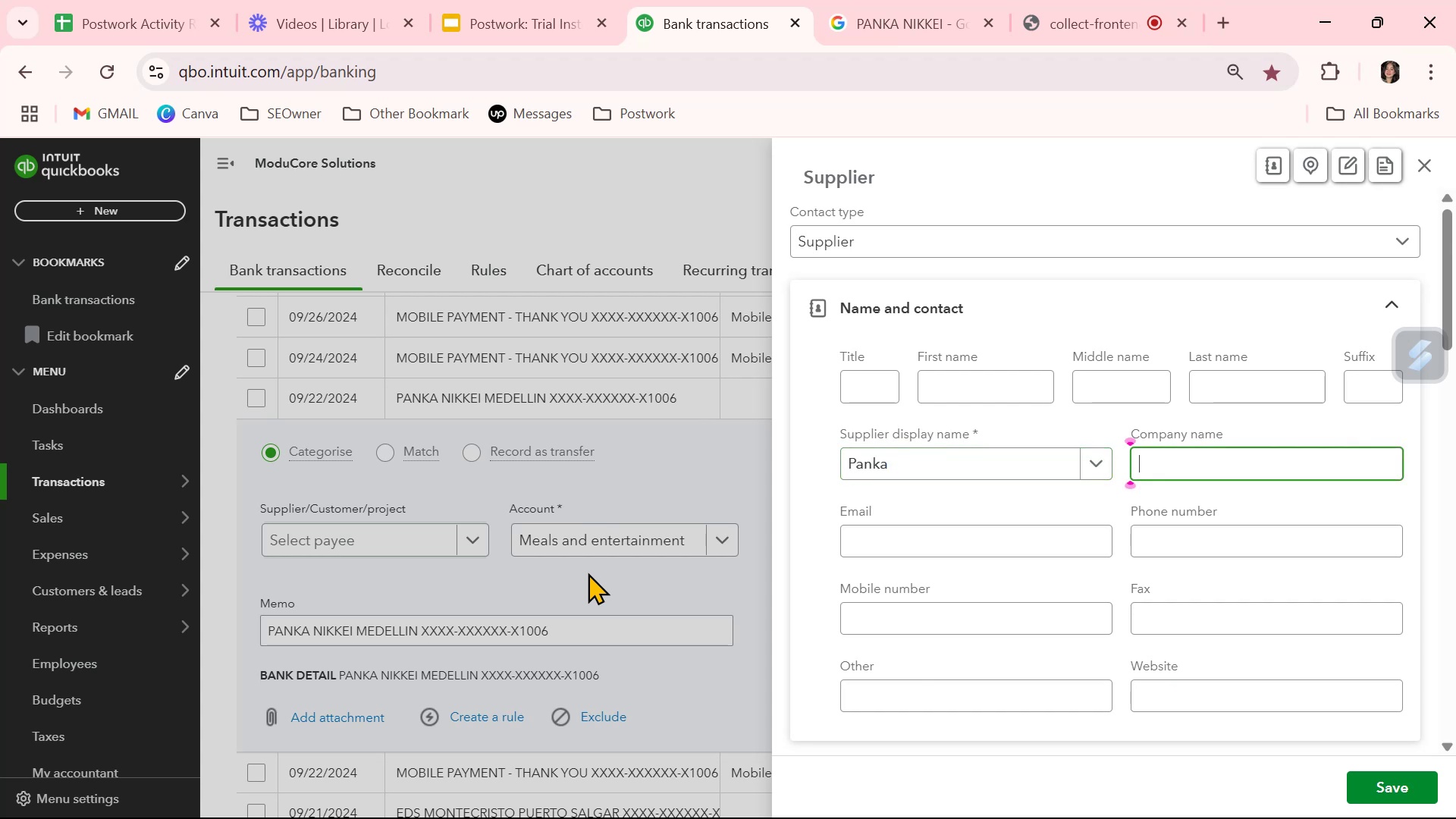 
key(Control+V)
 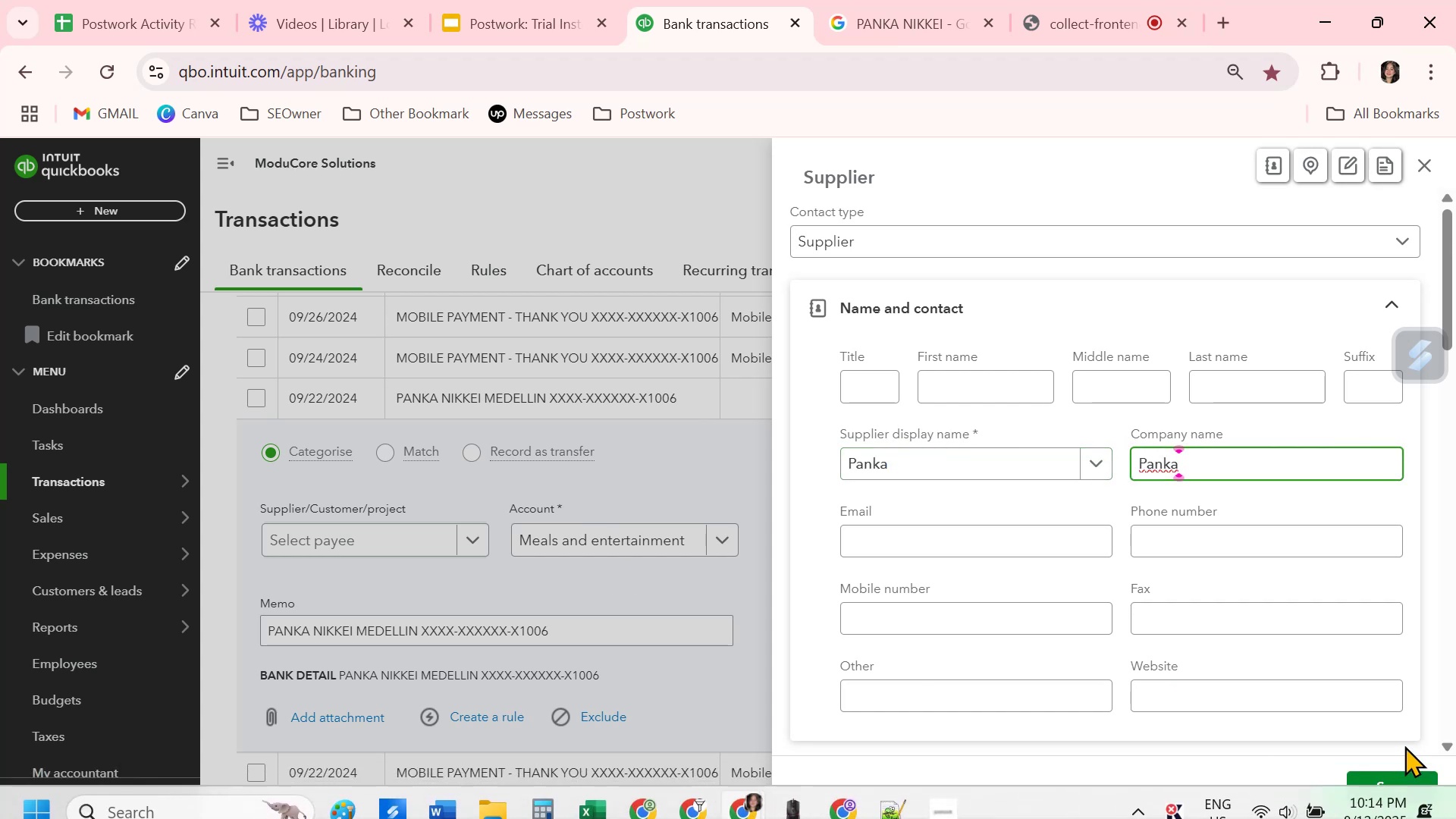 
left_click([1374, 787])
 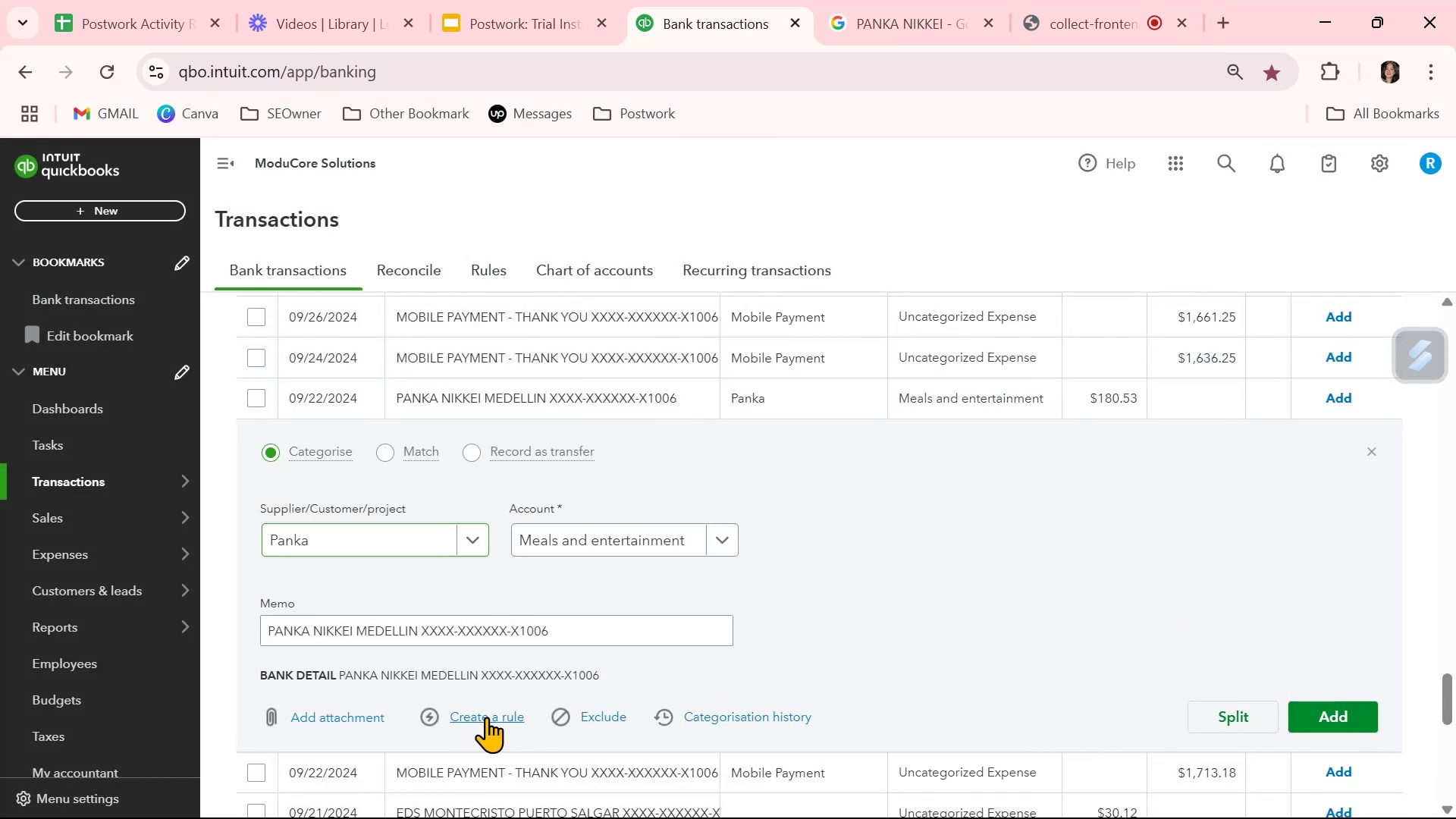 
key(Control+ControlLeft)
 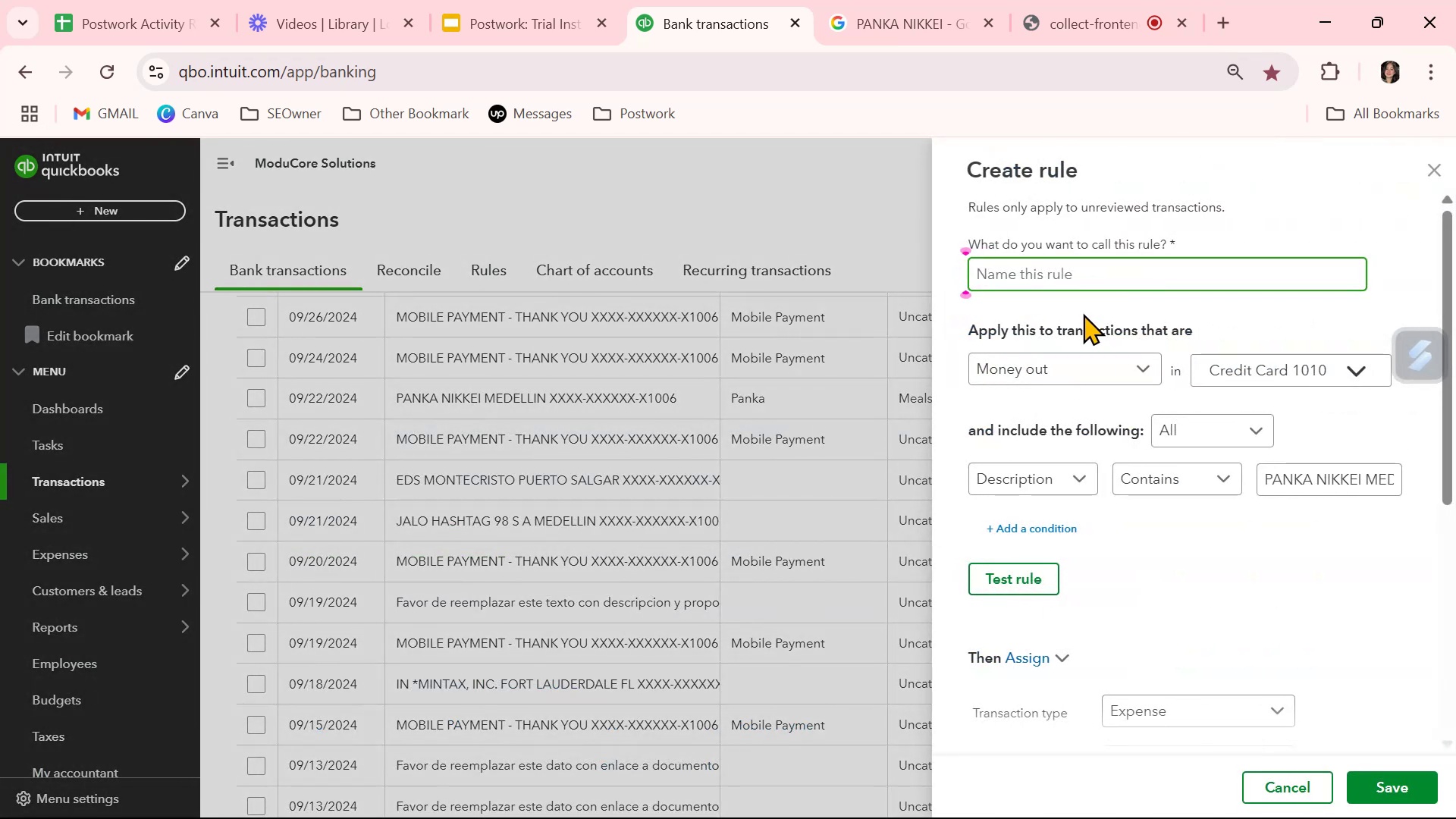 
key(Control+V)
 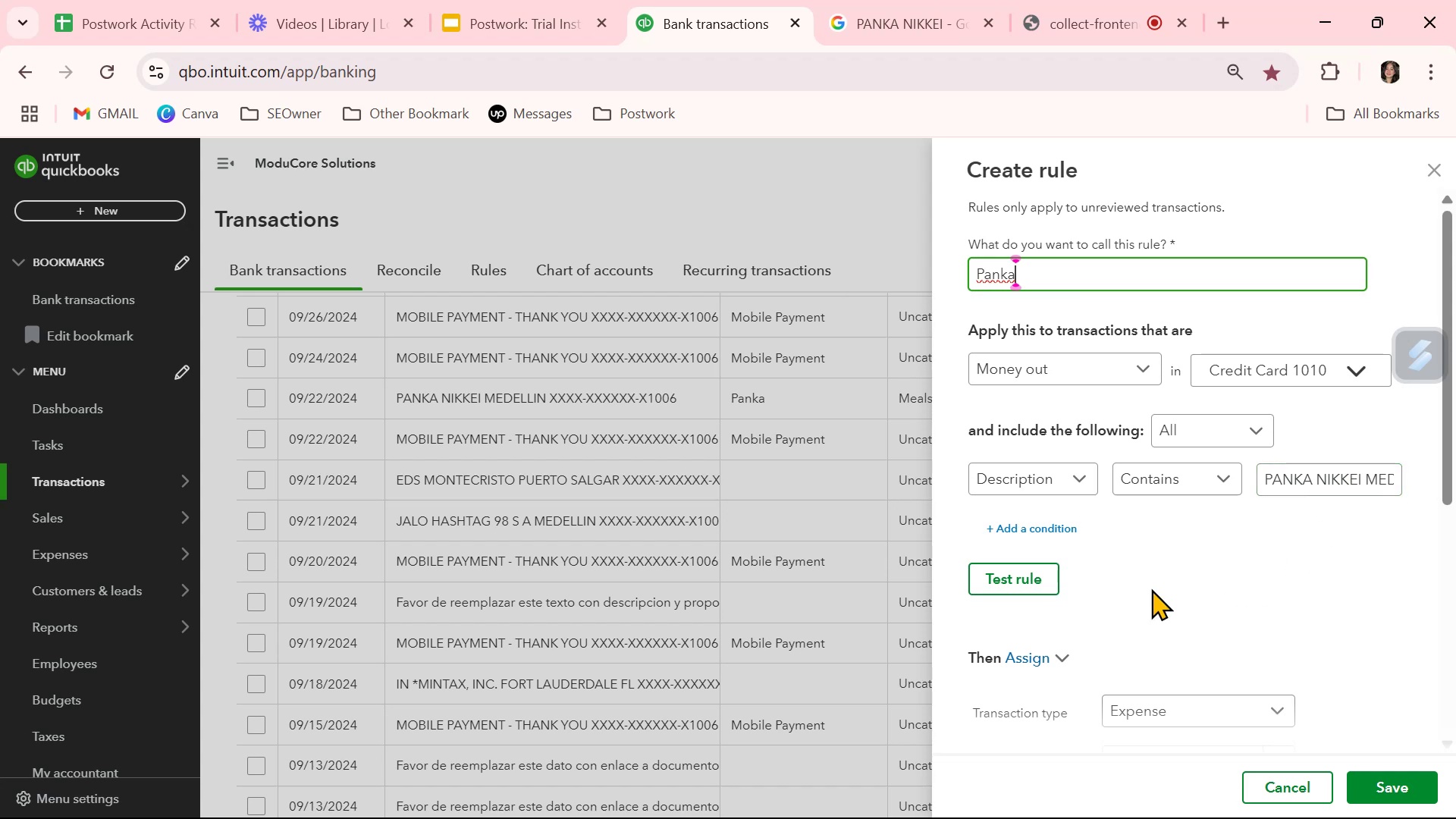 
left_click([1037, 583])
 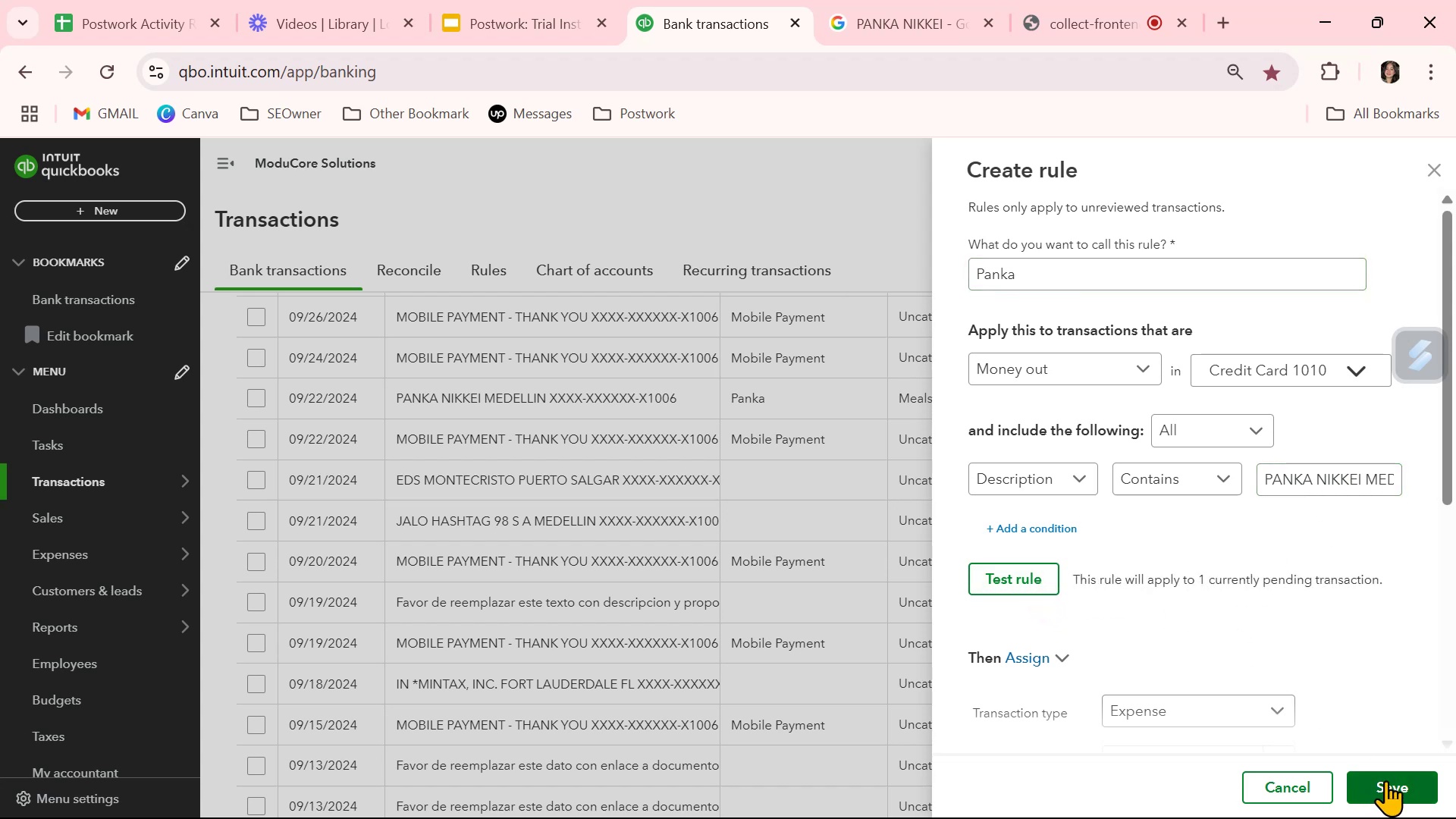 
left_click([1387, 780])
 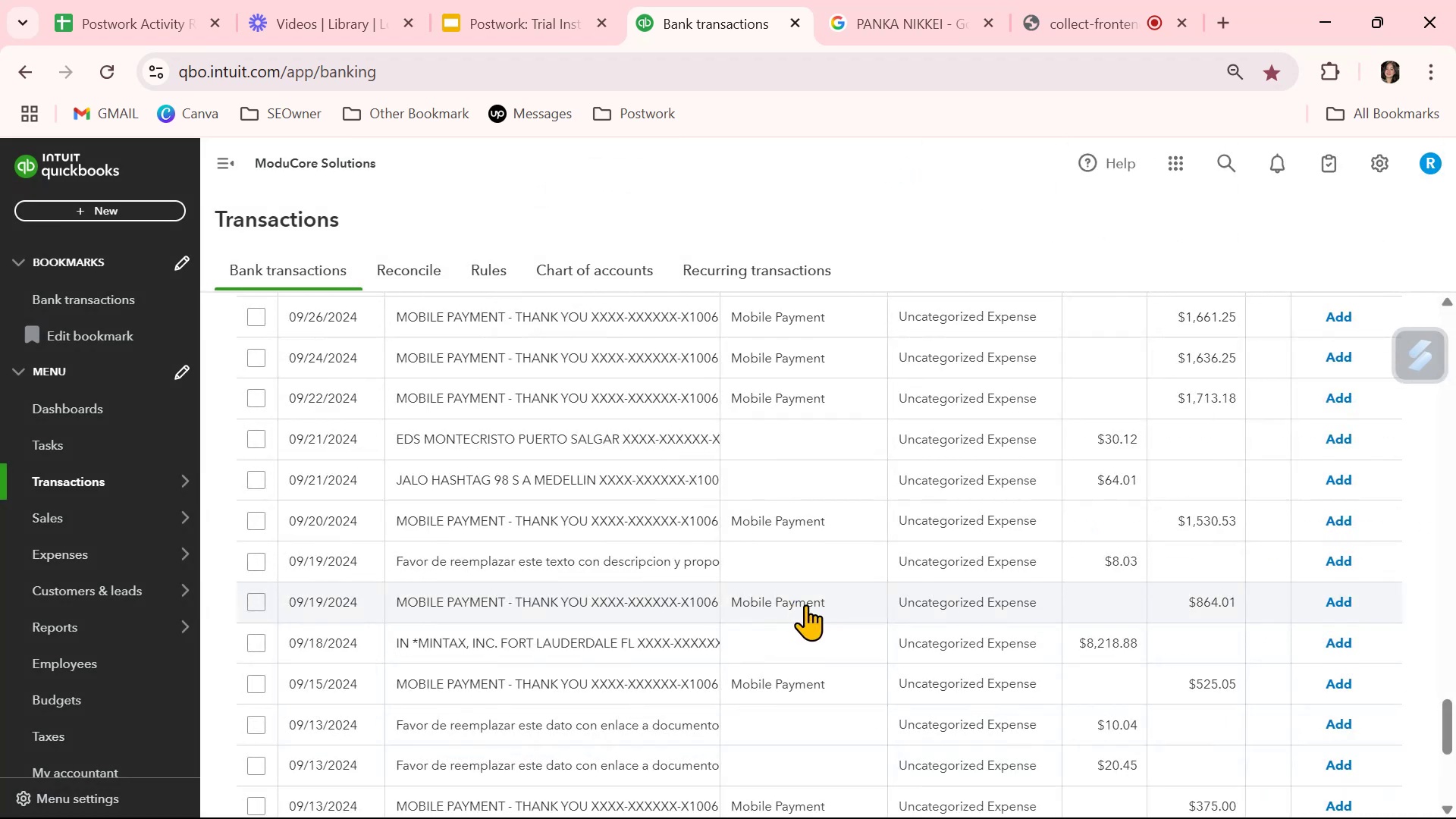 
wait(5.82)
 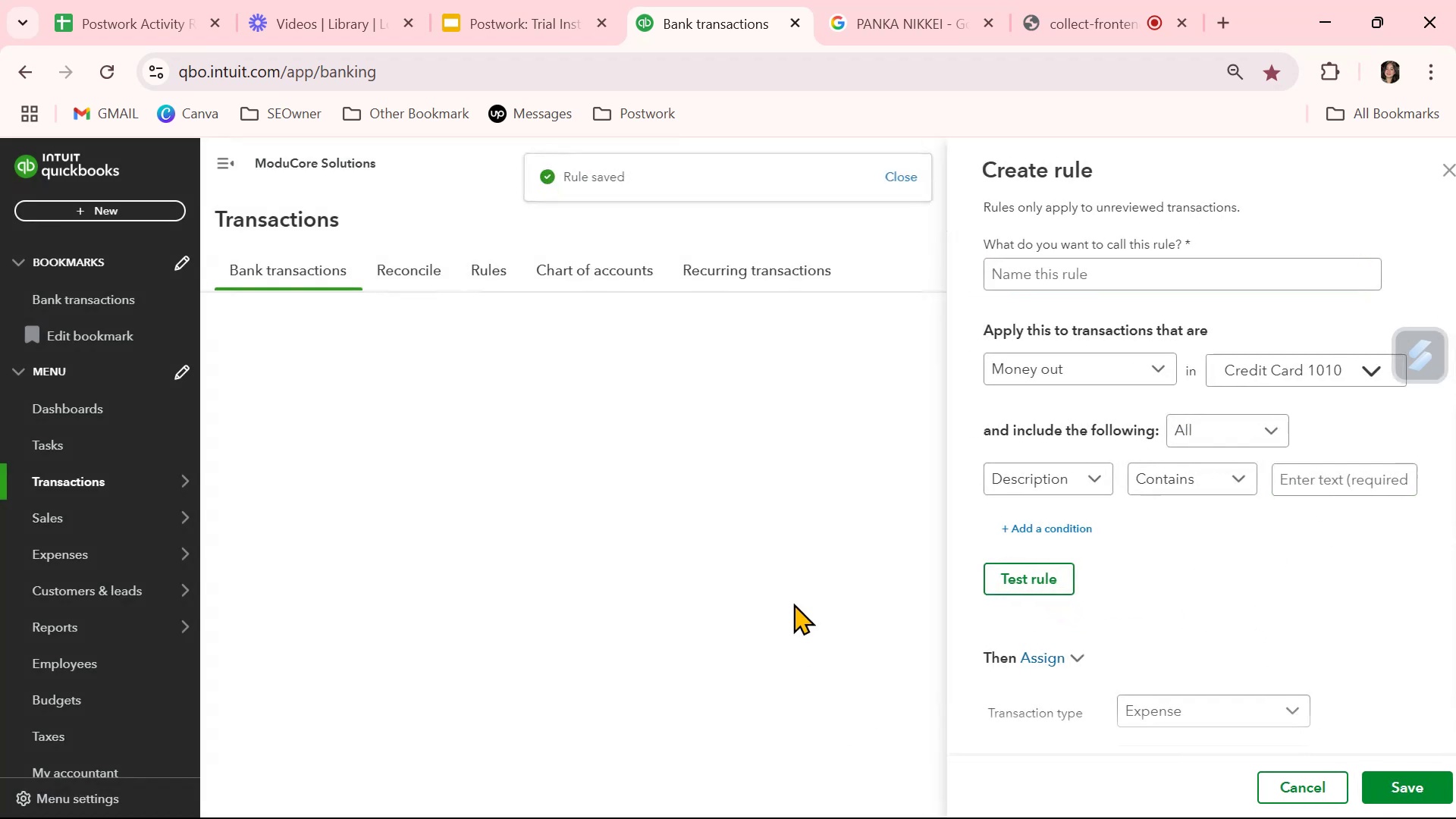 
left_click([449, 479])
 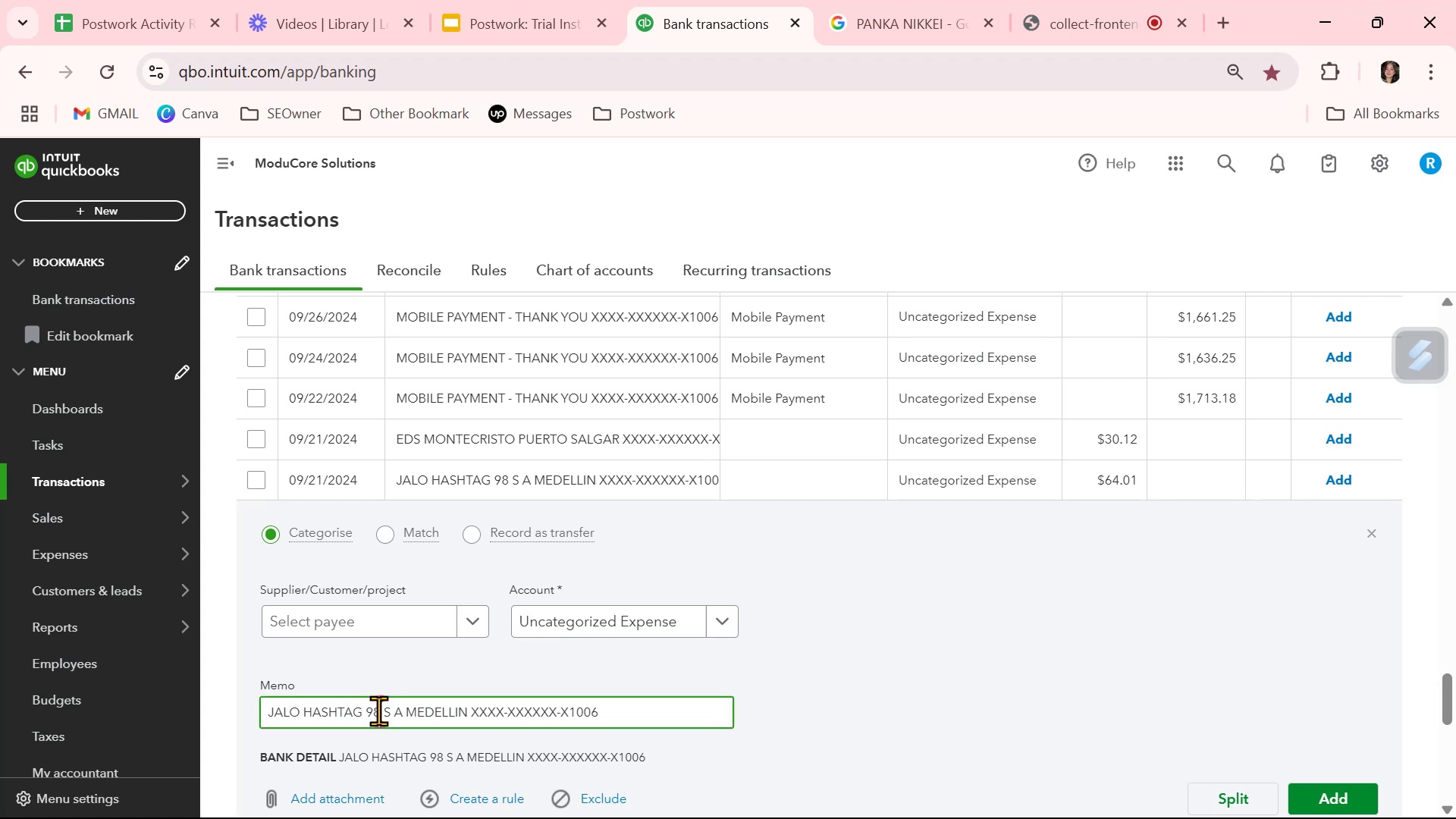 
key(Control+ControlLeft)
 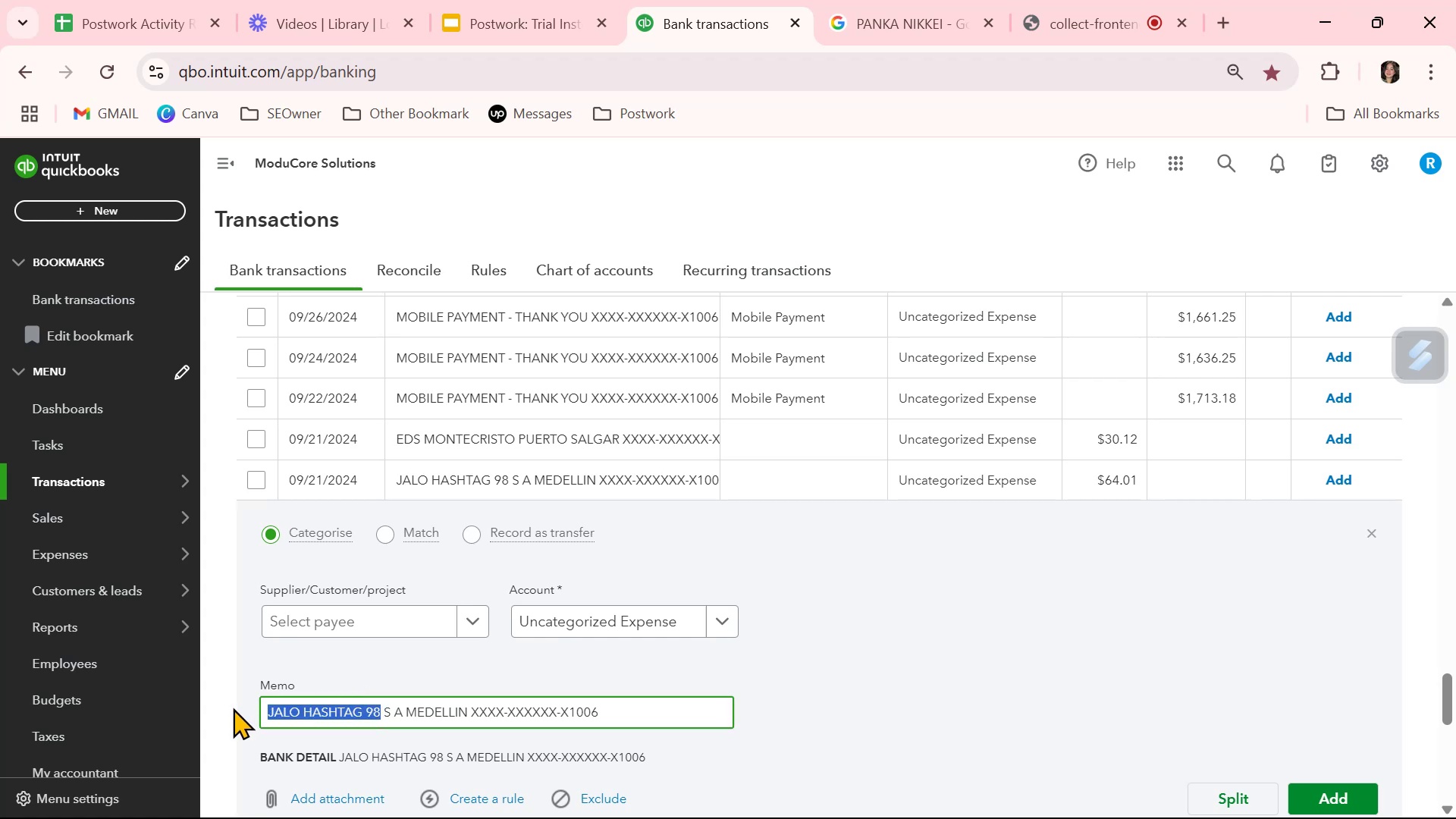 
key(Control+C)
 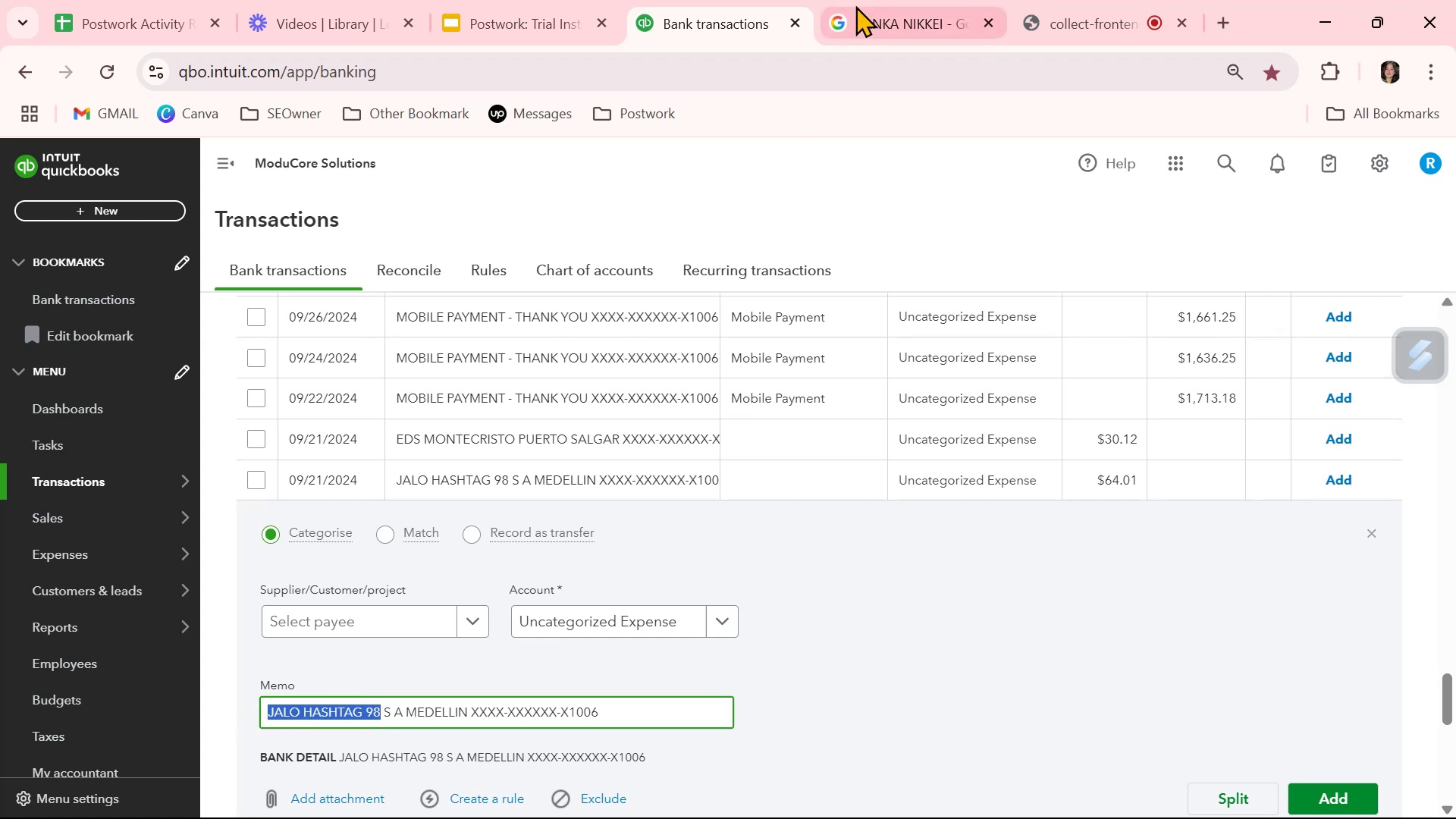 
left_click([855, 5])
 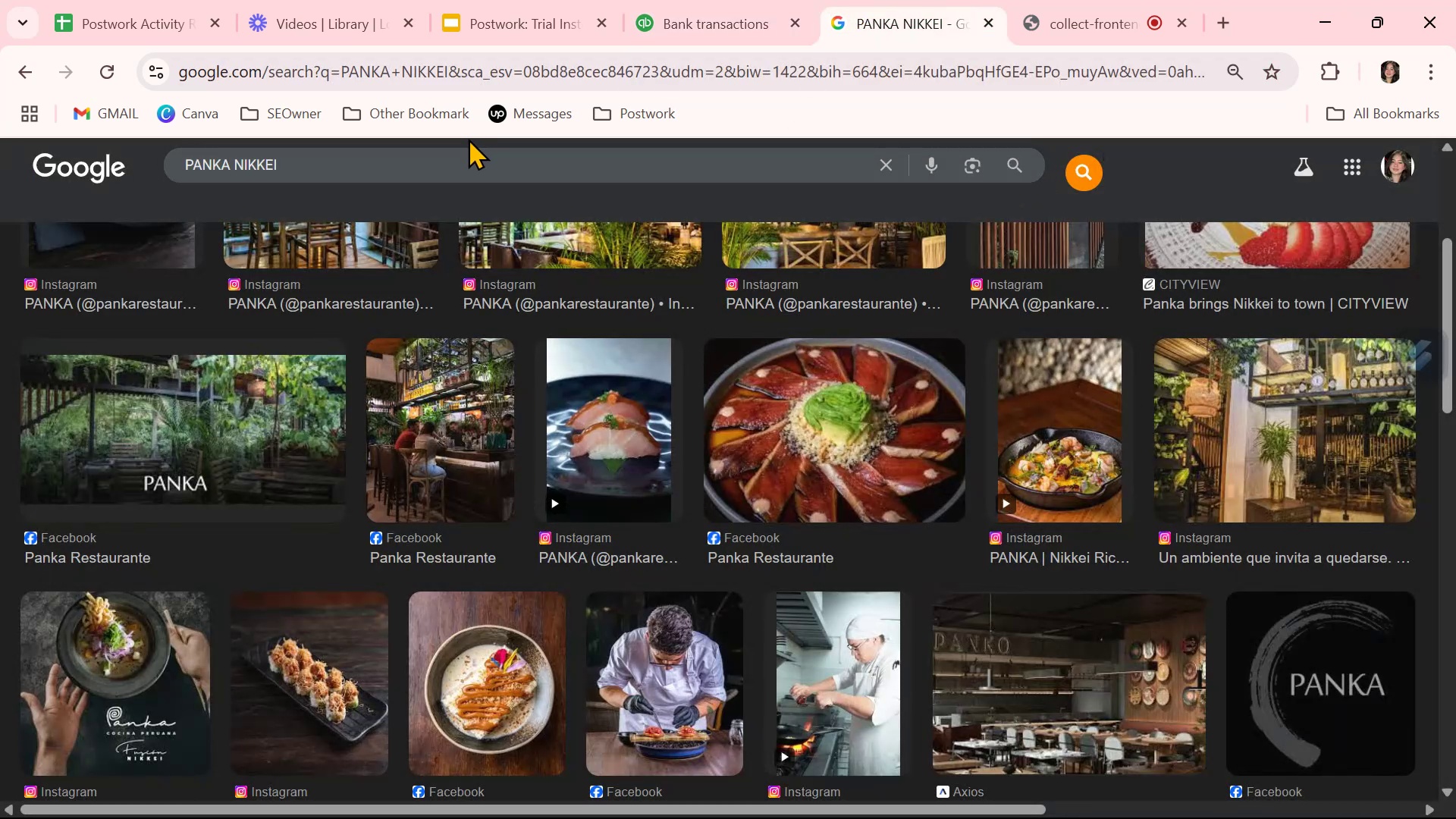 
double_click([462, 168])
 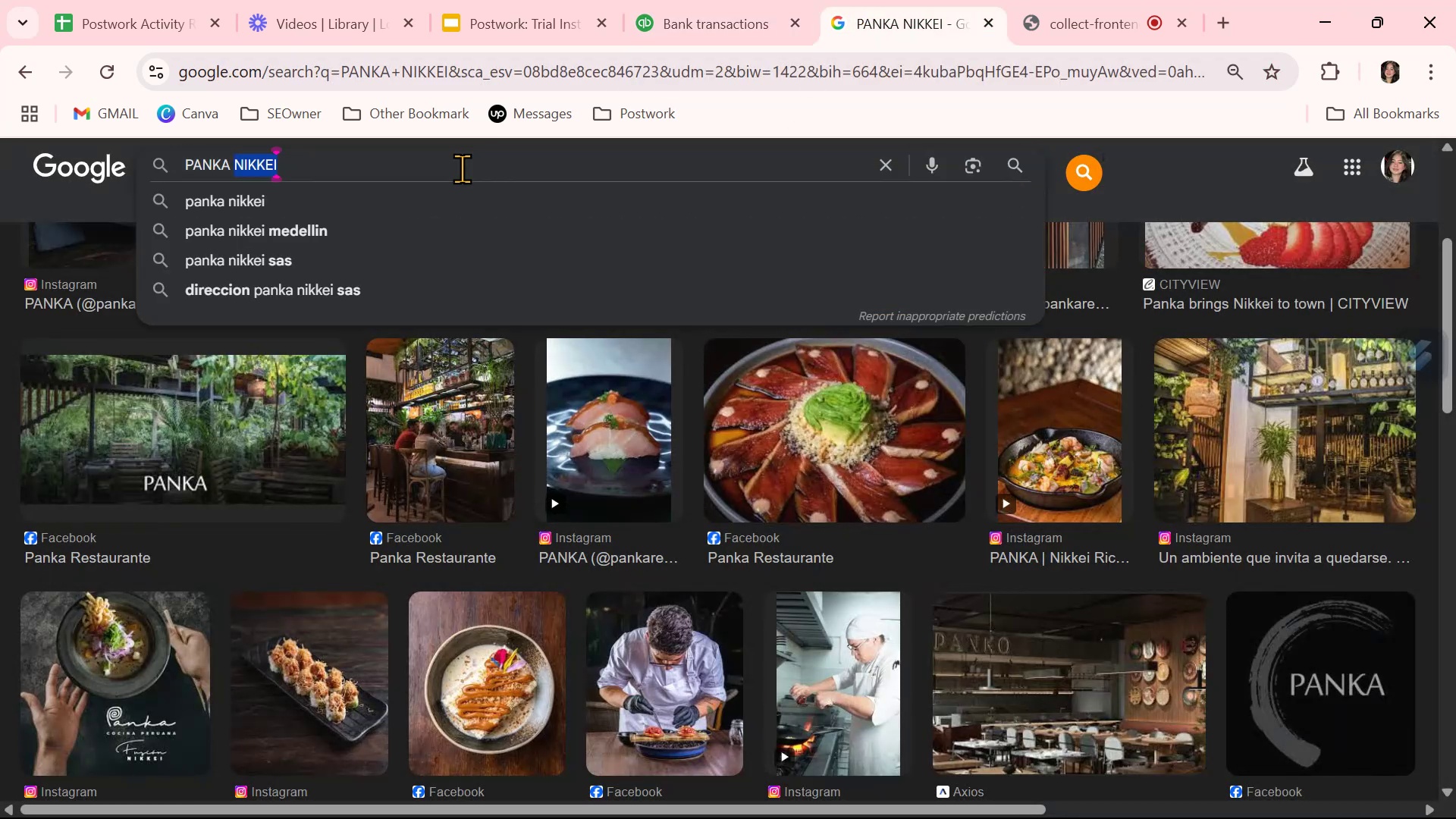 
triple_click([462, 168])
 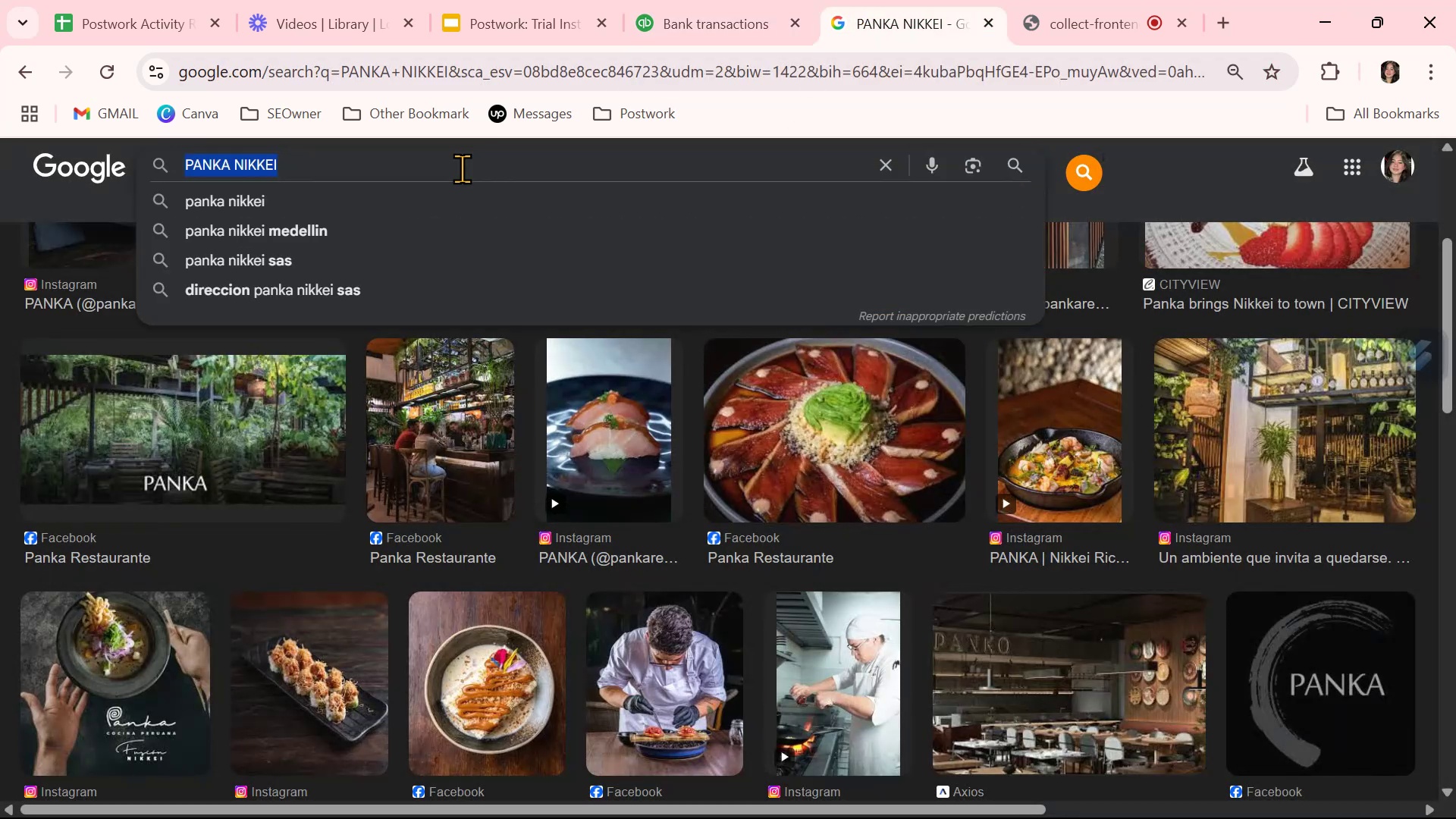 
triple_click([462, 168])
 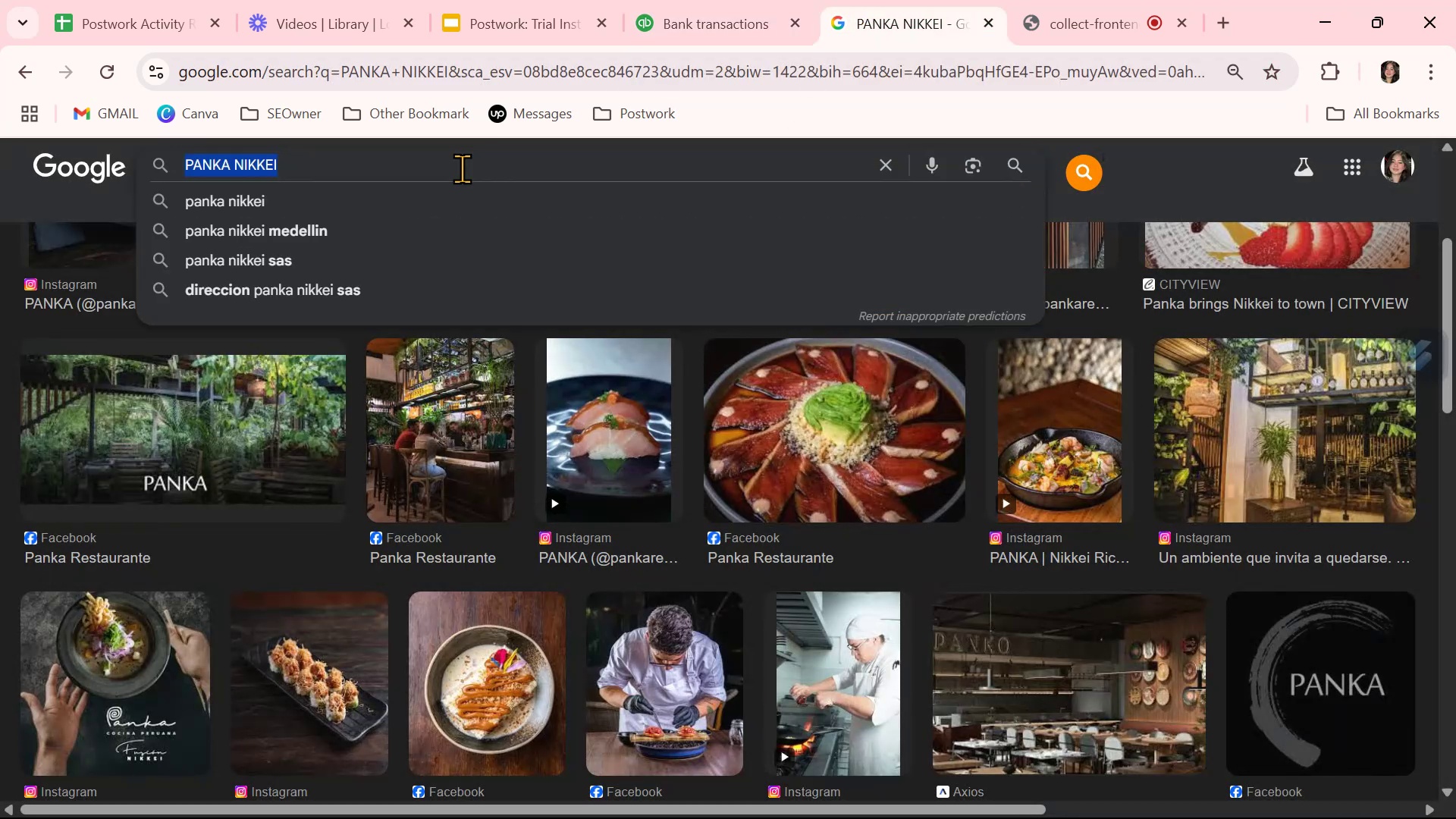 
key(Control+ControlLeft)
 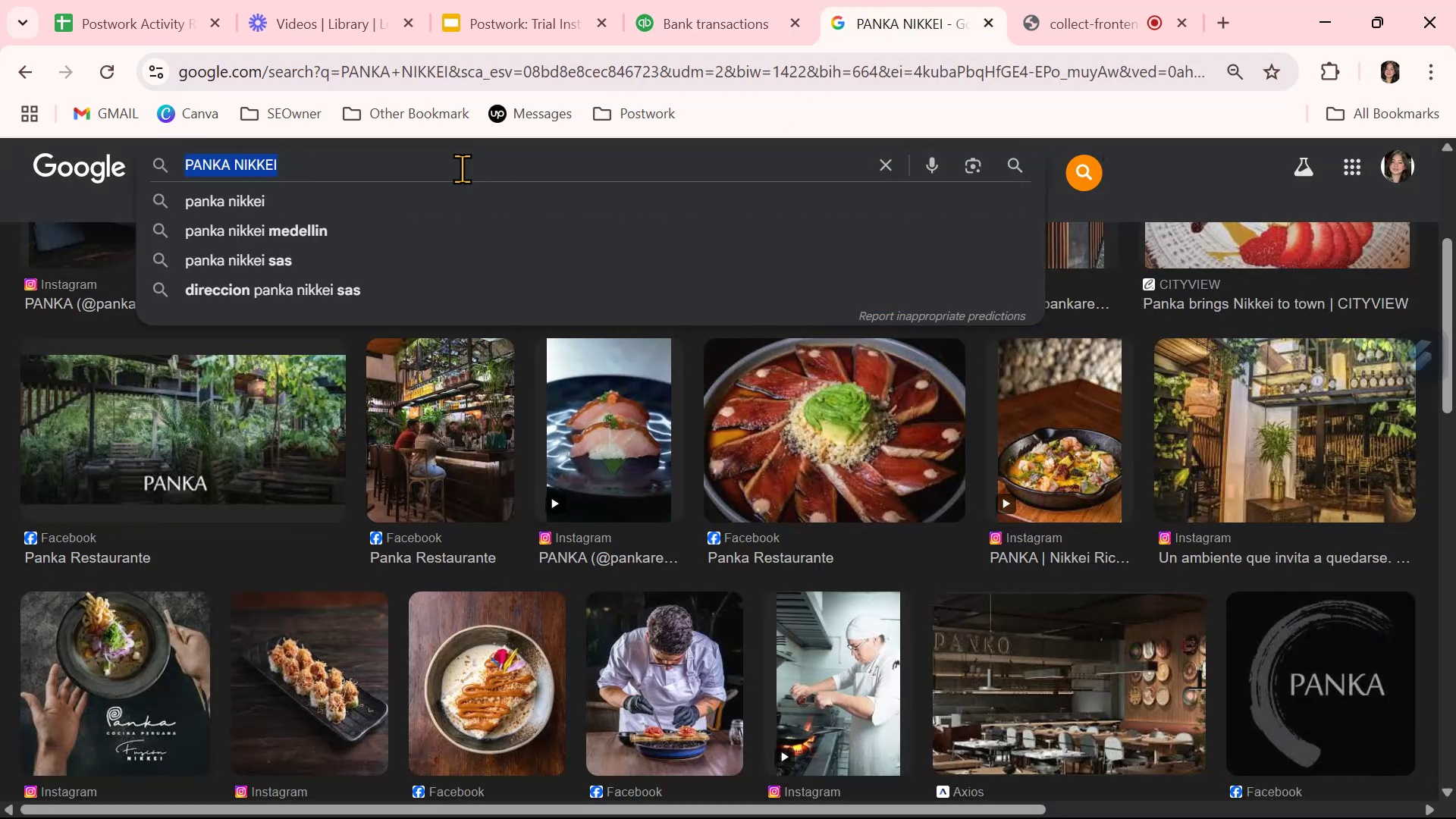 
key(Control+V)
 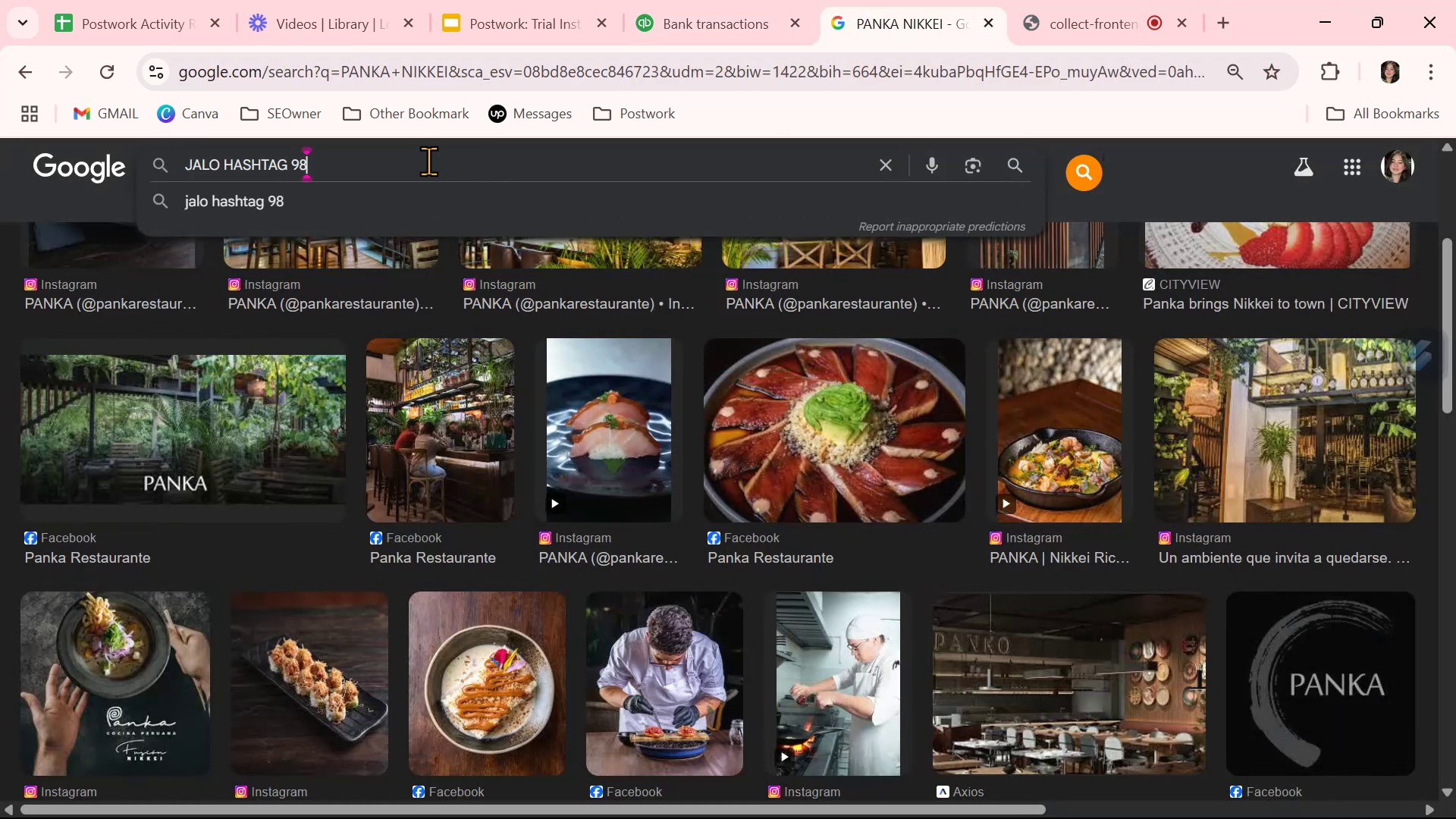 
key(NumpadEnter)
 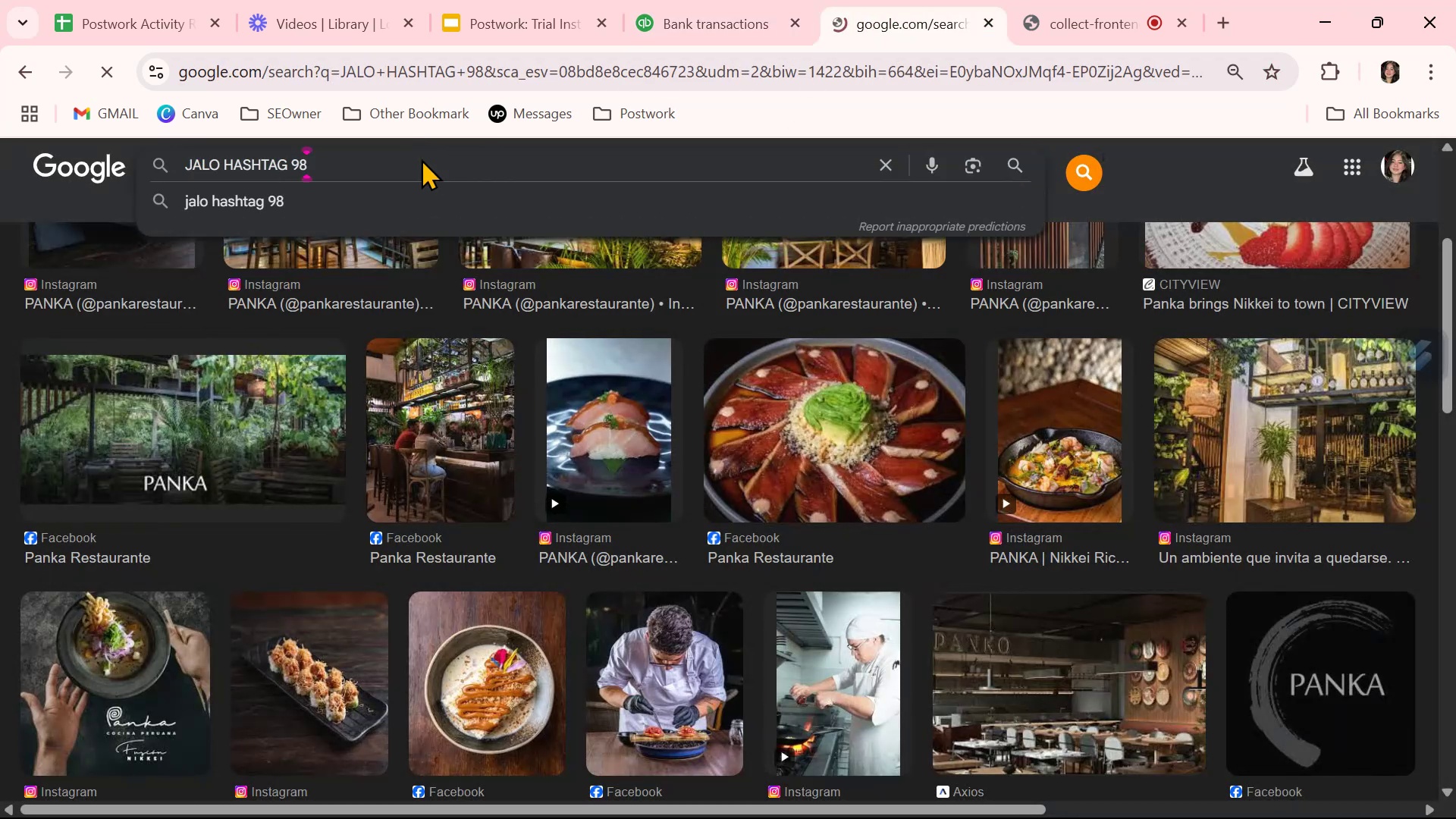 
mouse_move([603, 440])
 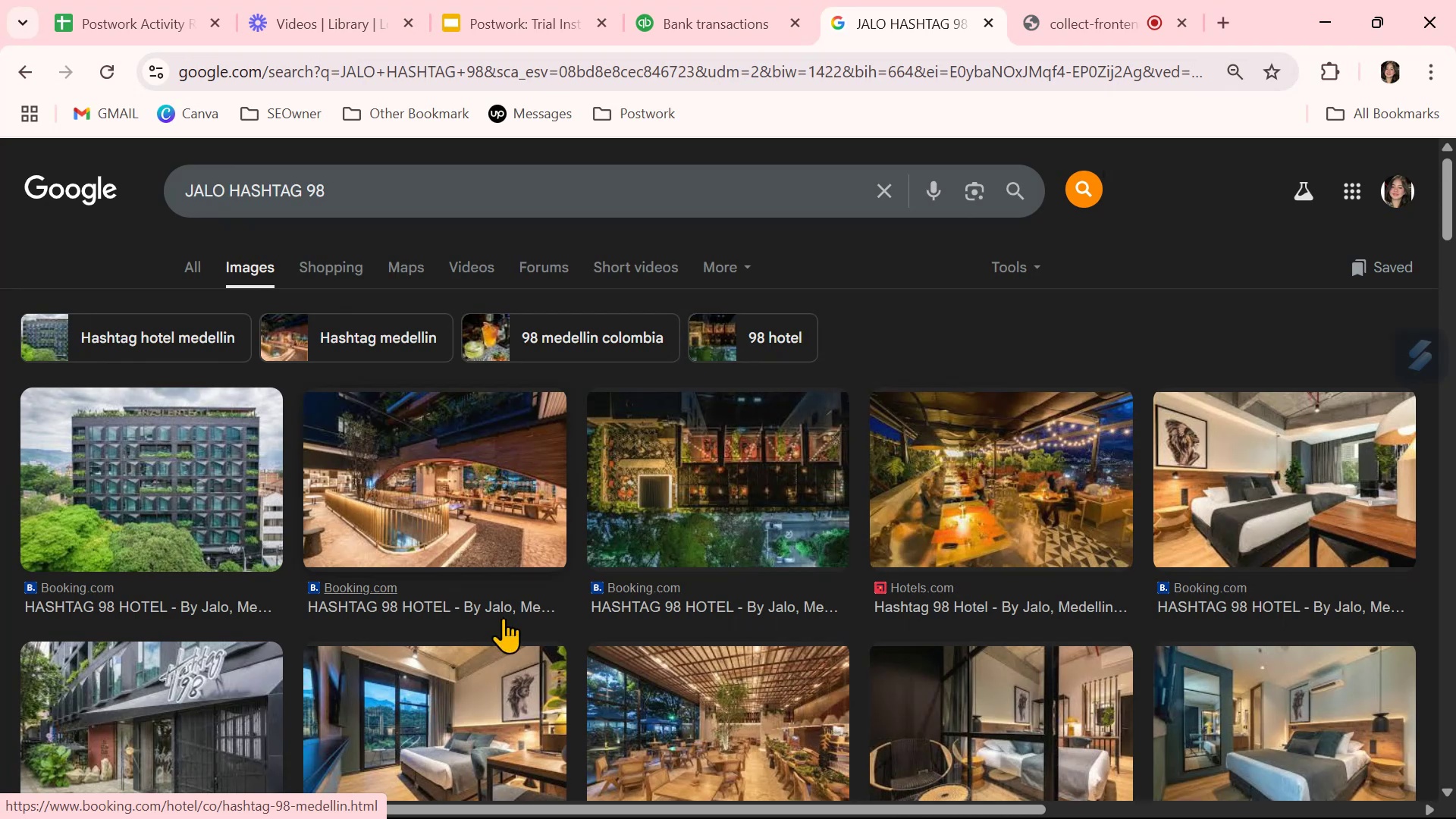 
left_click([695, 30])
 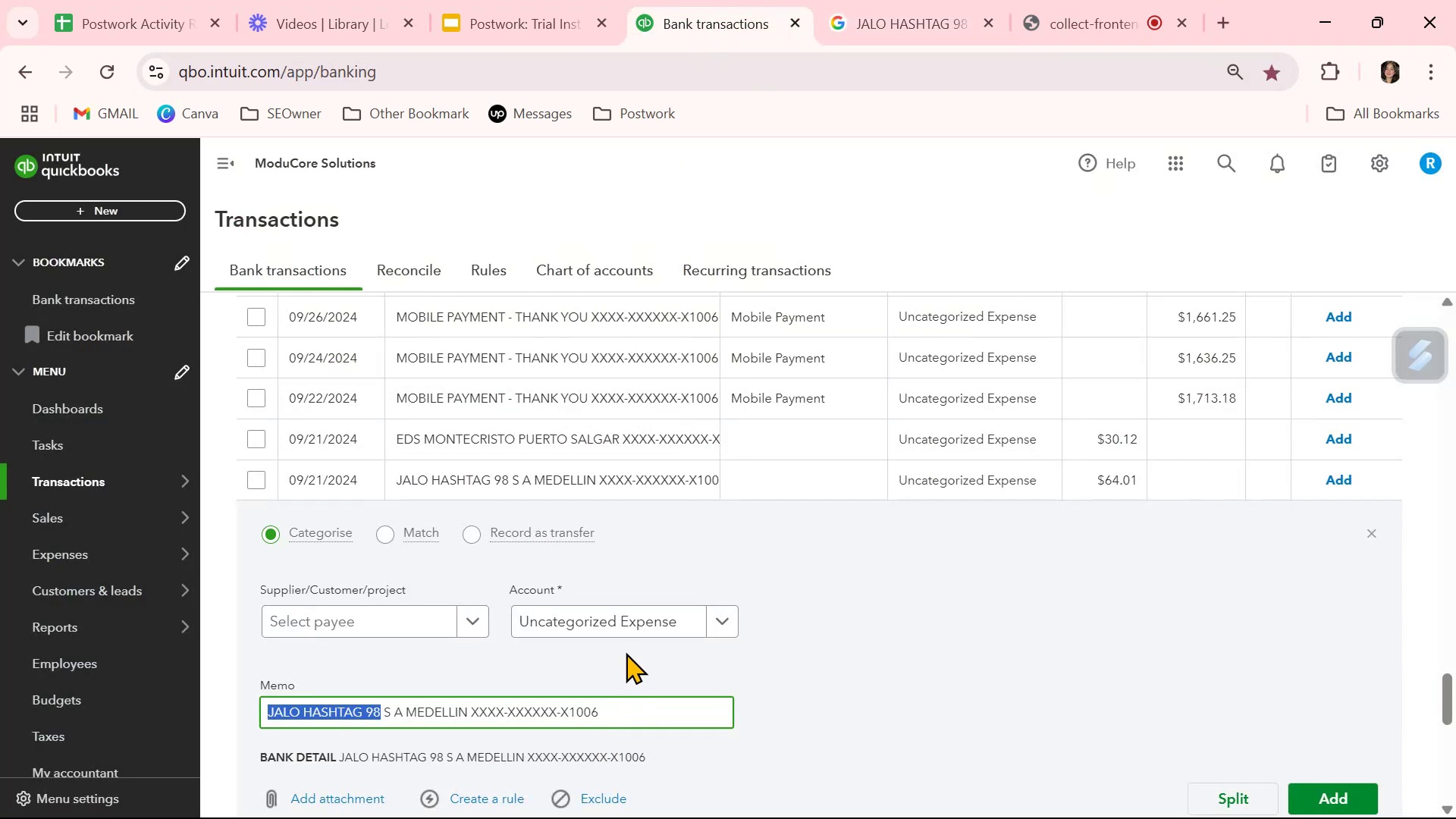 
left_click([625, 641])
 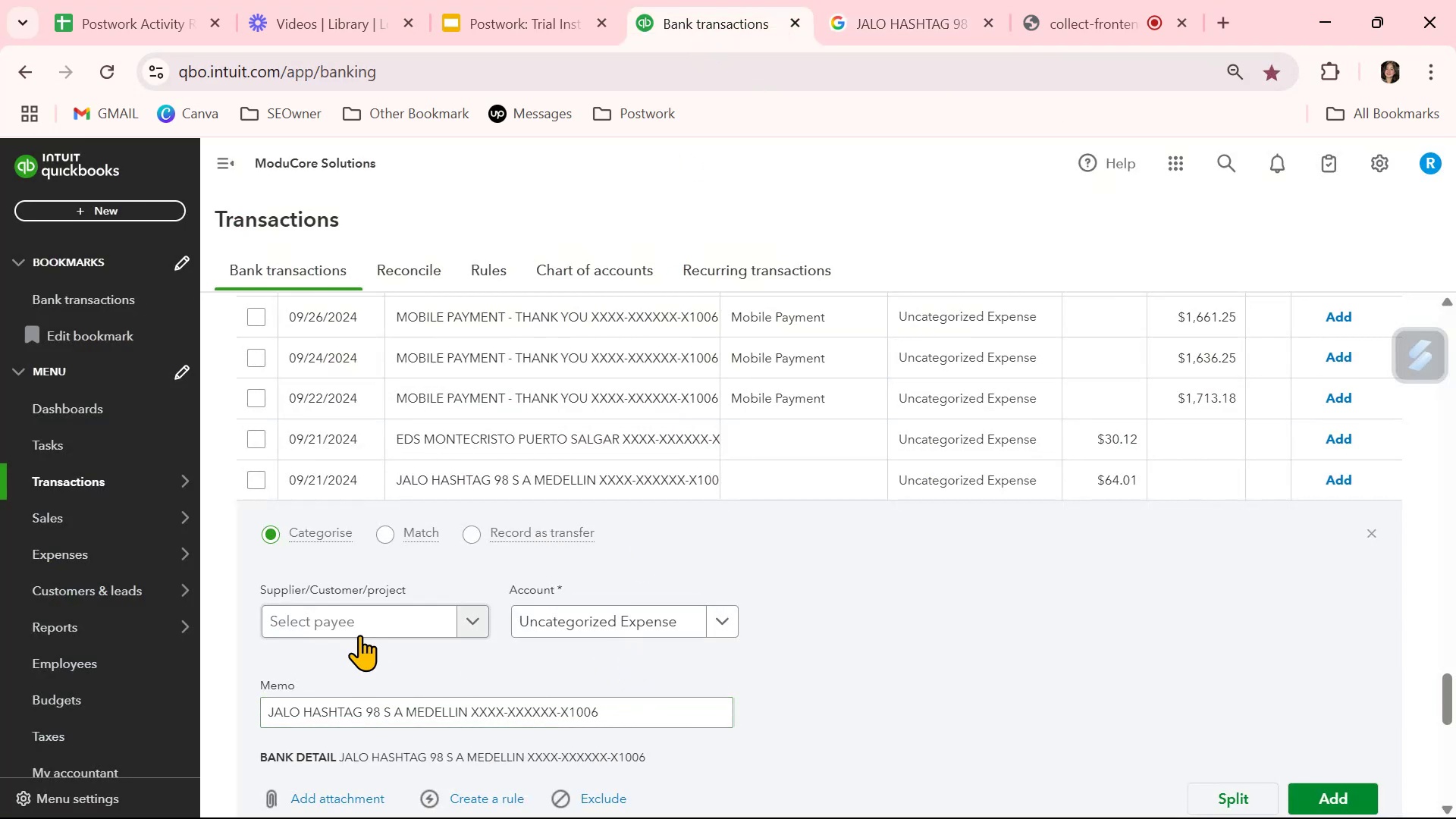 
left_click([361, 624])
 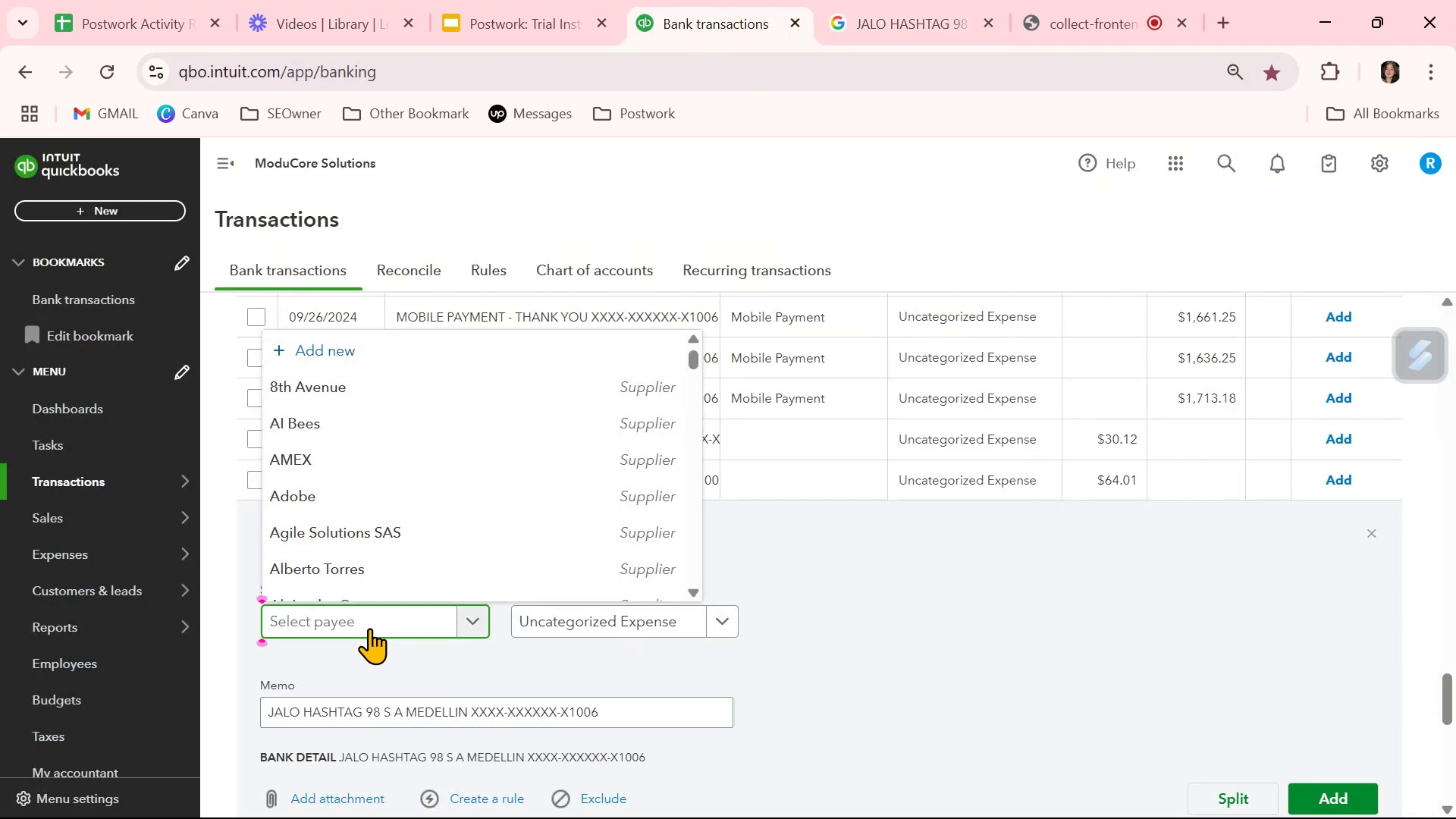 
type(Hasg)
key(Backspace)
type(htag 98)
 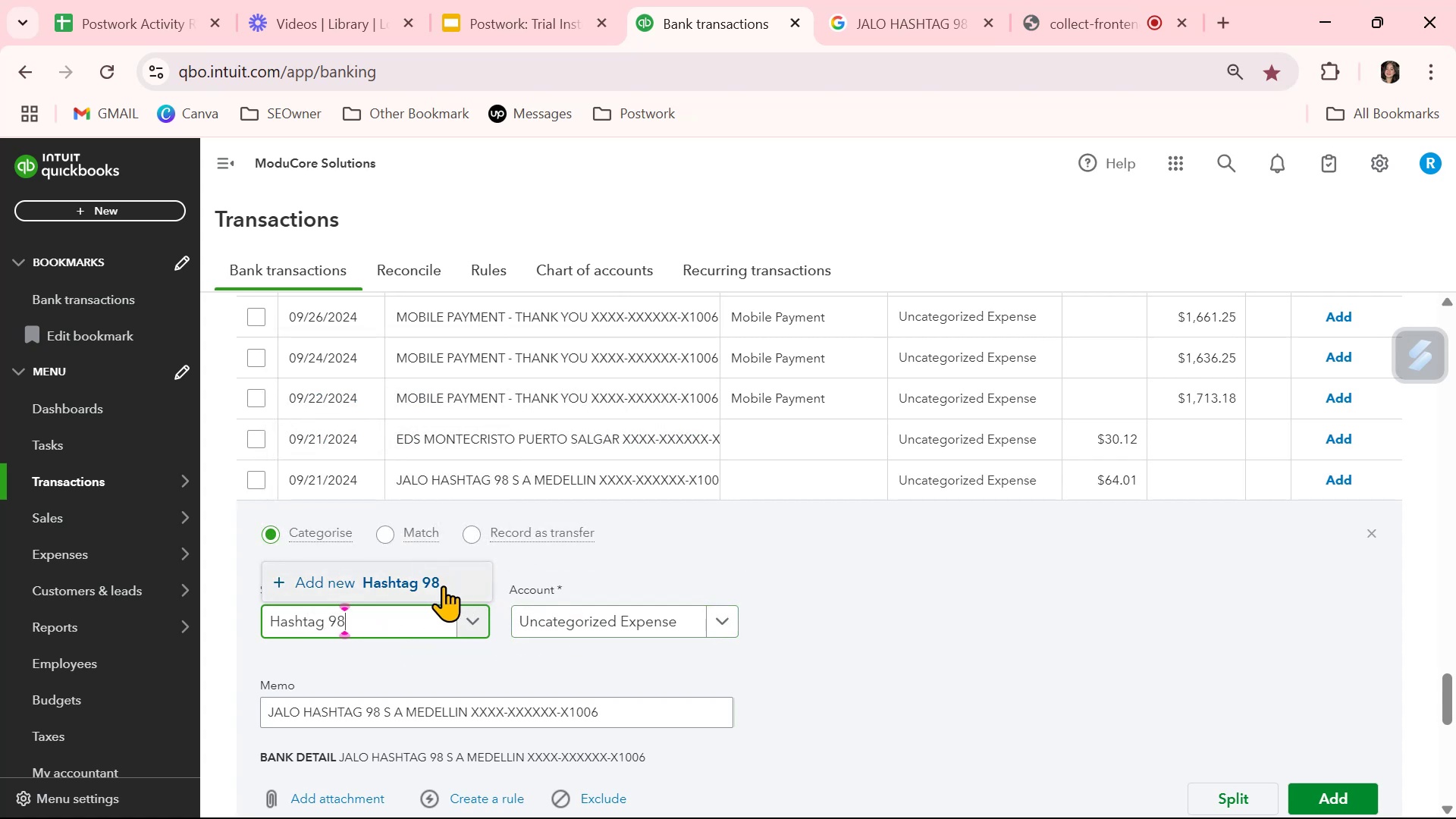 
left_click([443, 585])
 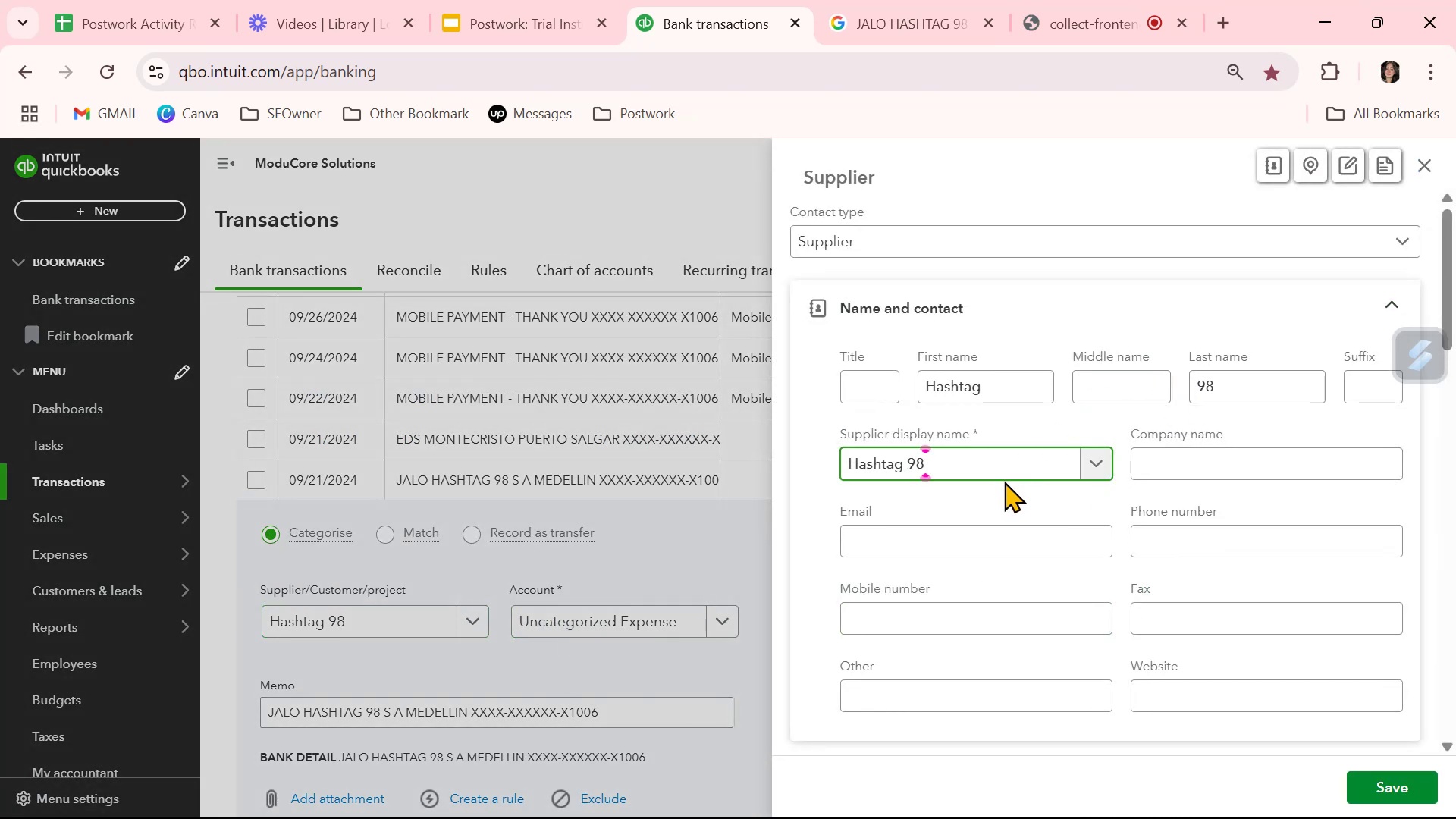 
double_click([1003, 469])
 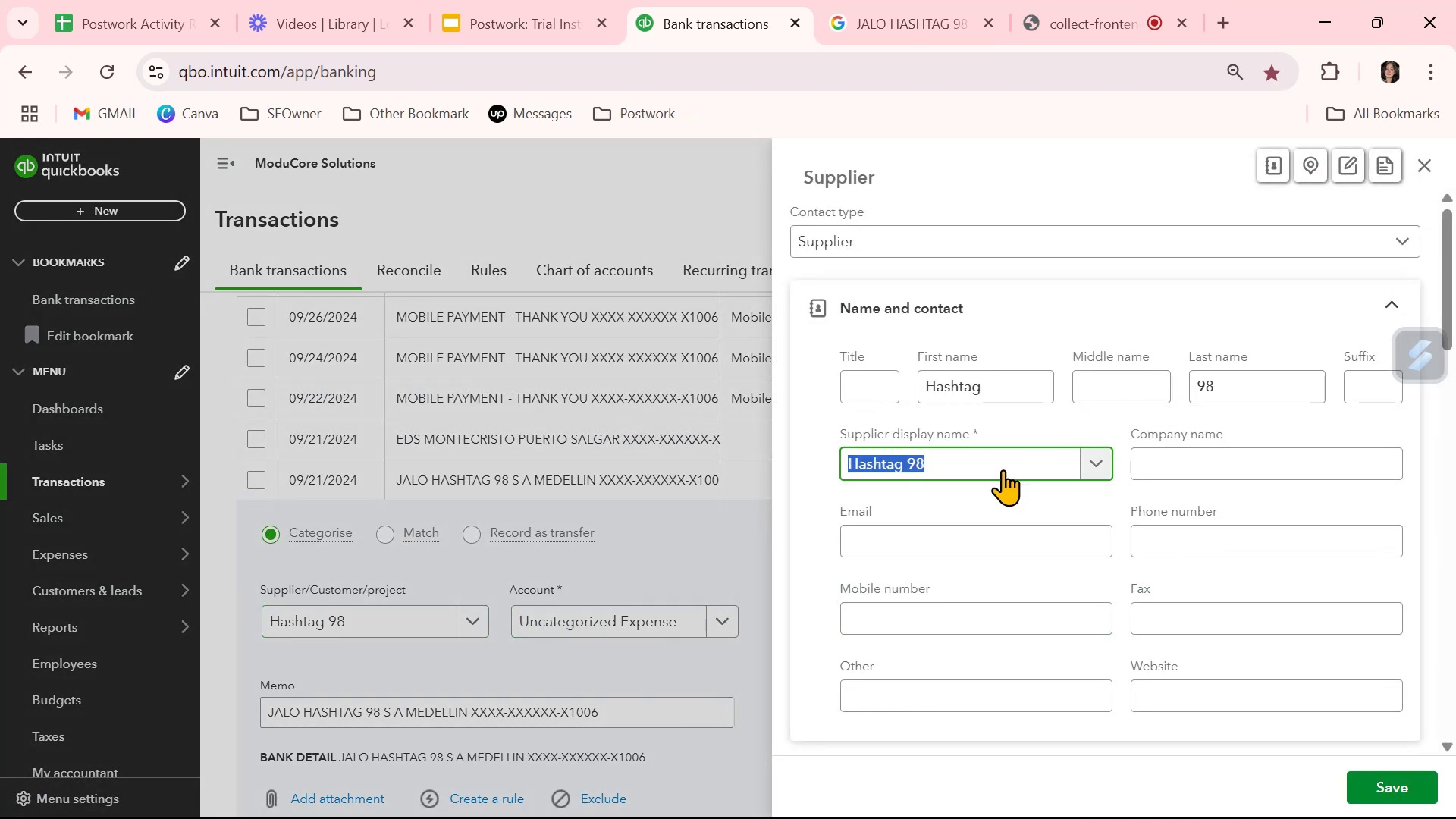 
triple_click([1003, 469])
 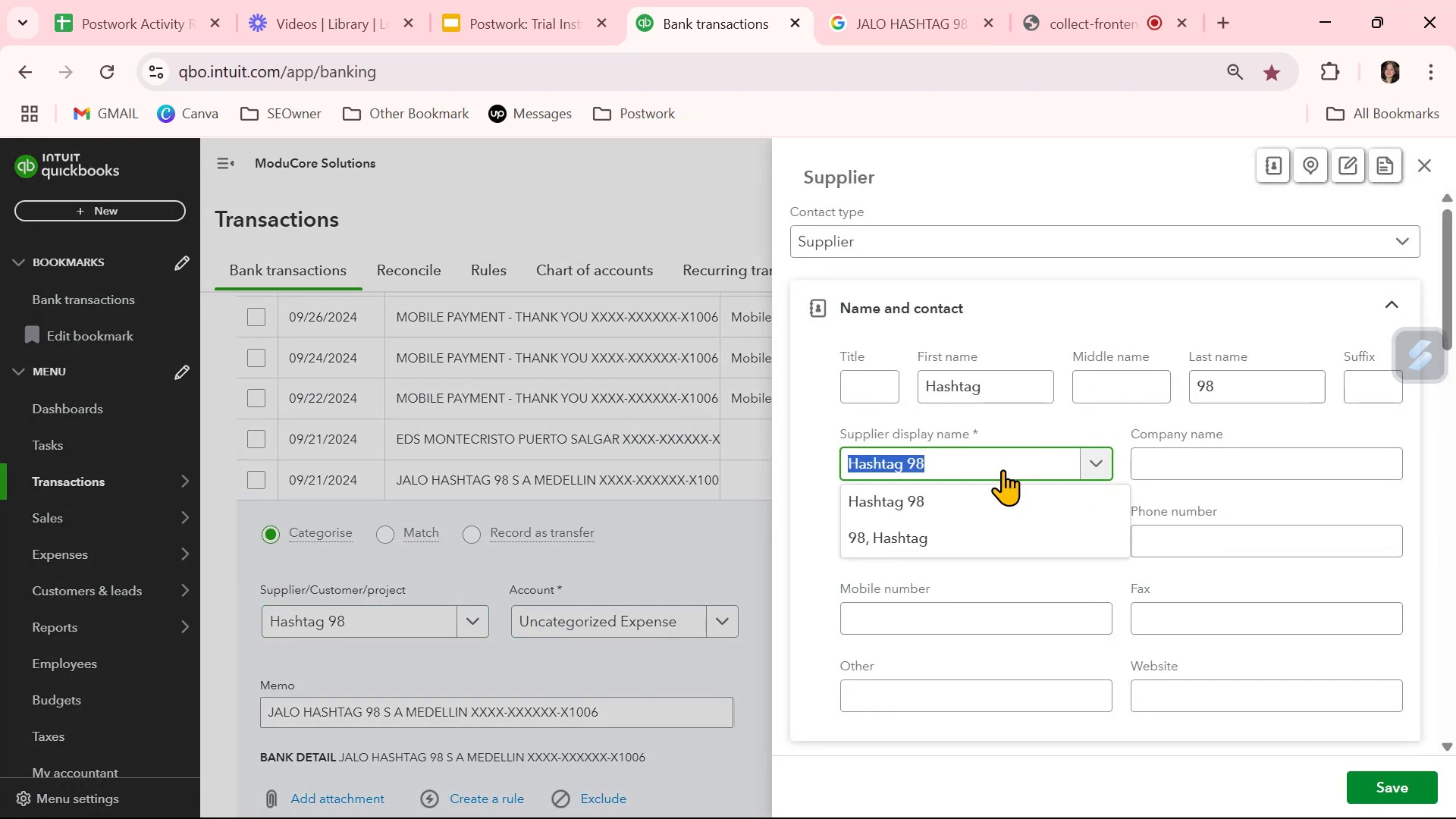 
key(Control+ControlLeft)
 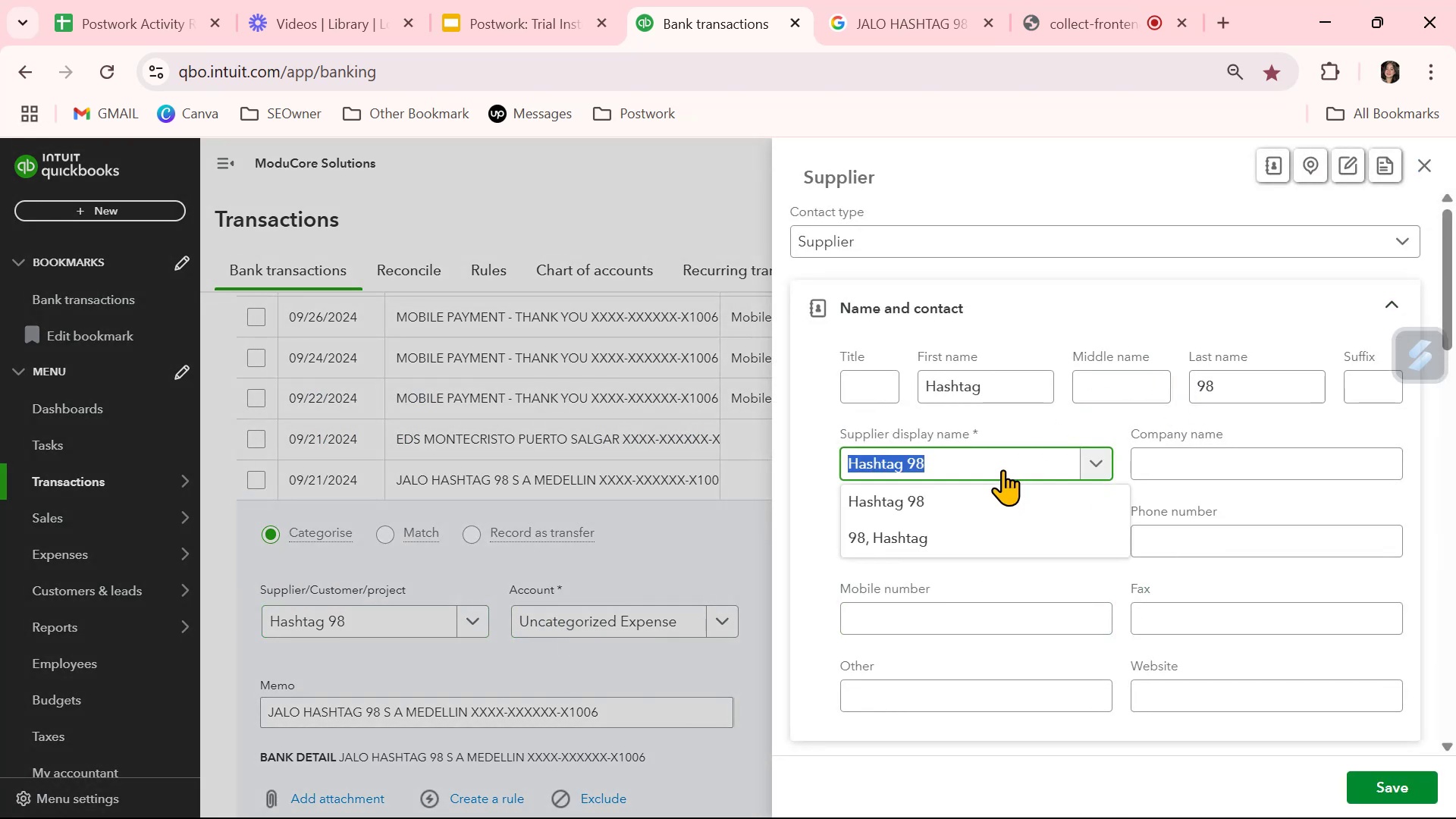 
key(Control+C)
 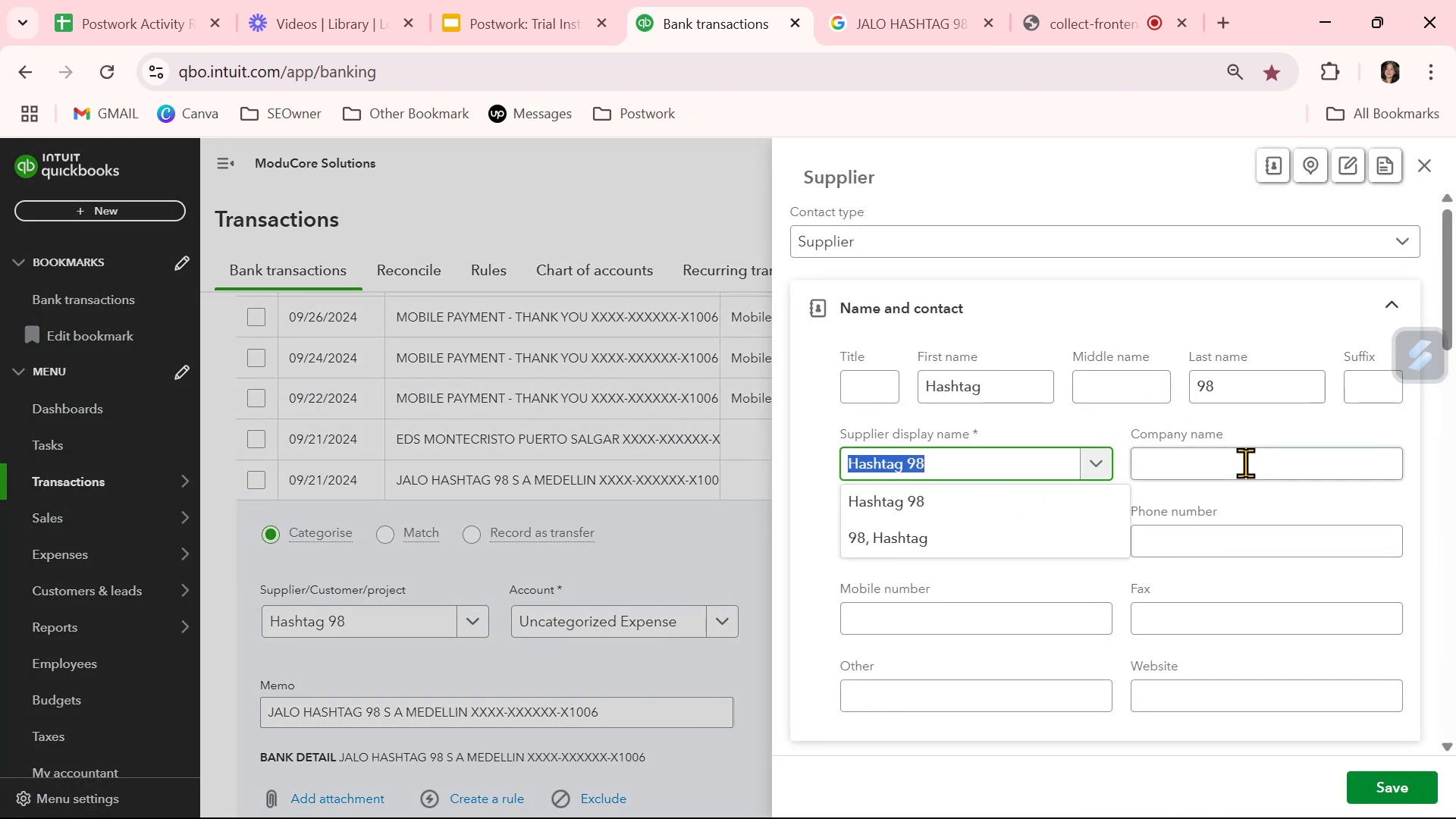 
left_click([1245, 463])
 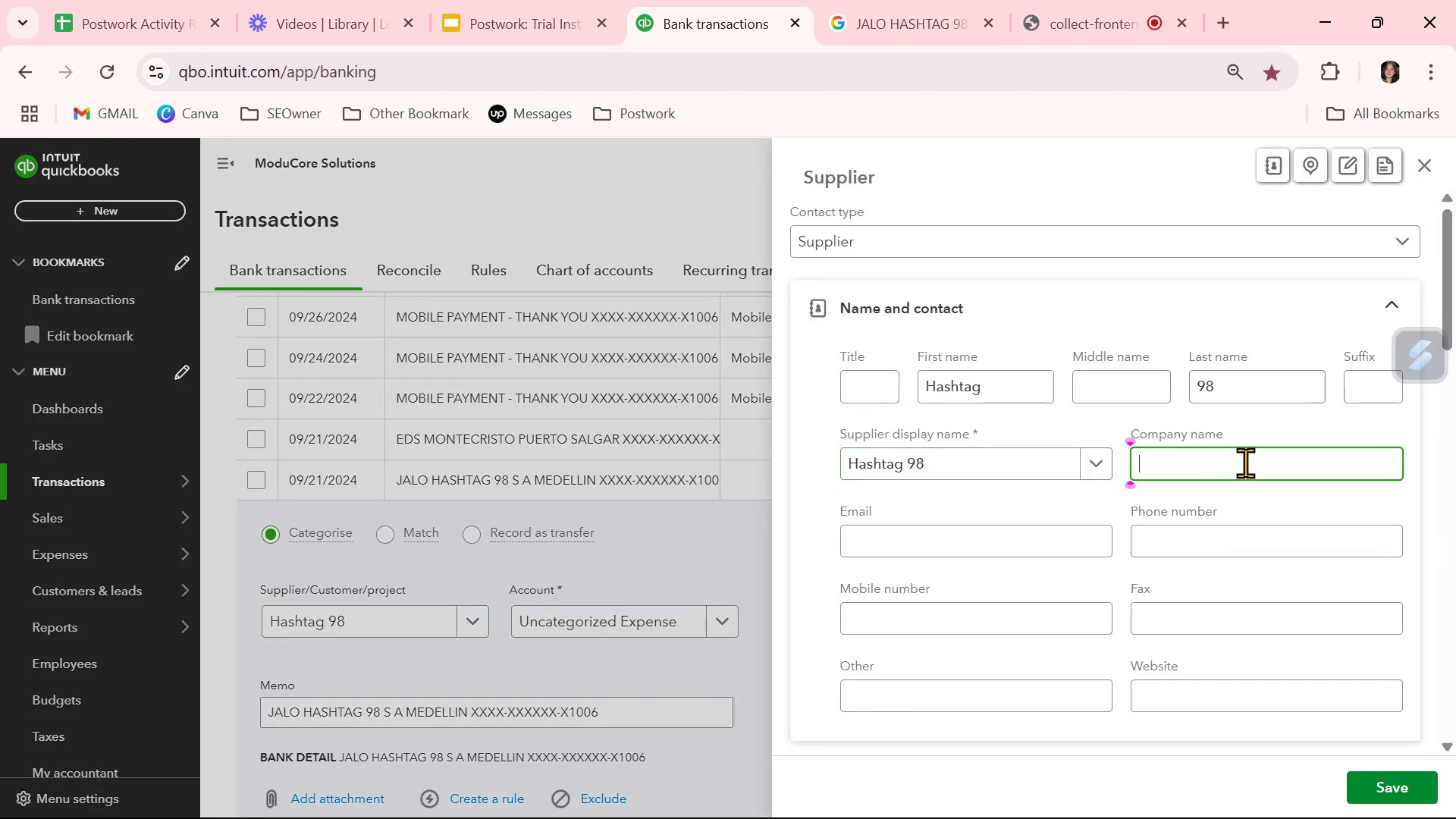 
key(Control+ControlLeft)
 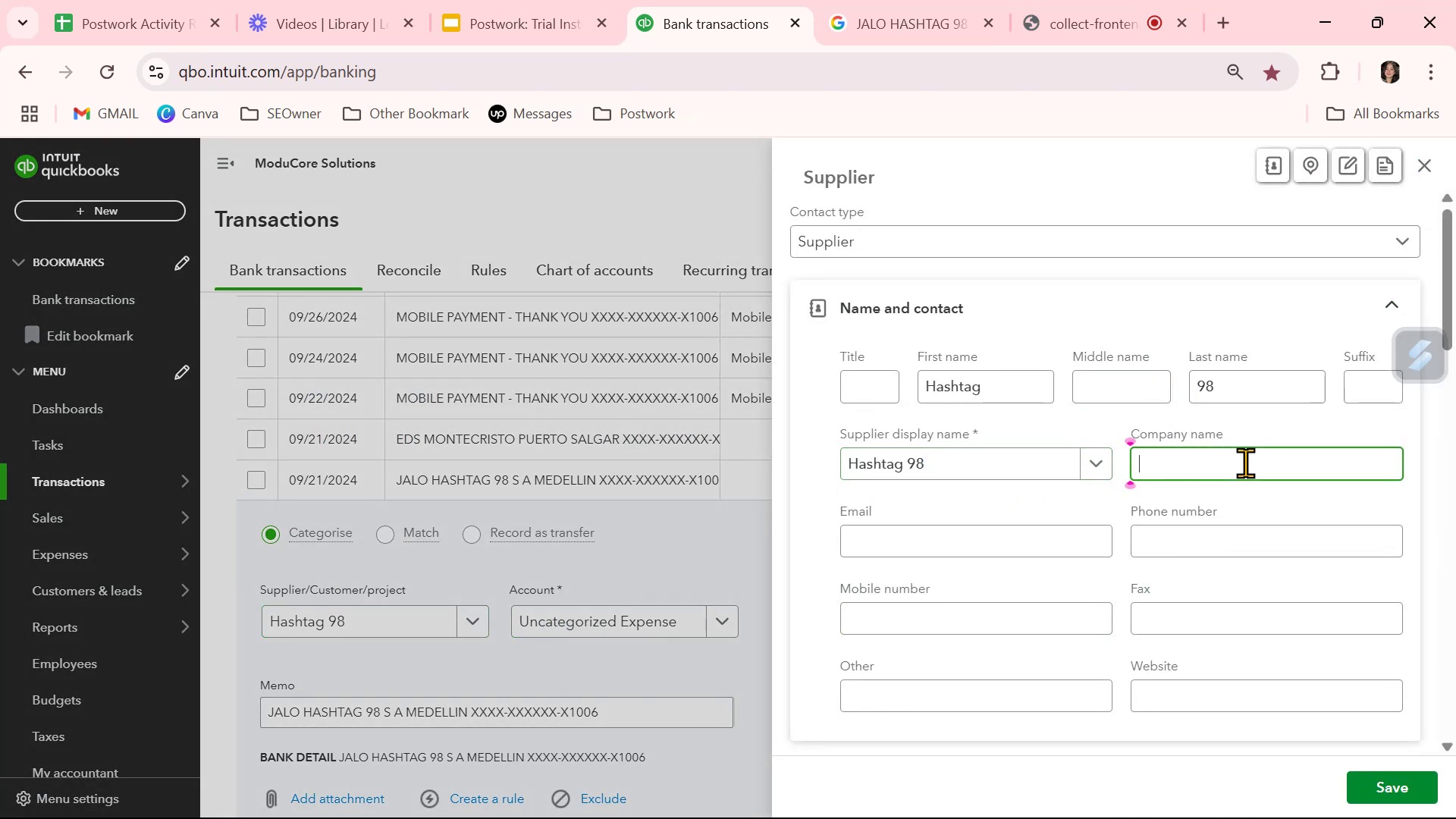 
key(Control+V)
 